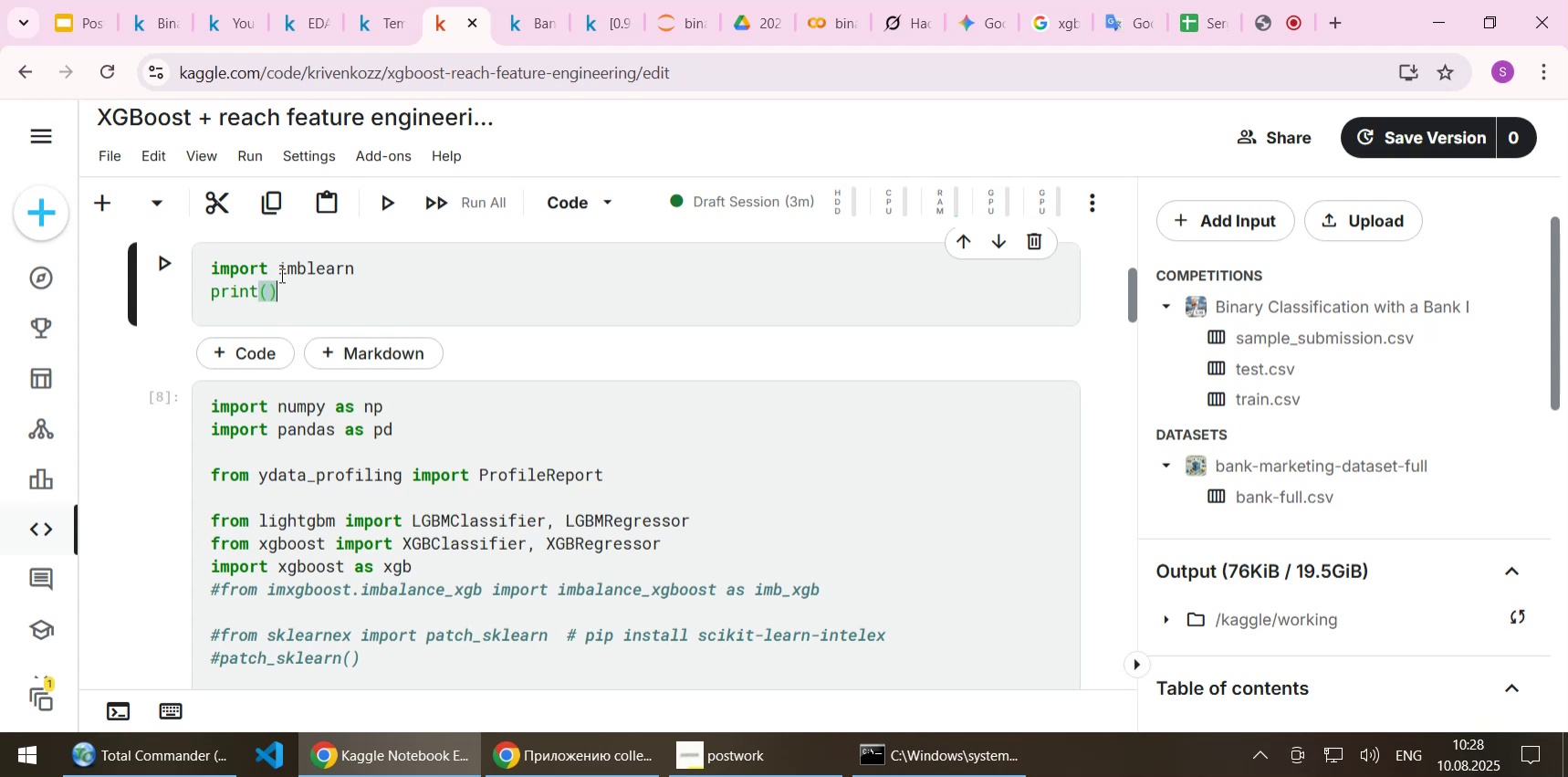 
key(ArrowLeft)
 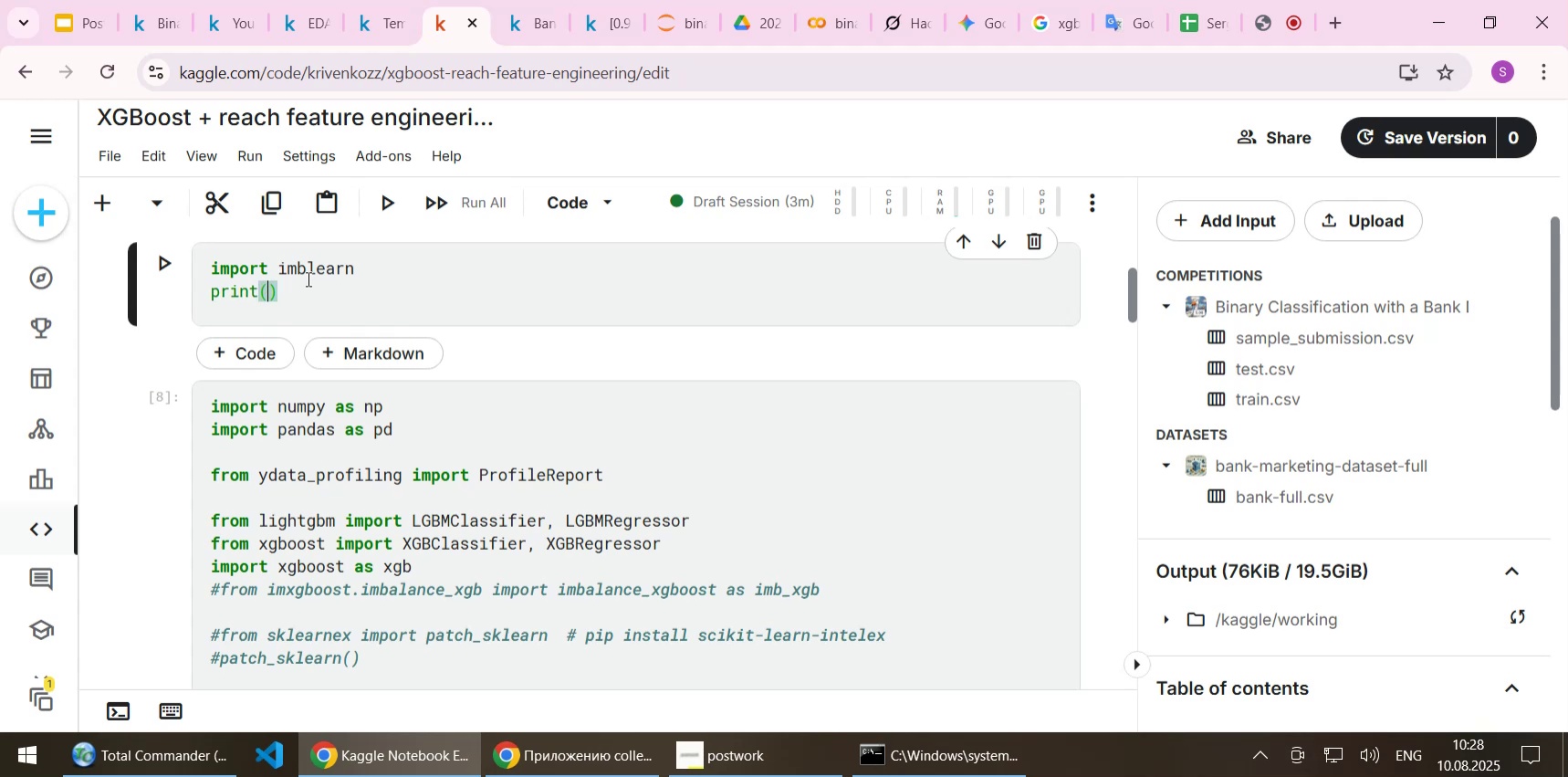 
double_click([308, 270])
 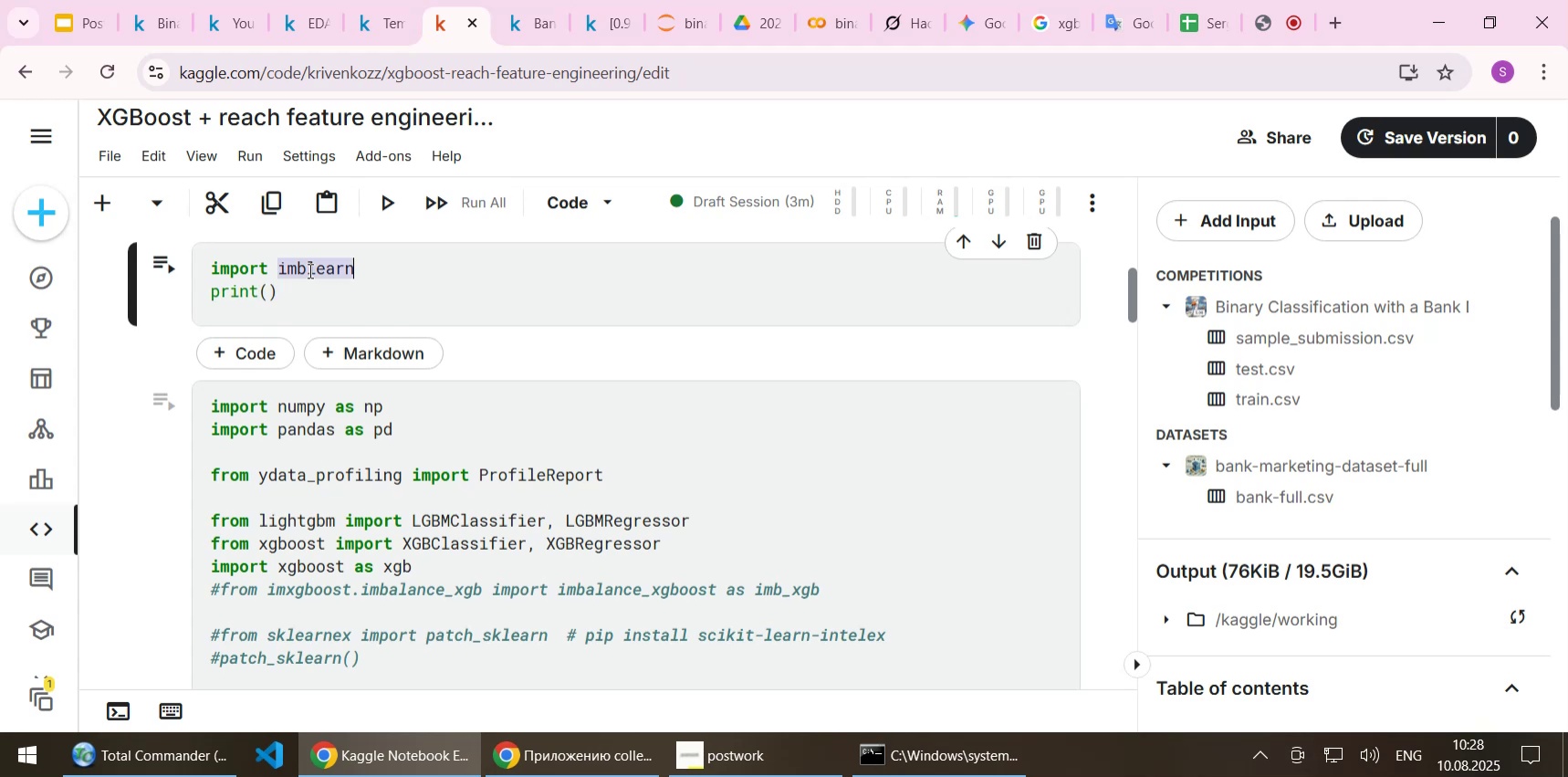 
key(Control+C)
 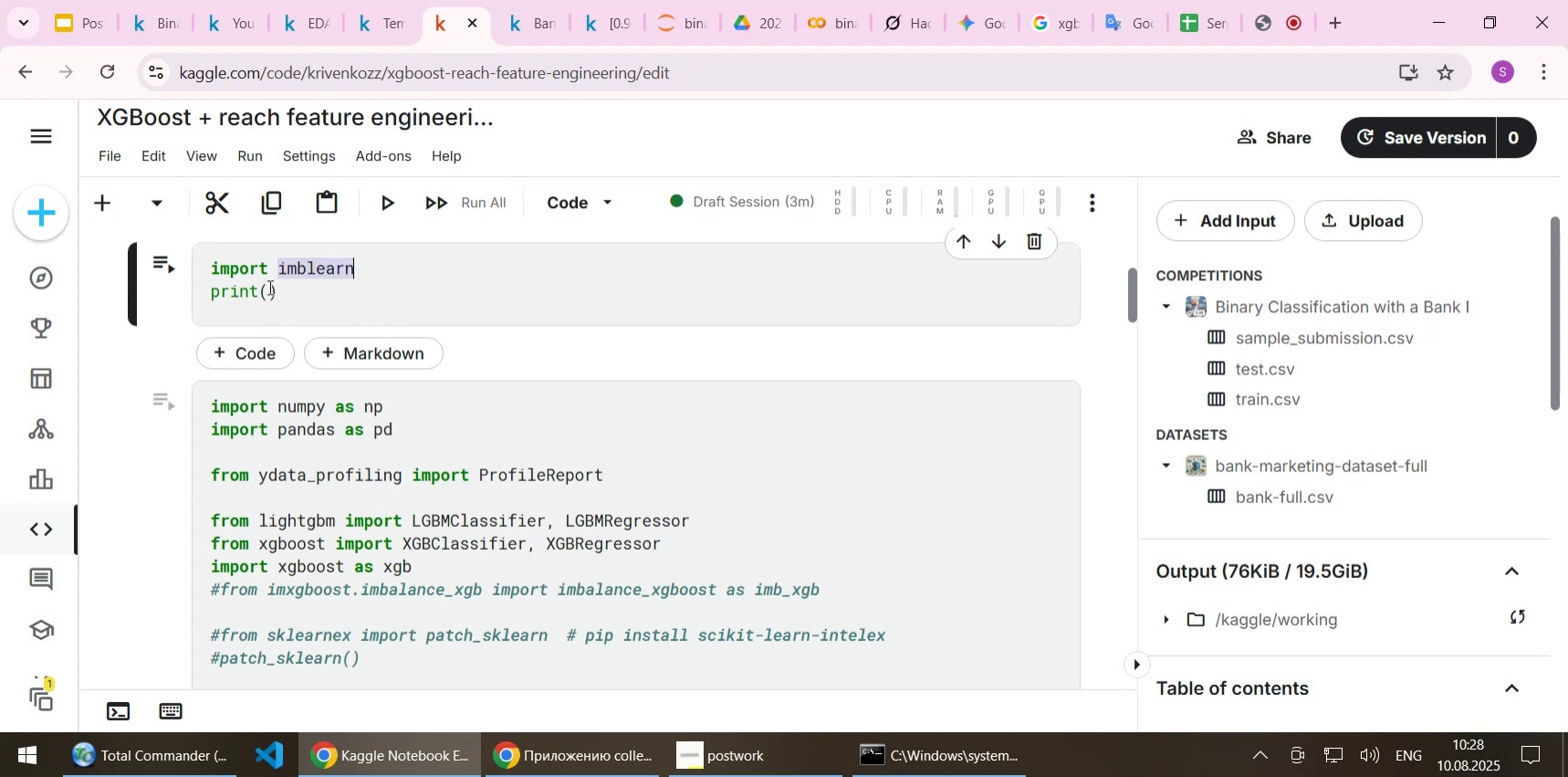 
left_click([268, 287])
 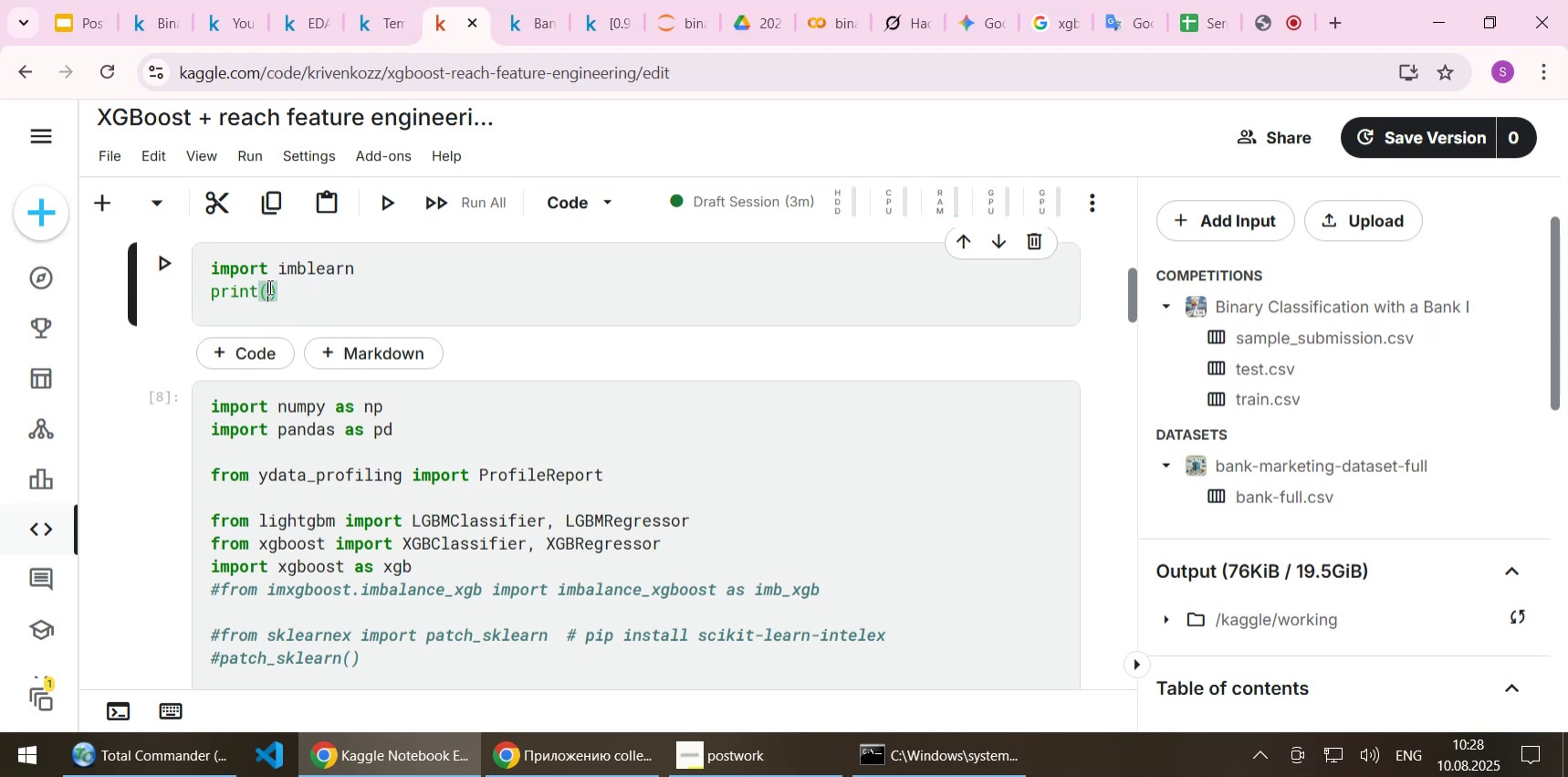 
key(Control+ControlLeft)
 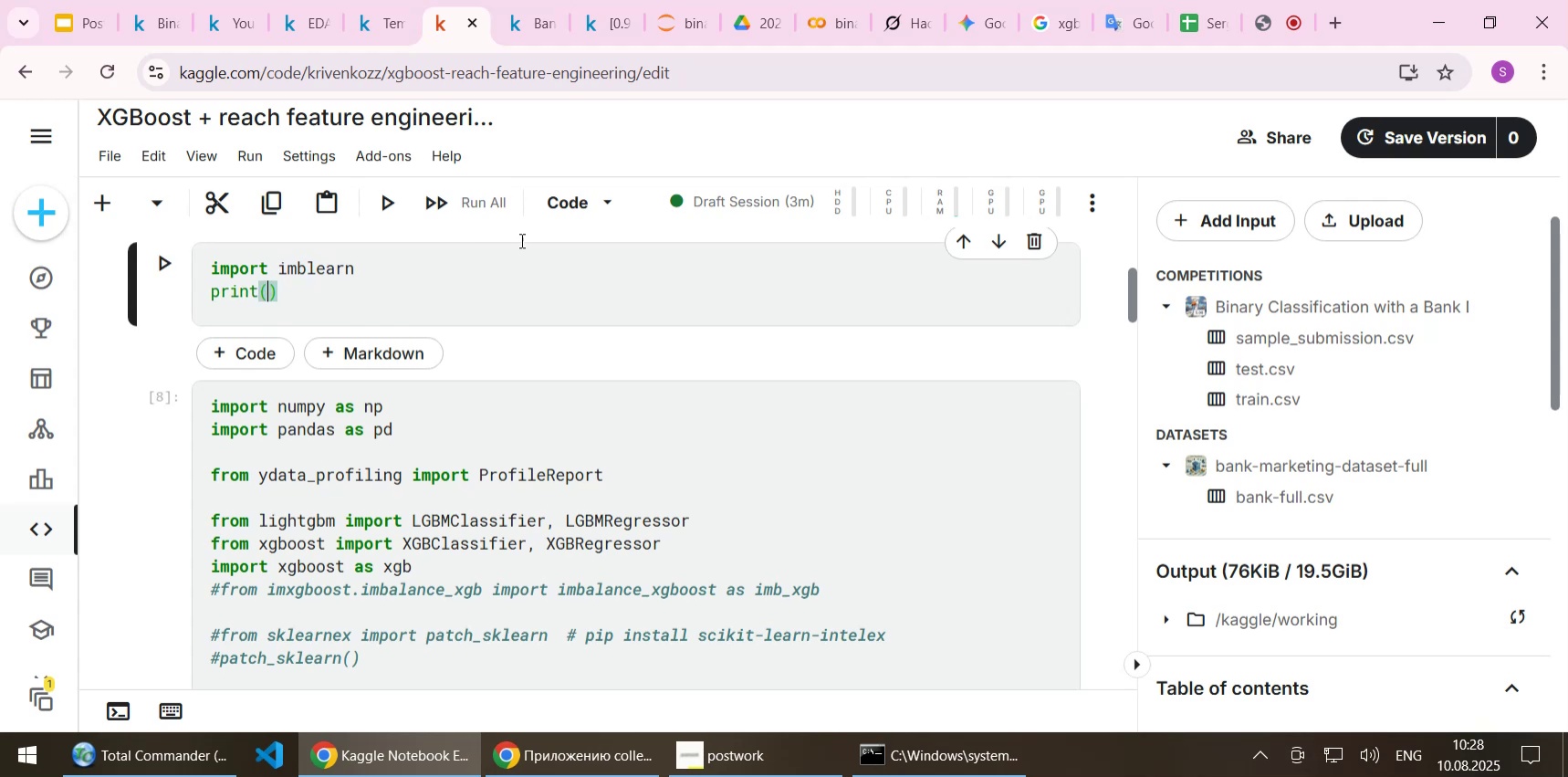 
key(Control+V)
 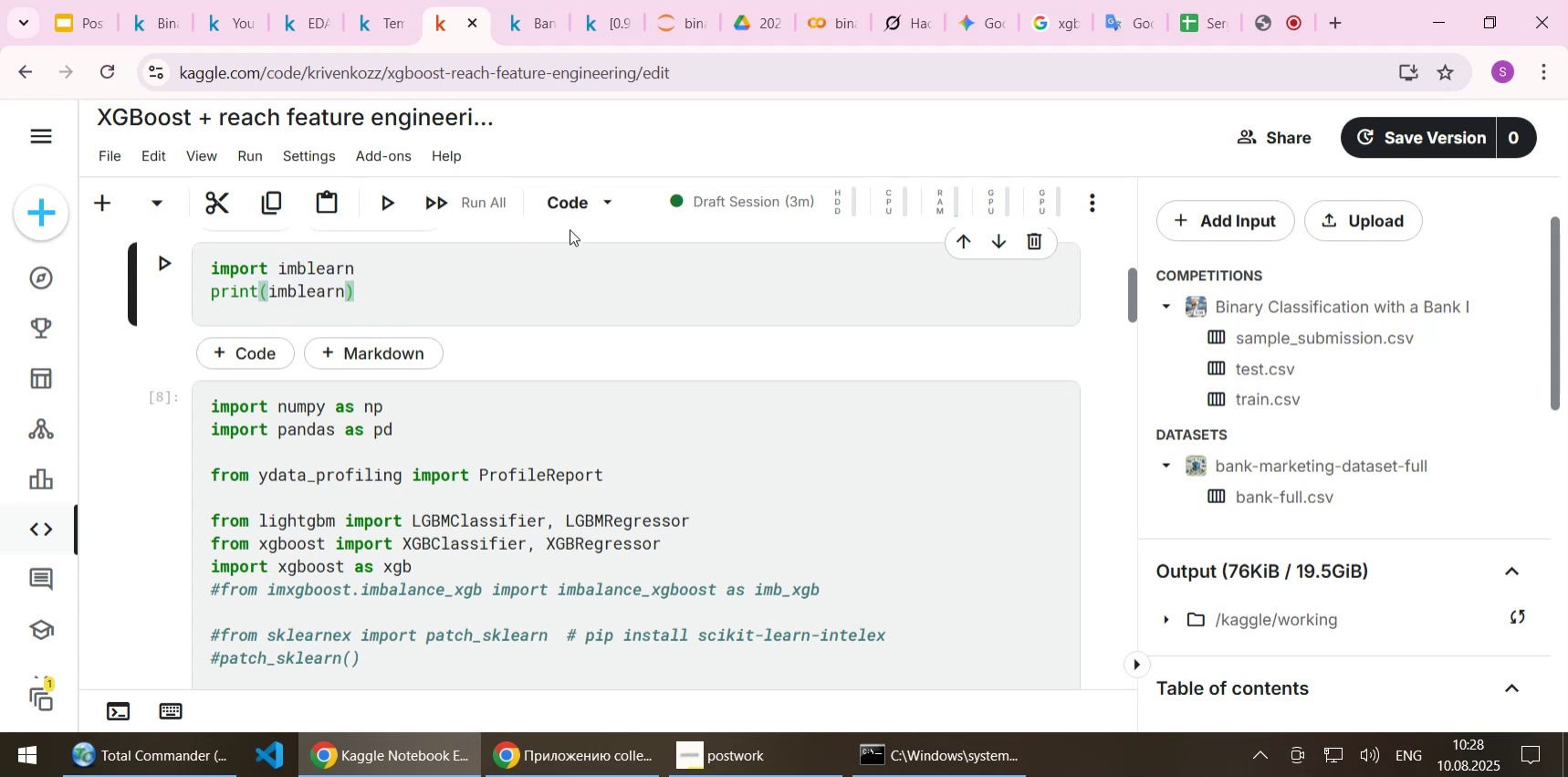 
type(.__c)
key(Backspace)
type(version__)
 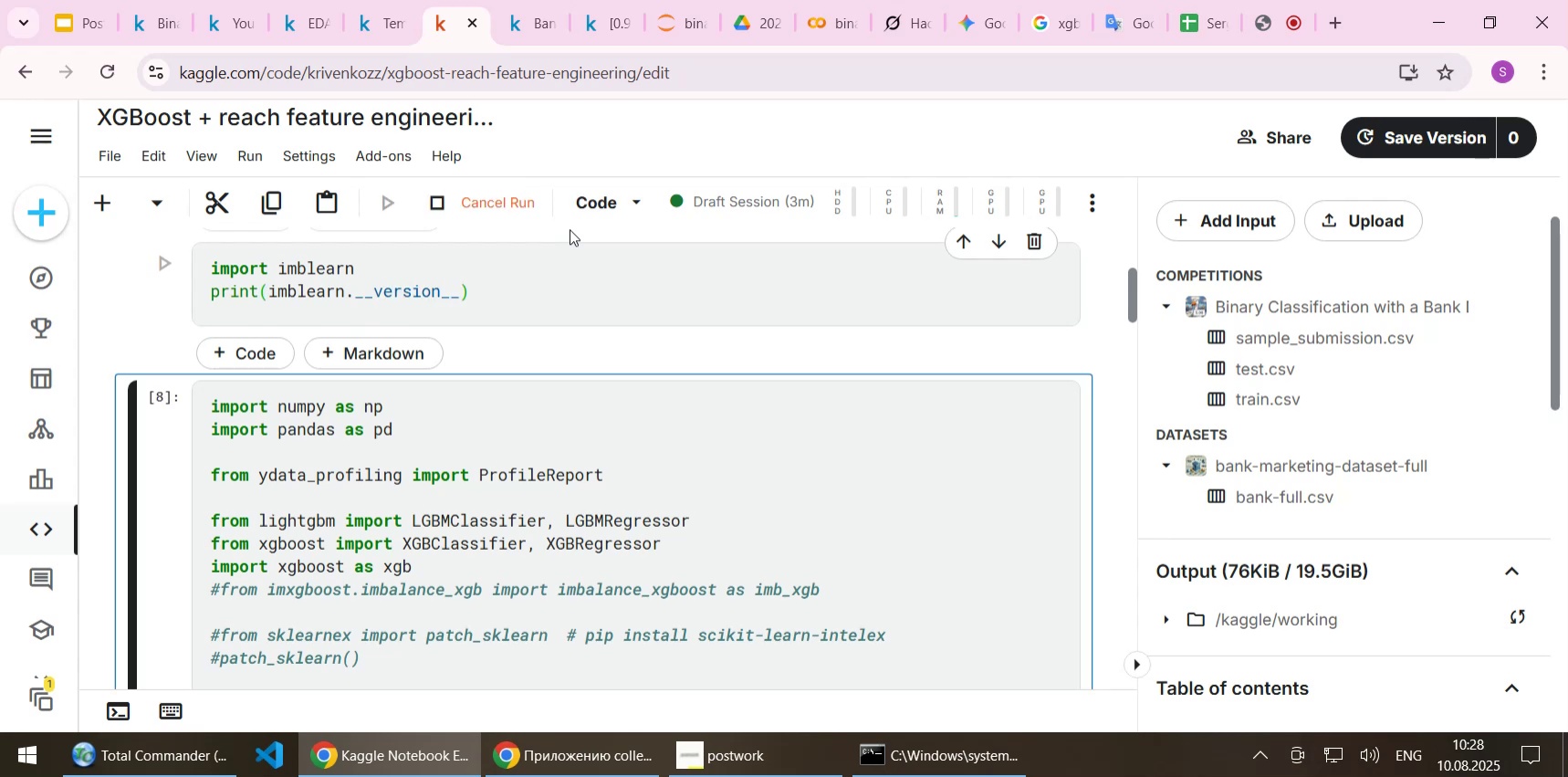 
 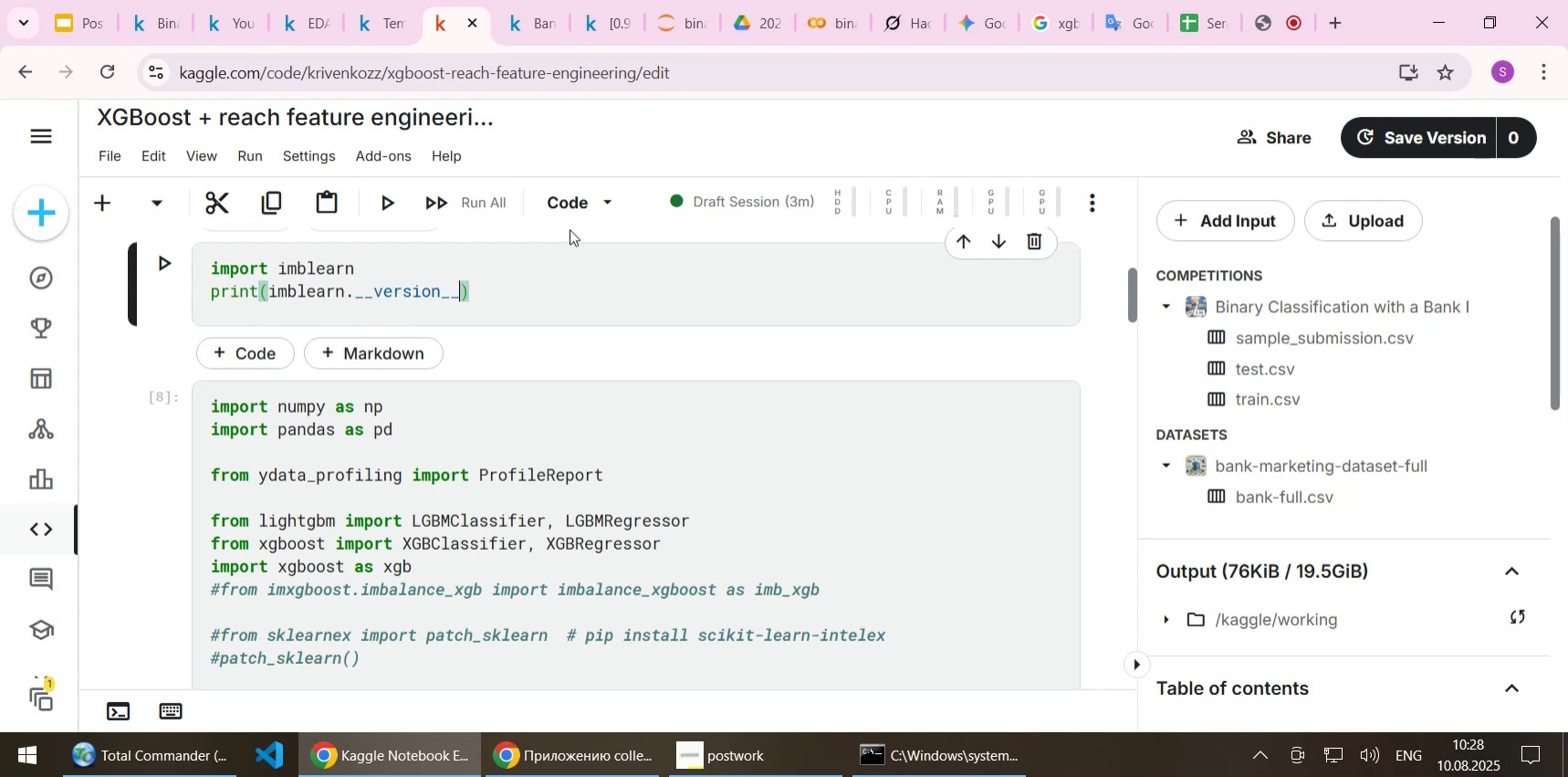 
key(Shift+Enter)
 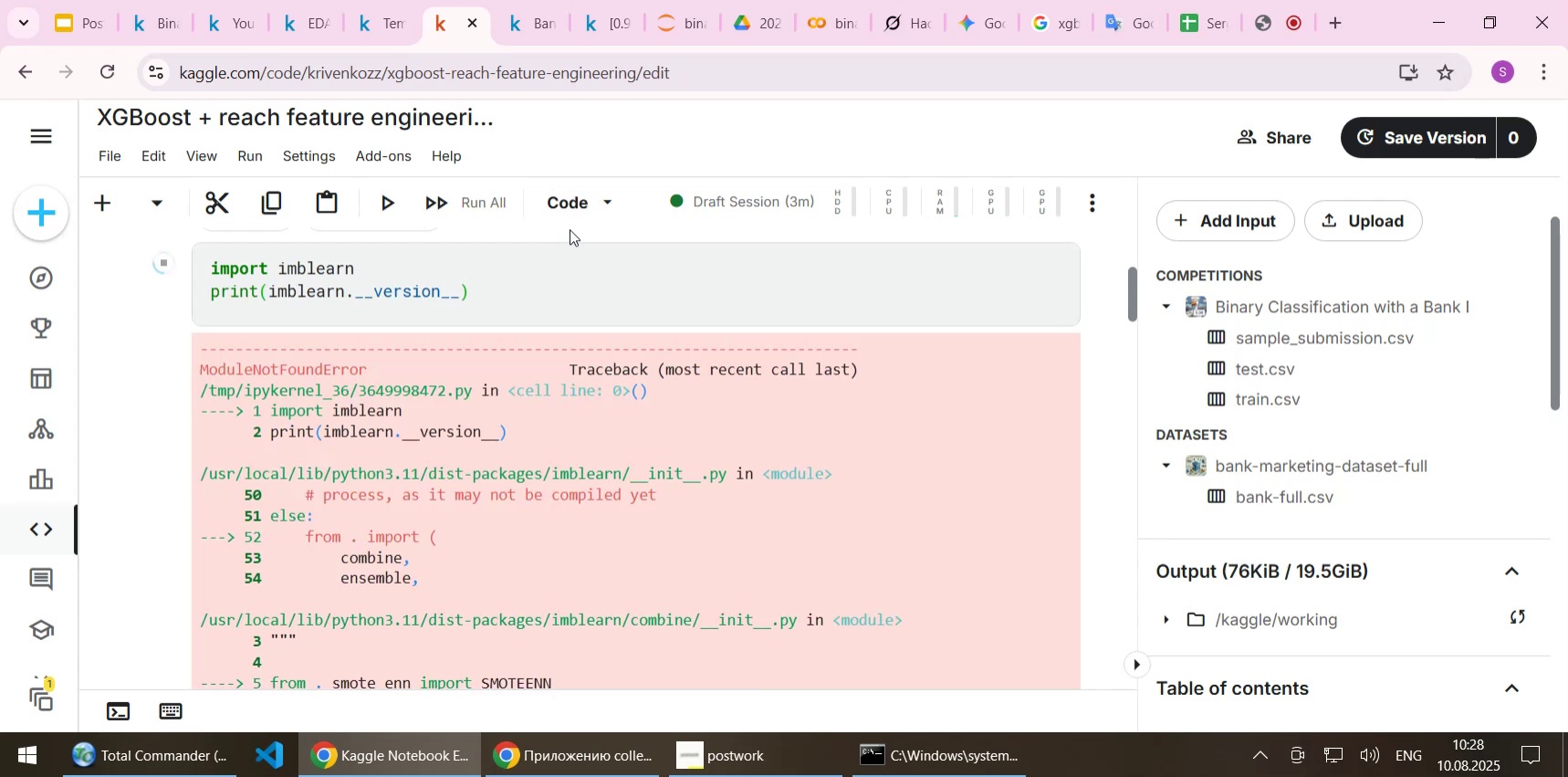 
scroll: coordinate [593, 348], scroll_direction: down, amount: 4.0
 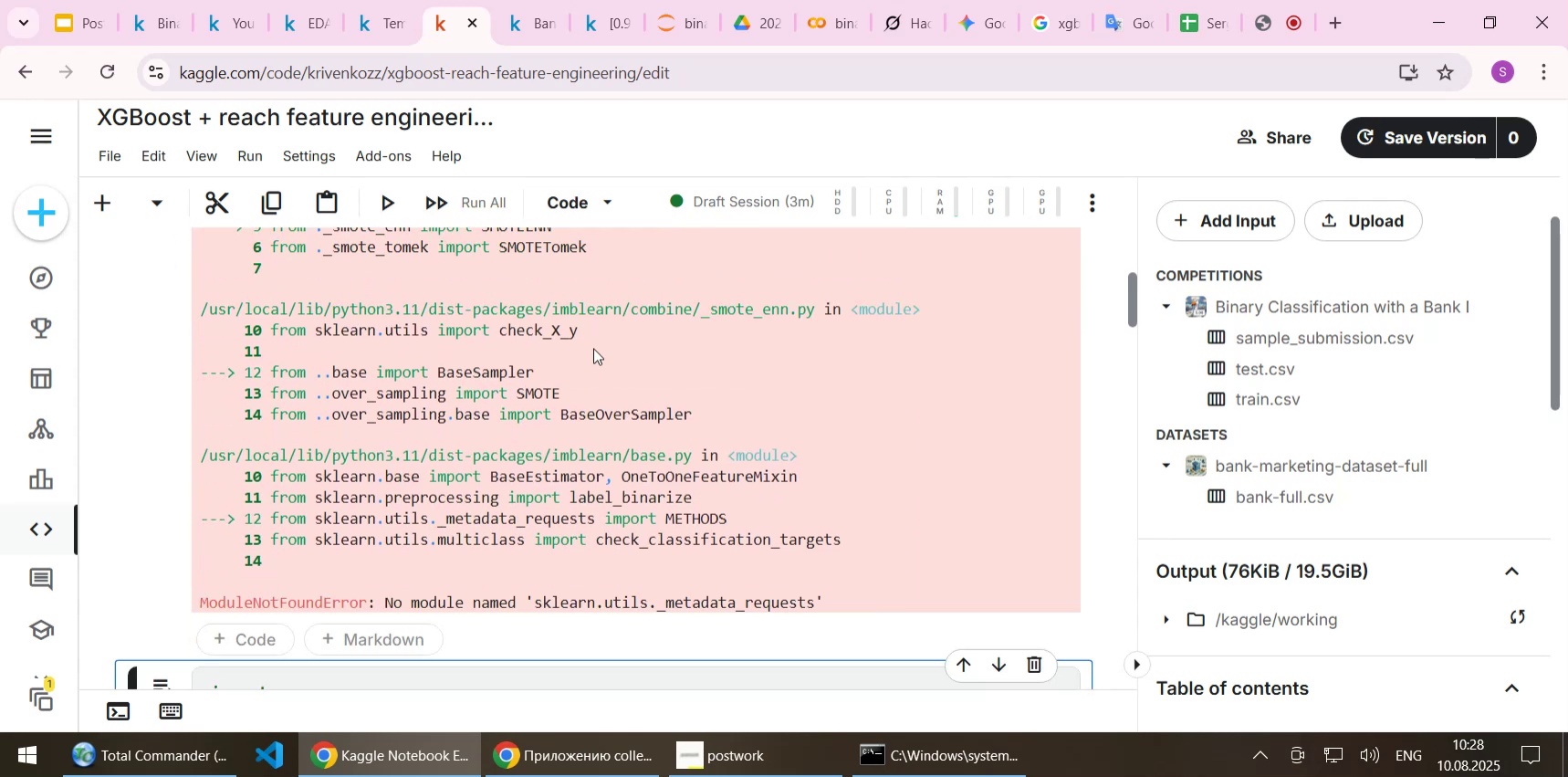 
scroll: coordinate [598, 461], scroll_direction: up, amount: 2.0
 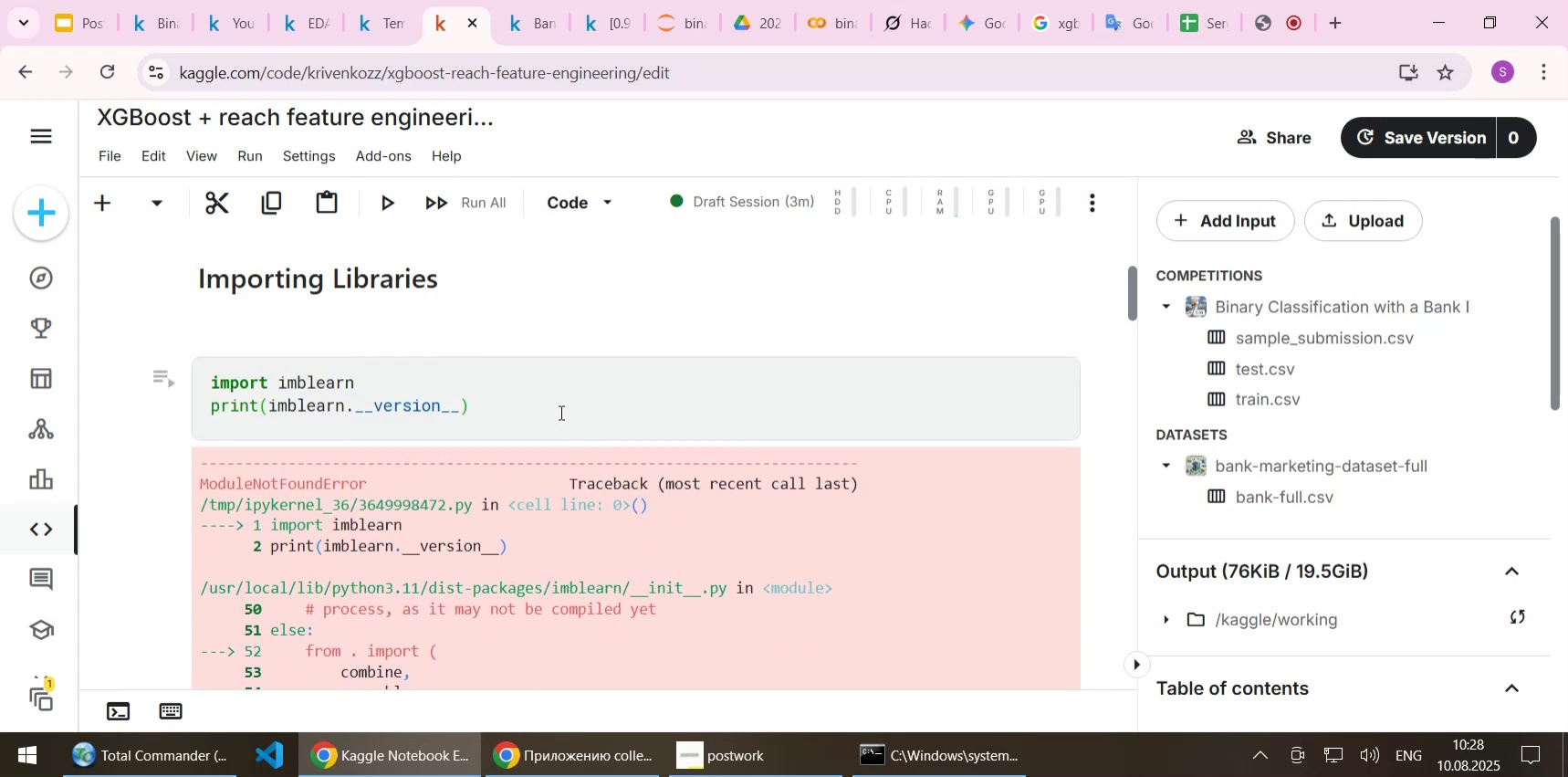 
left_click([559, 412])
 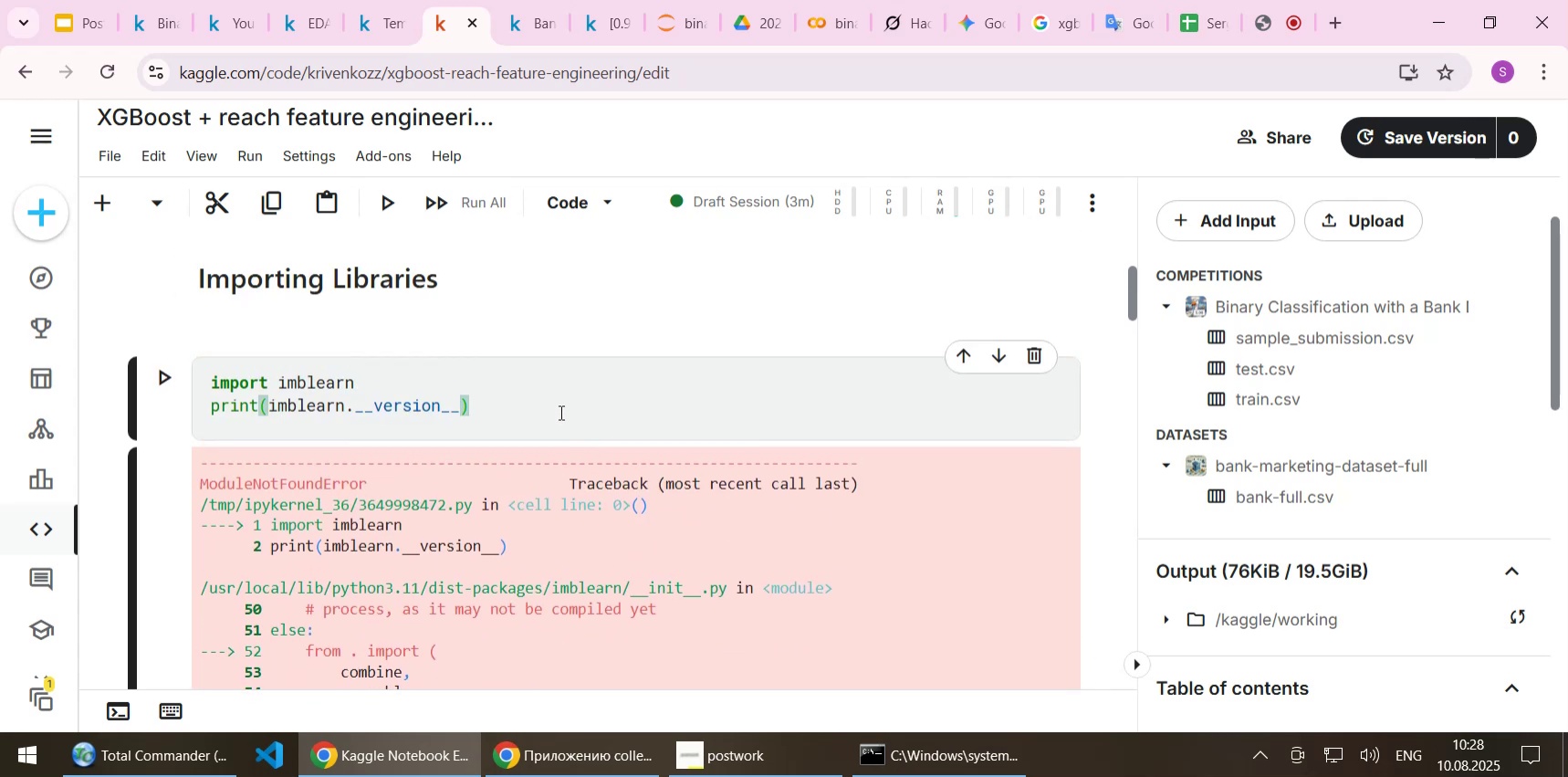 
key(Home)
 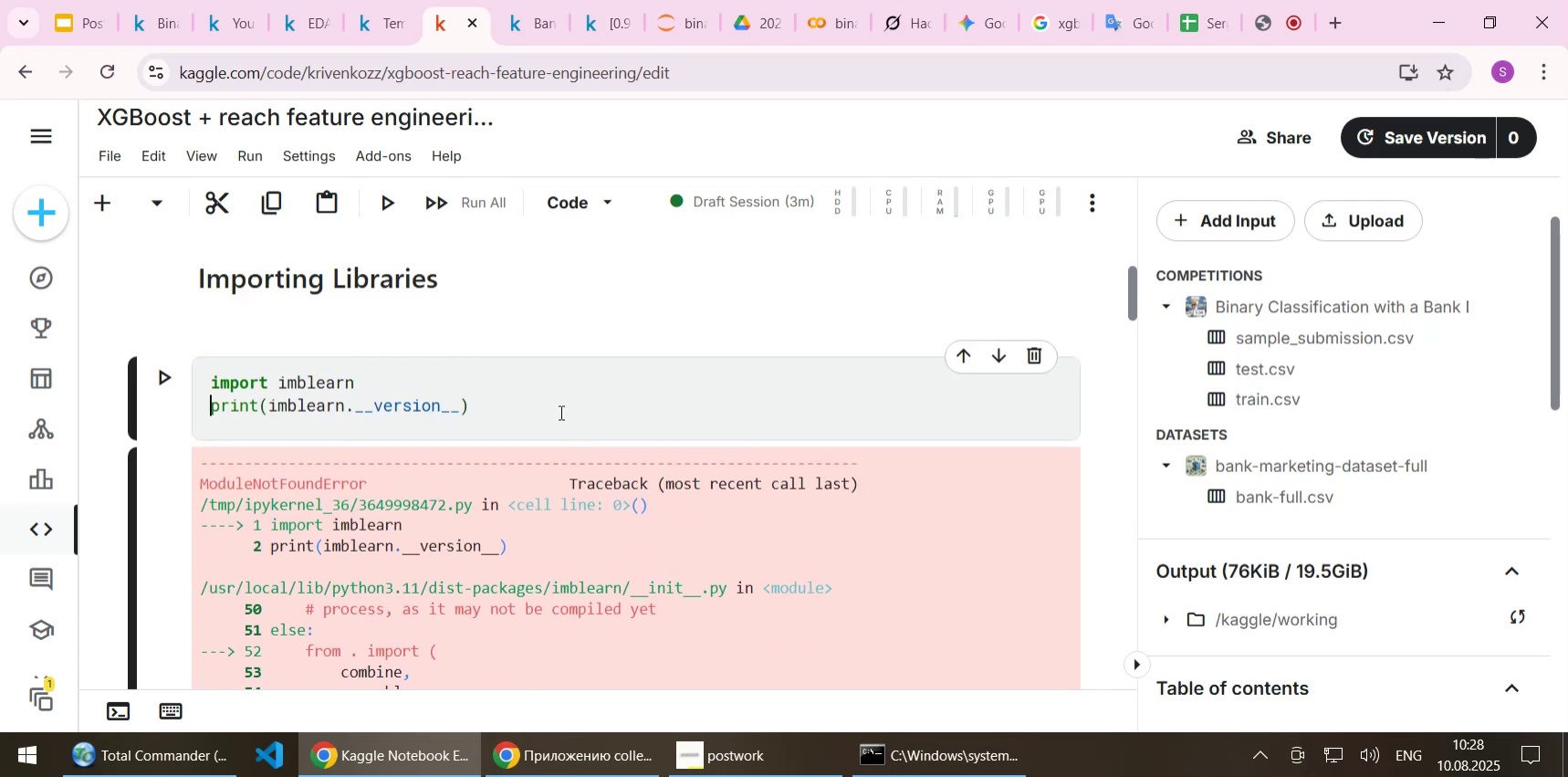 
key(Shift+3)
 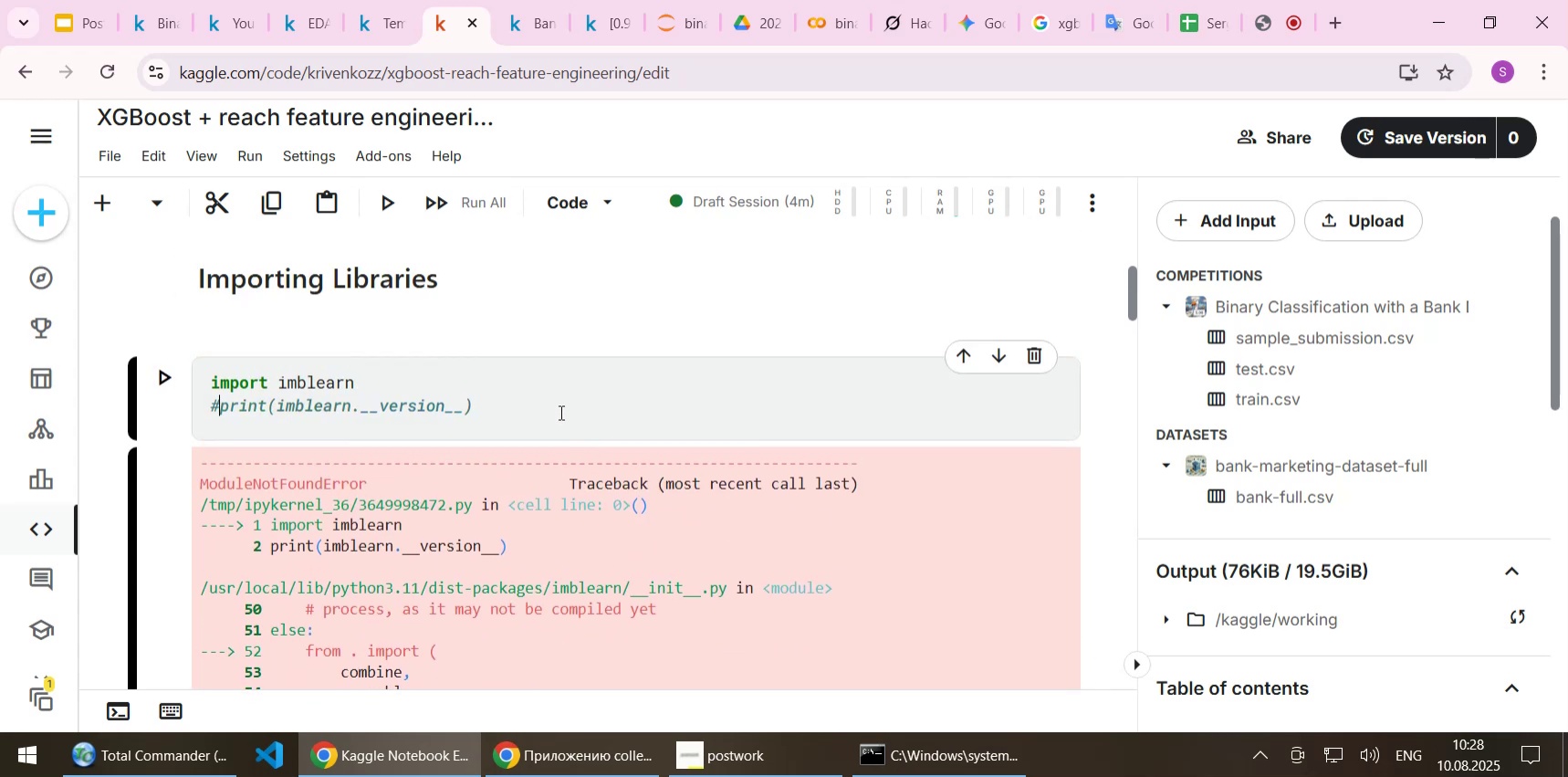 
key(Shift+Enter)
 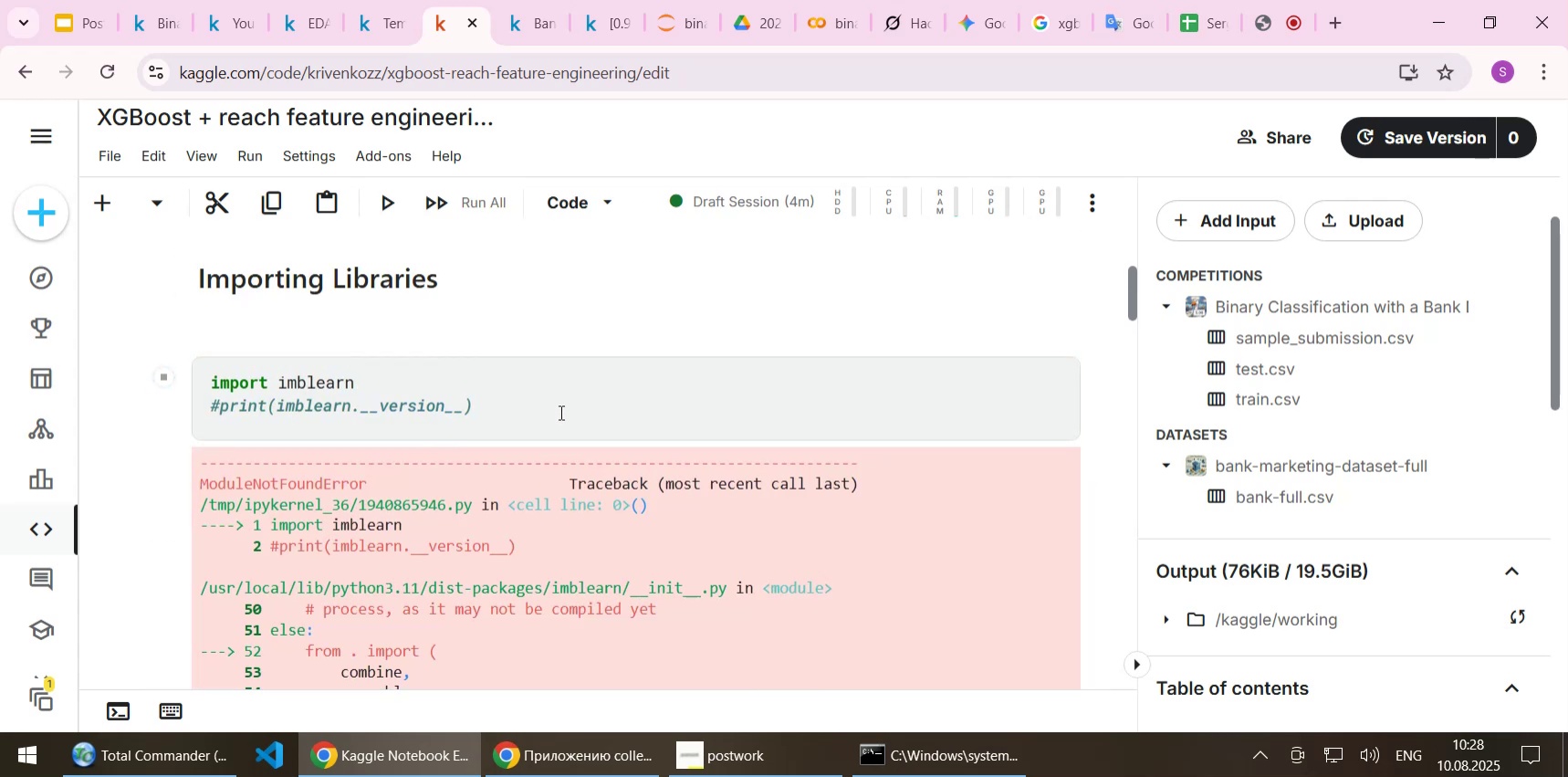 
scroll: coordinate [575, 447], scroll_direction: down, amount: 4.0
 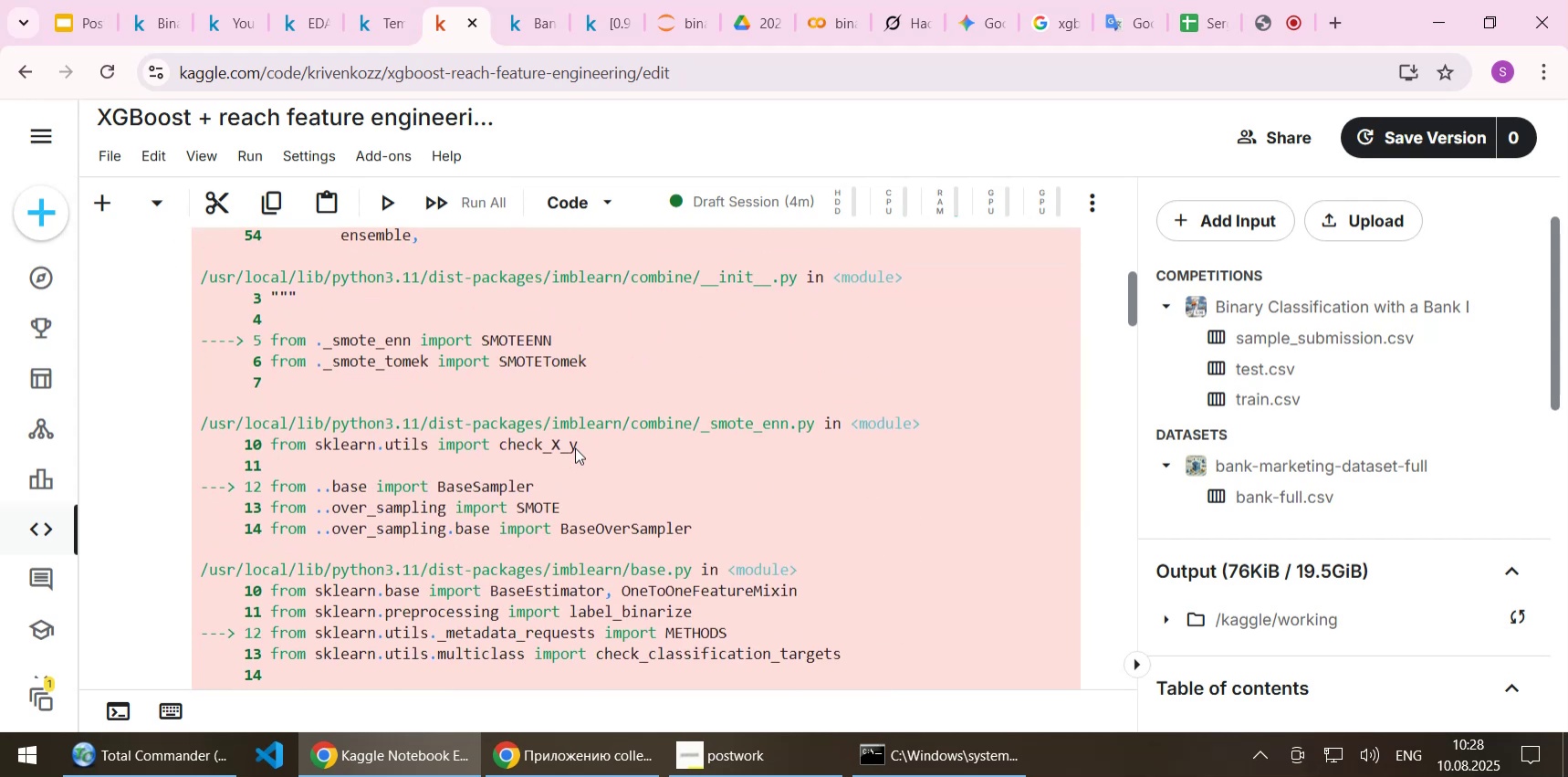 
scroll: coordinate [575, 447], scroll_direction: up, amount: 4.0
 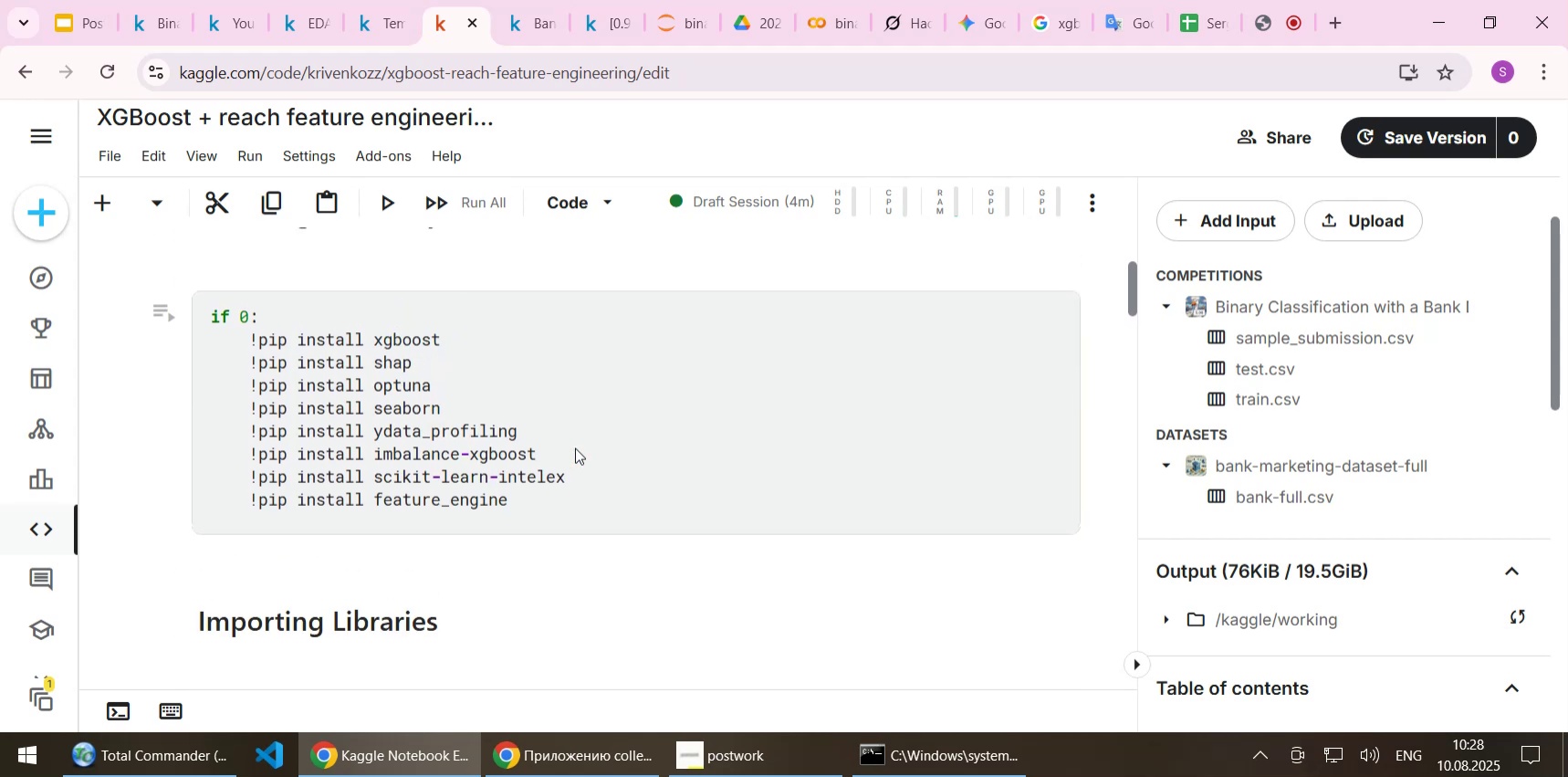 
scroll: coordinate [575, 447], scroll_direction: down, amount: 1.0
 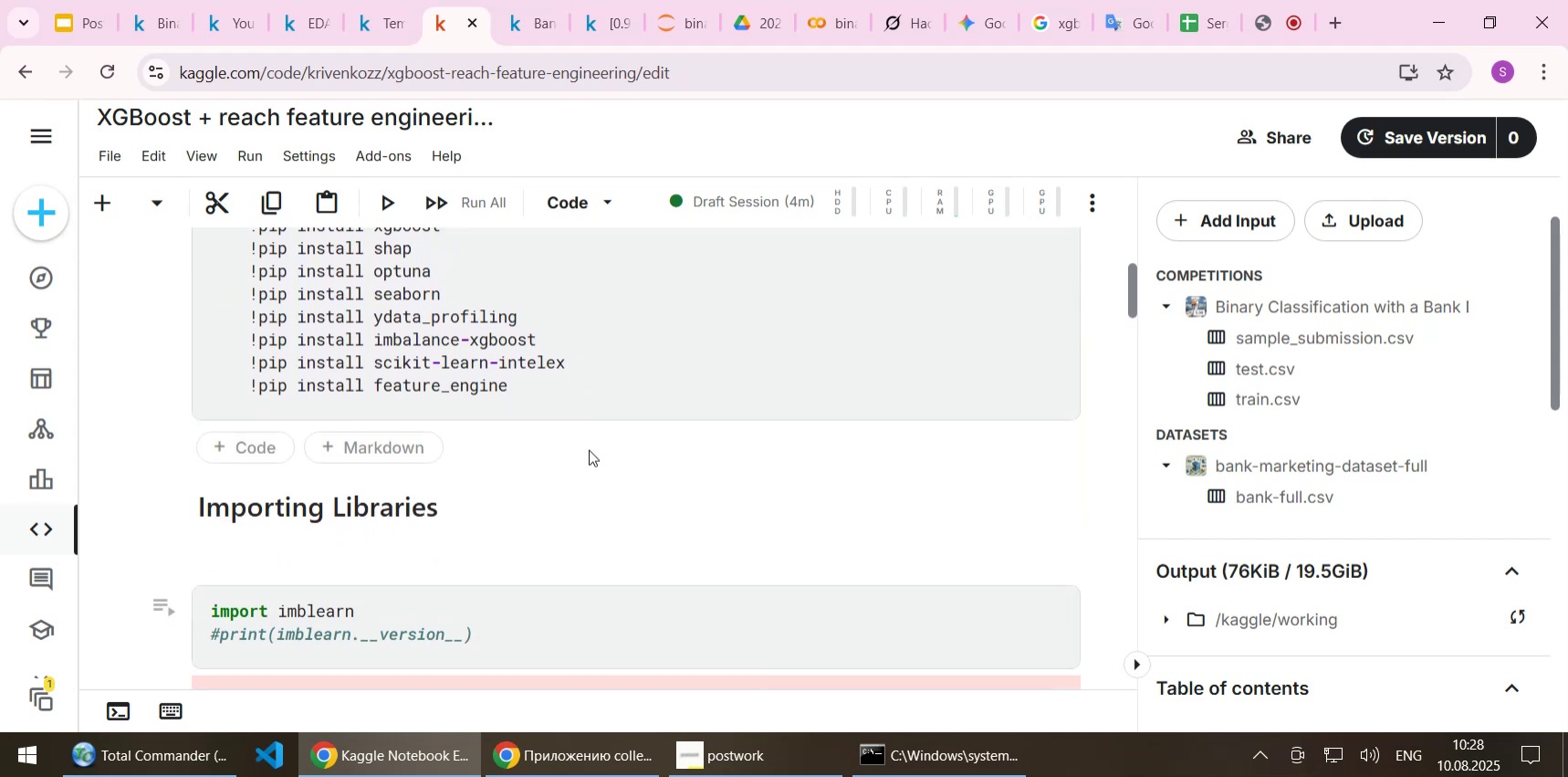 
scroll: coordinate [589, 449], scroll_direction: up, amount: 1.0
 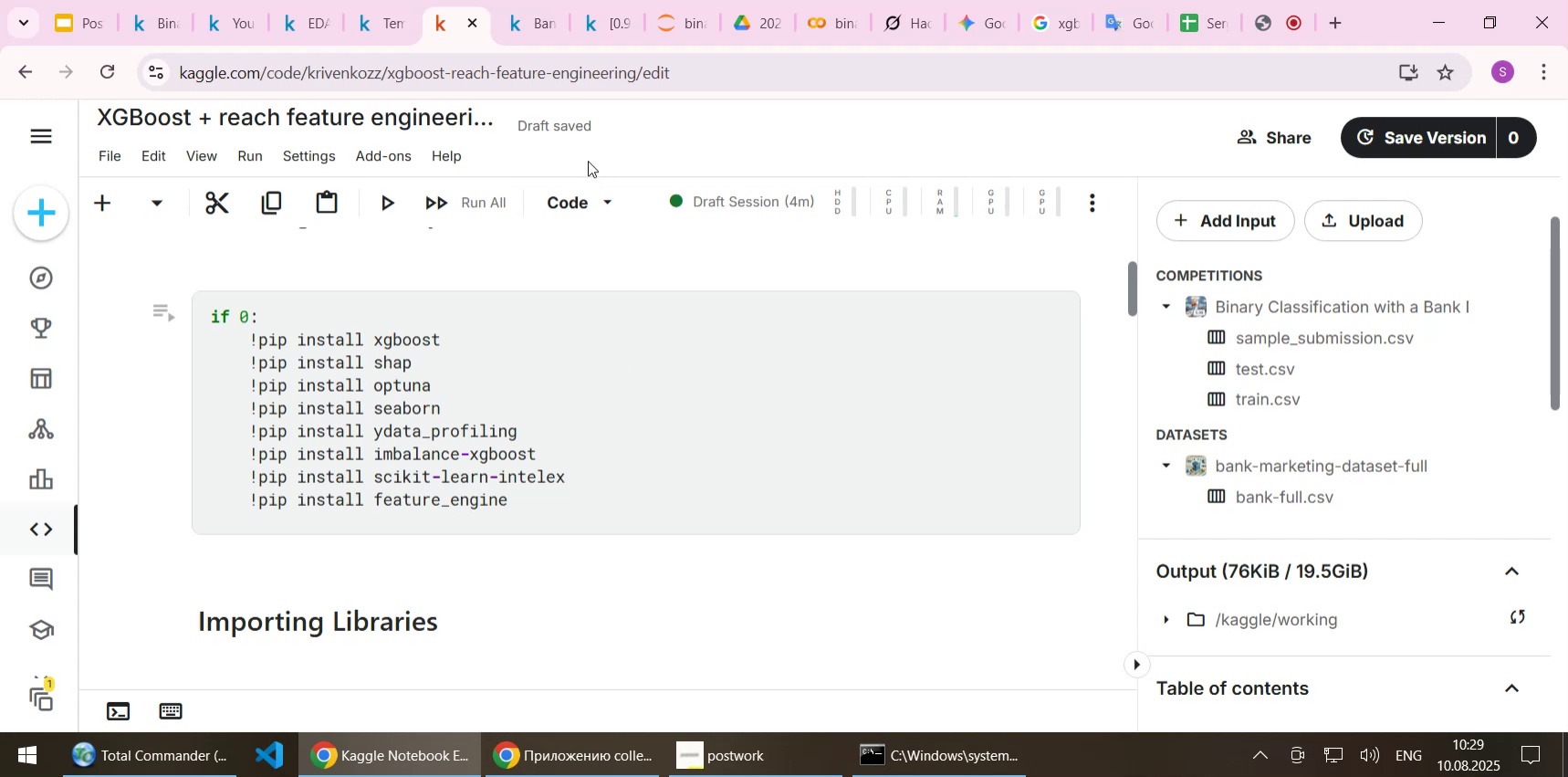 
left_click([381, 27])
 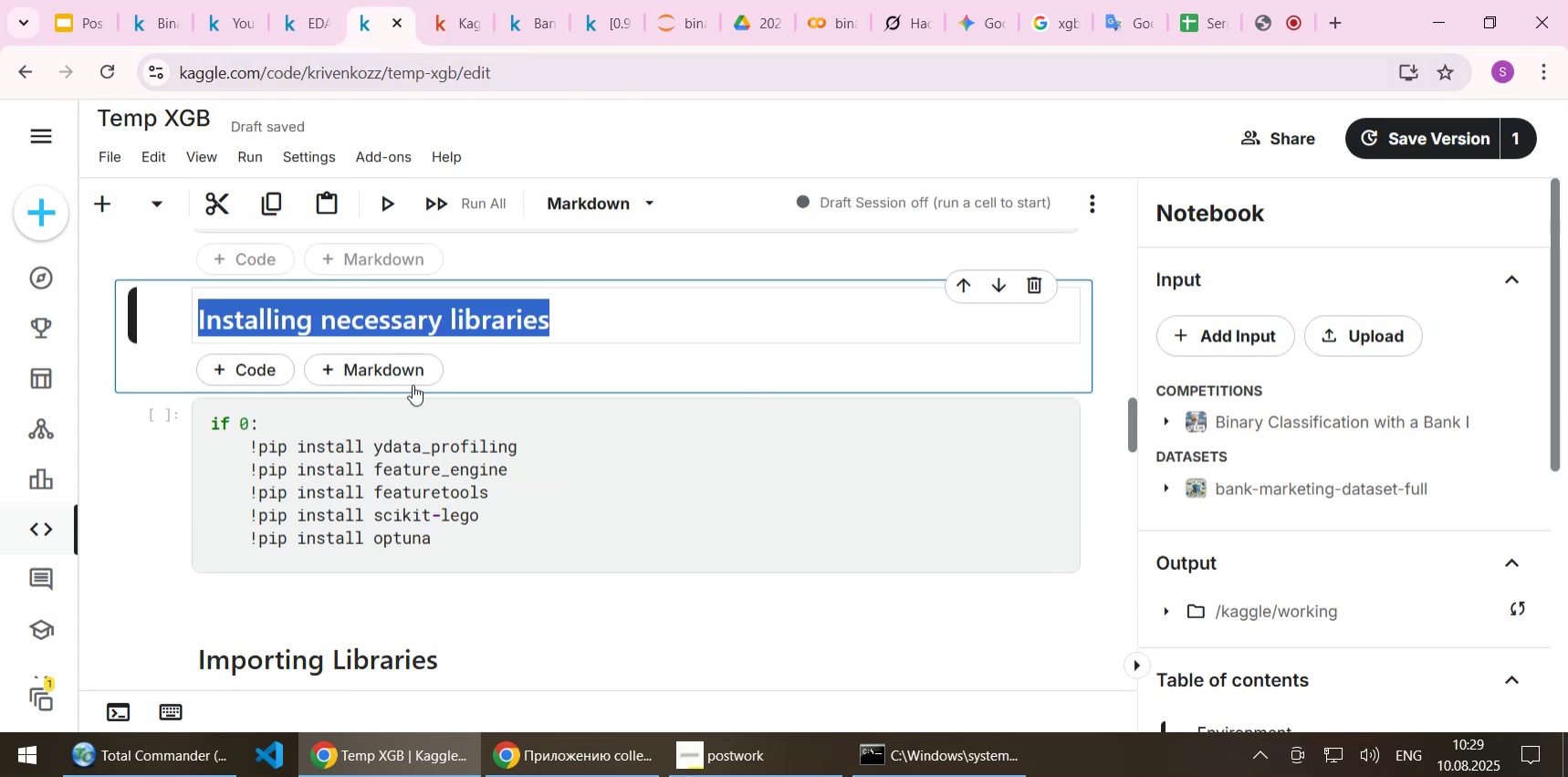 
scroll: coordinate [413, 385], scroll_direction: down, amount: 1.0
 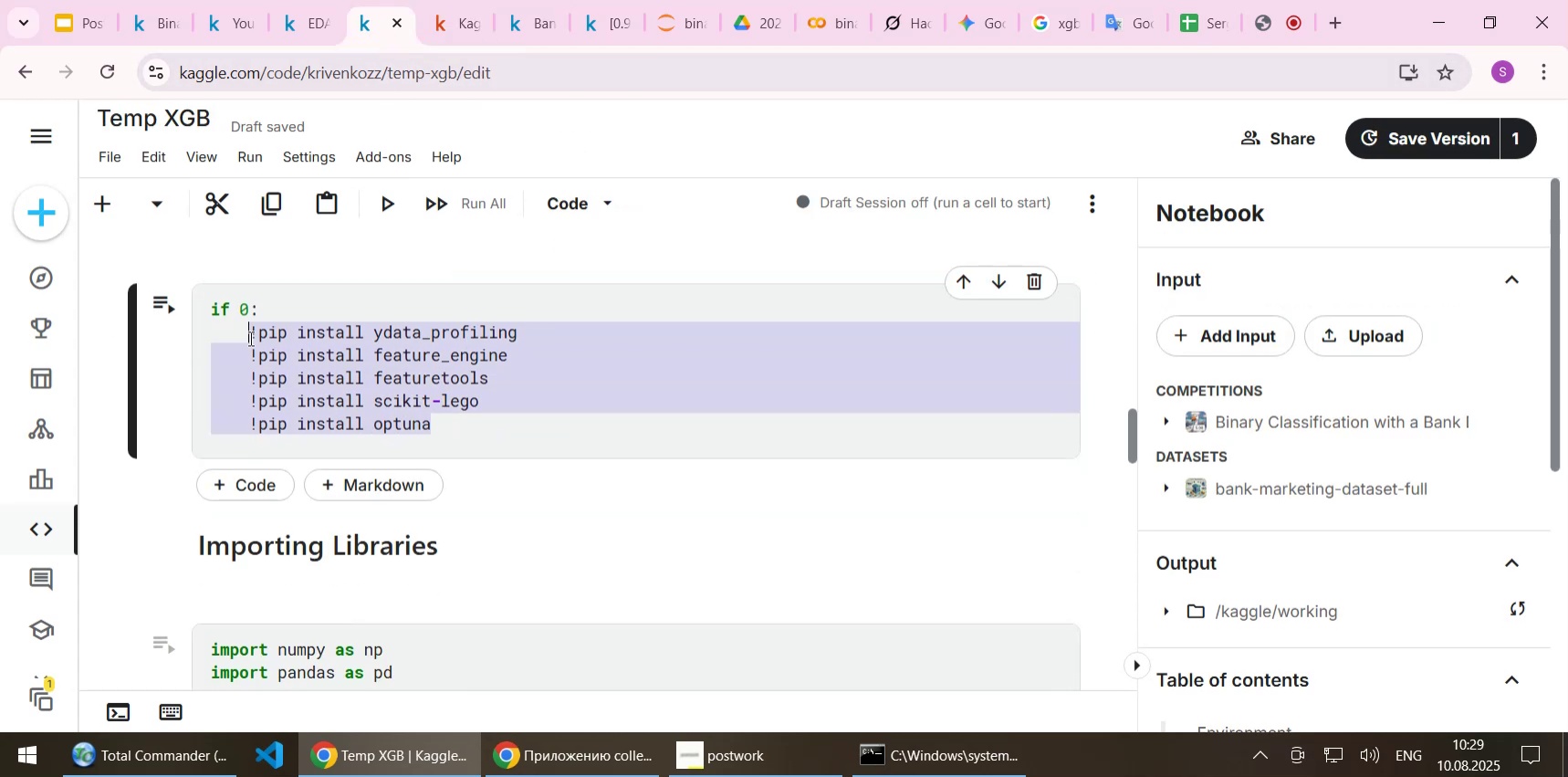 
key(Control+C)
 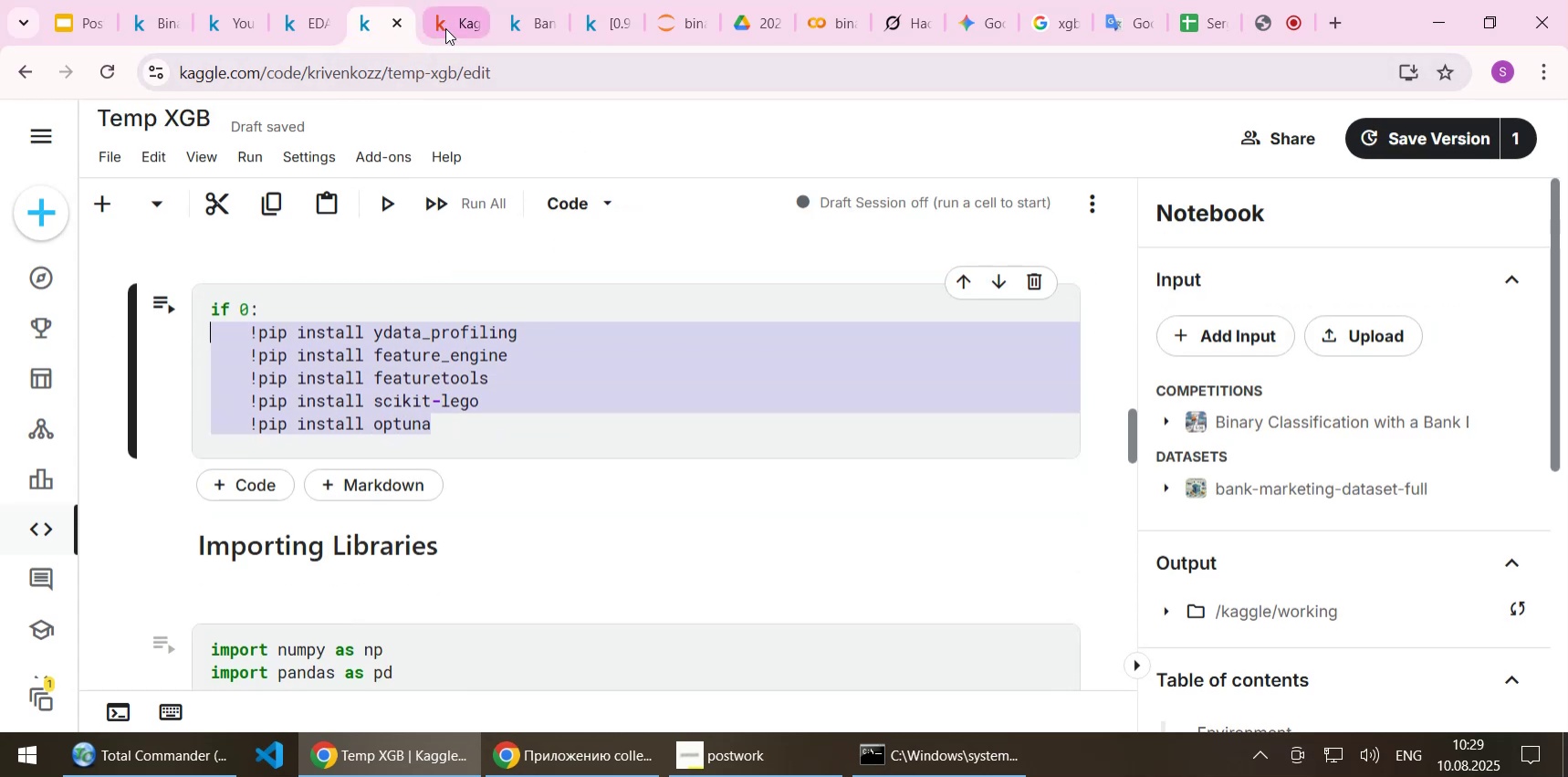 
left_click([445, 28])
 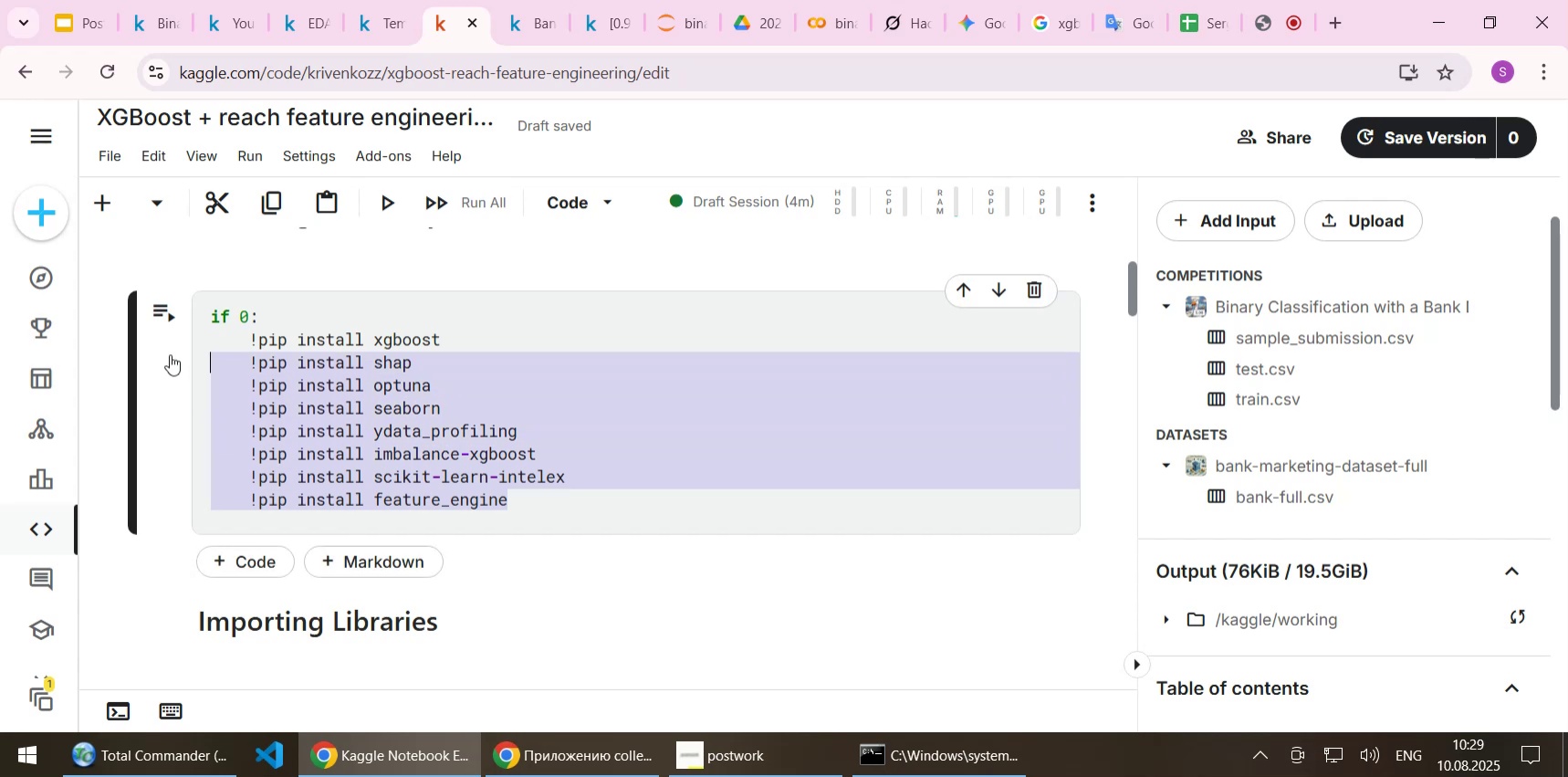 
key(Control+ControlLeft)
 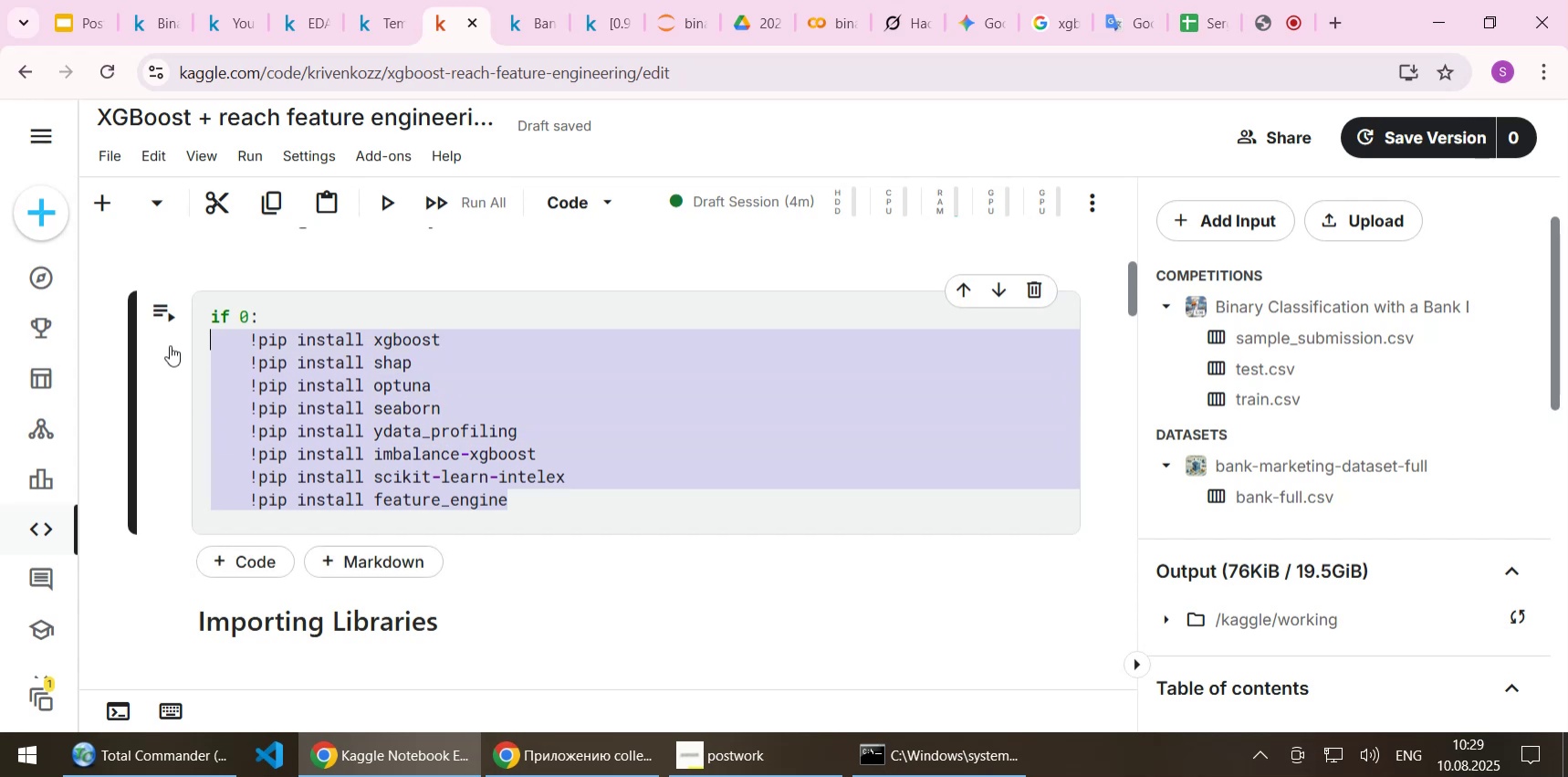 
key(Control+V)
 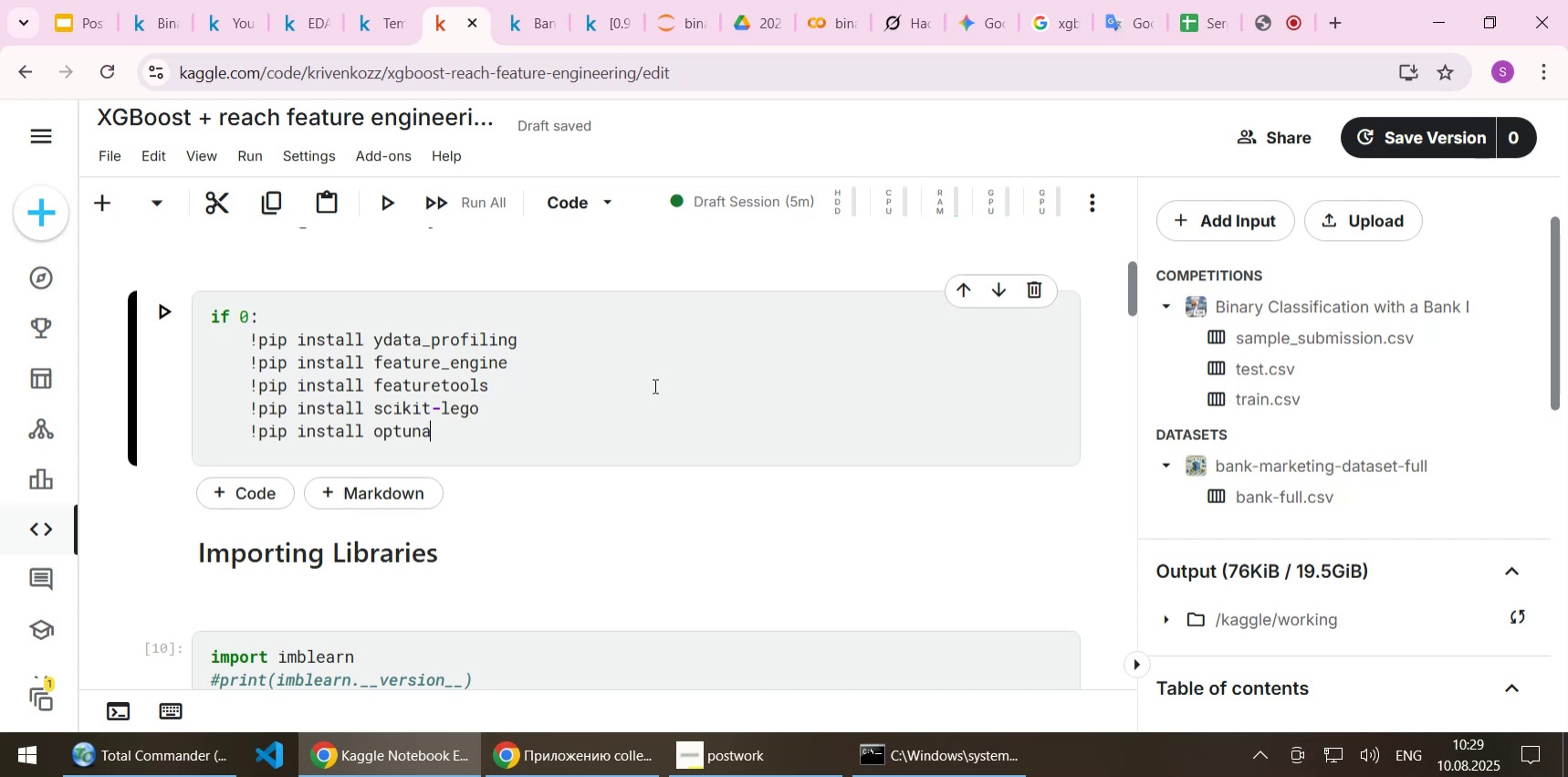 
wait(39.19)
 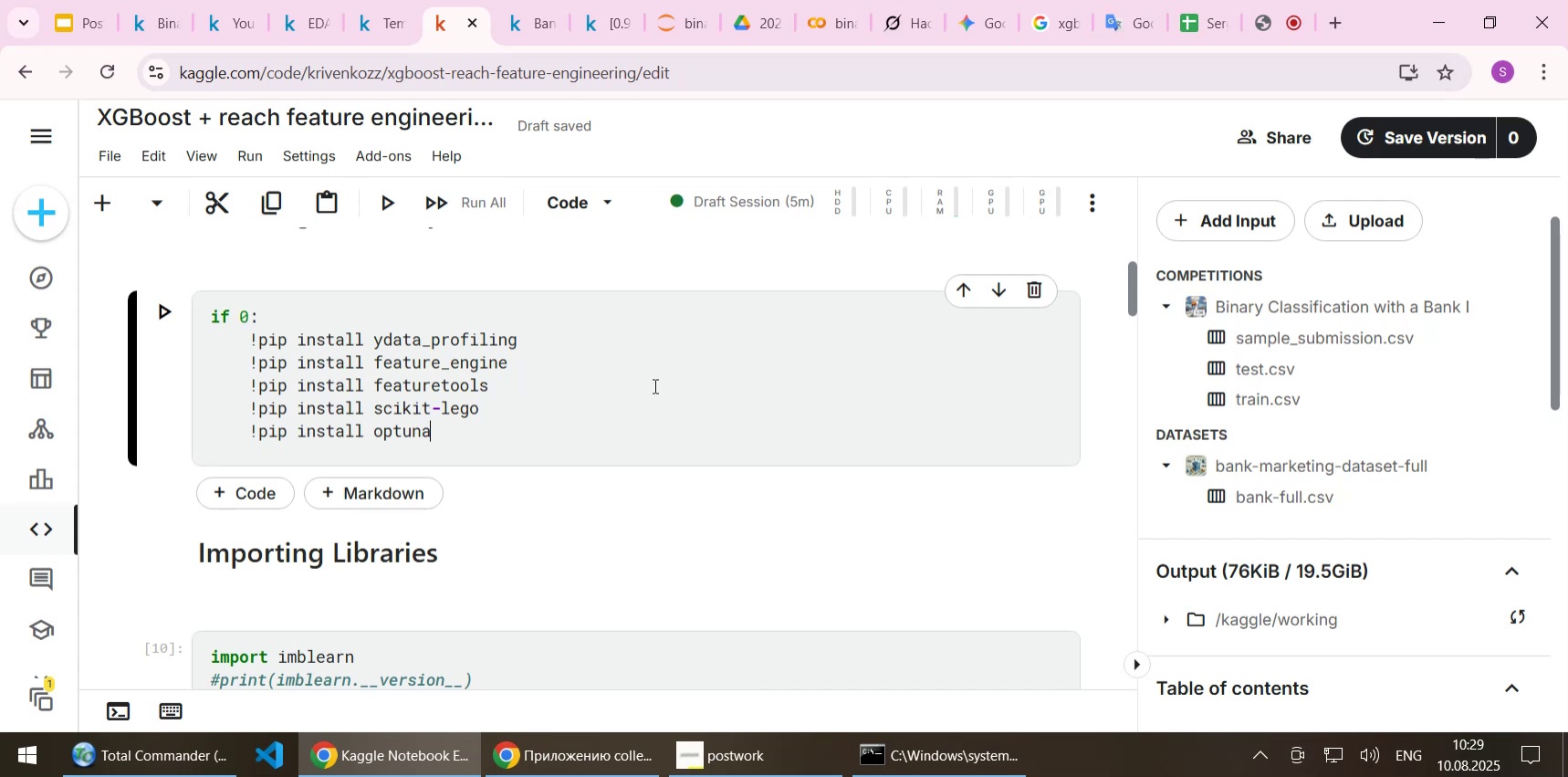 
scroll: coordinate [675, 394], scroll_direction: up, amount: 2.0
 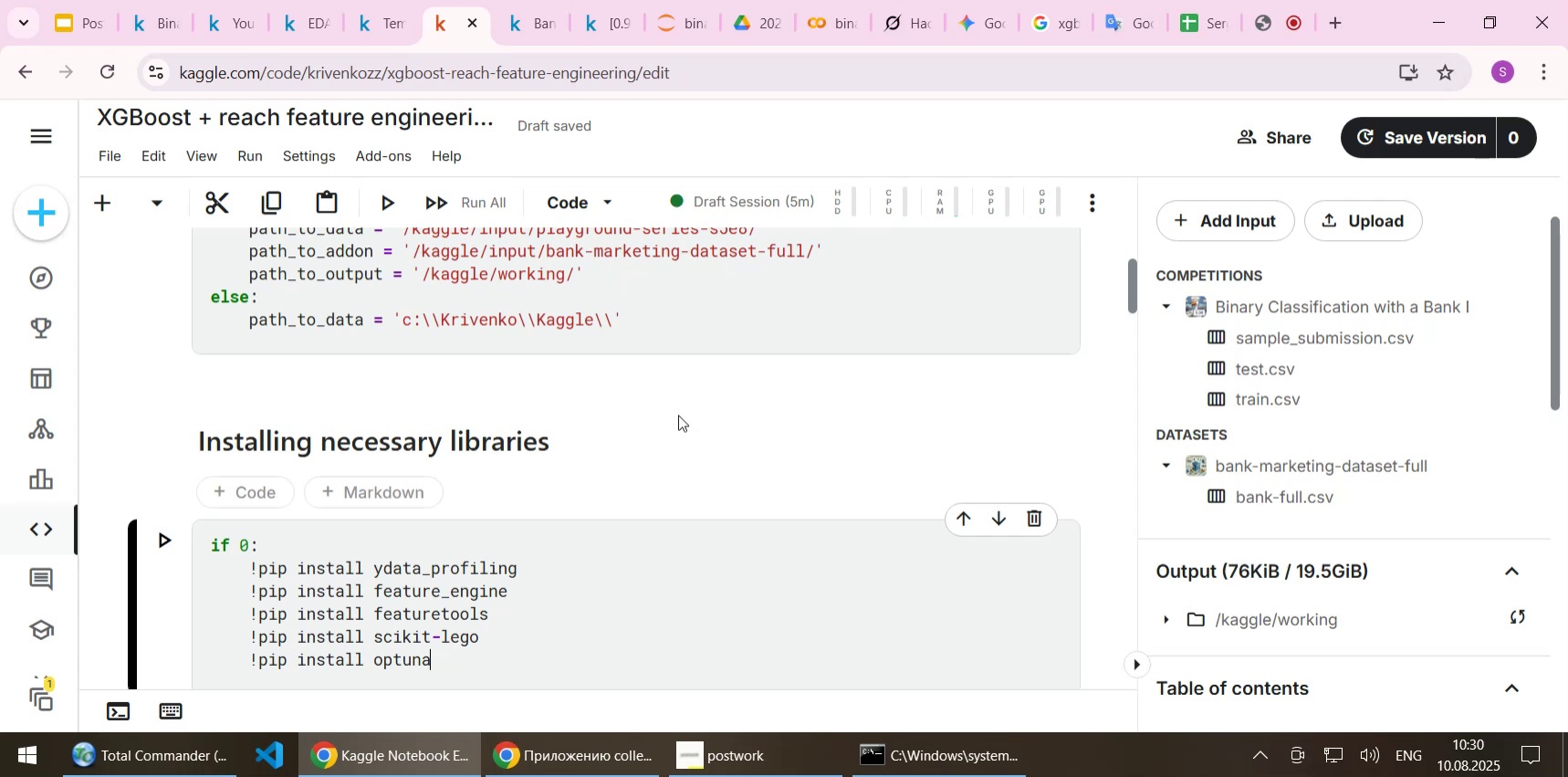 
wait(23.25)
 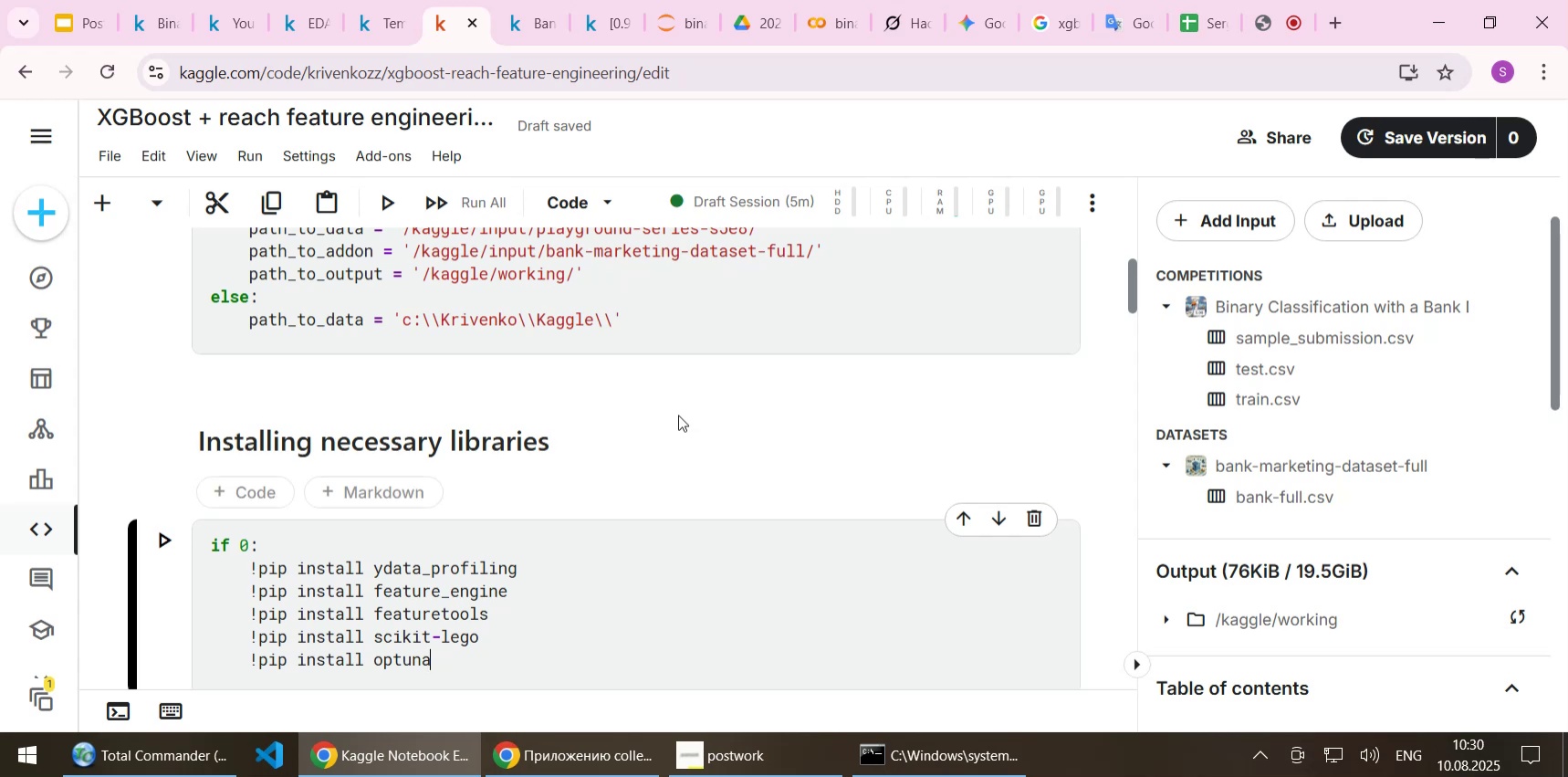 
scroll: coordinate [604, 446], scroll_direction: up, amount: 1.0
 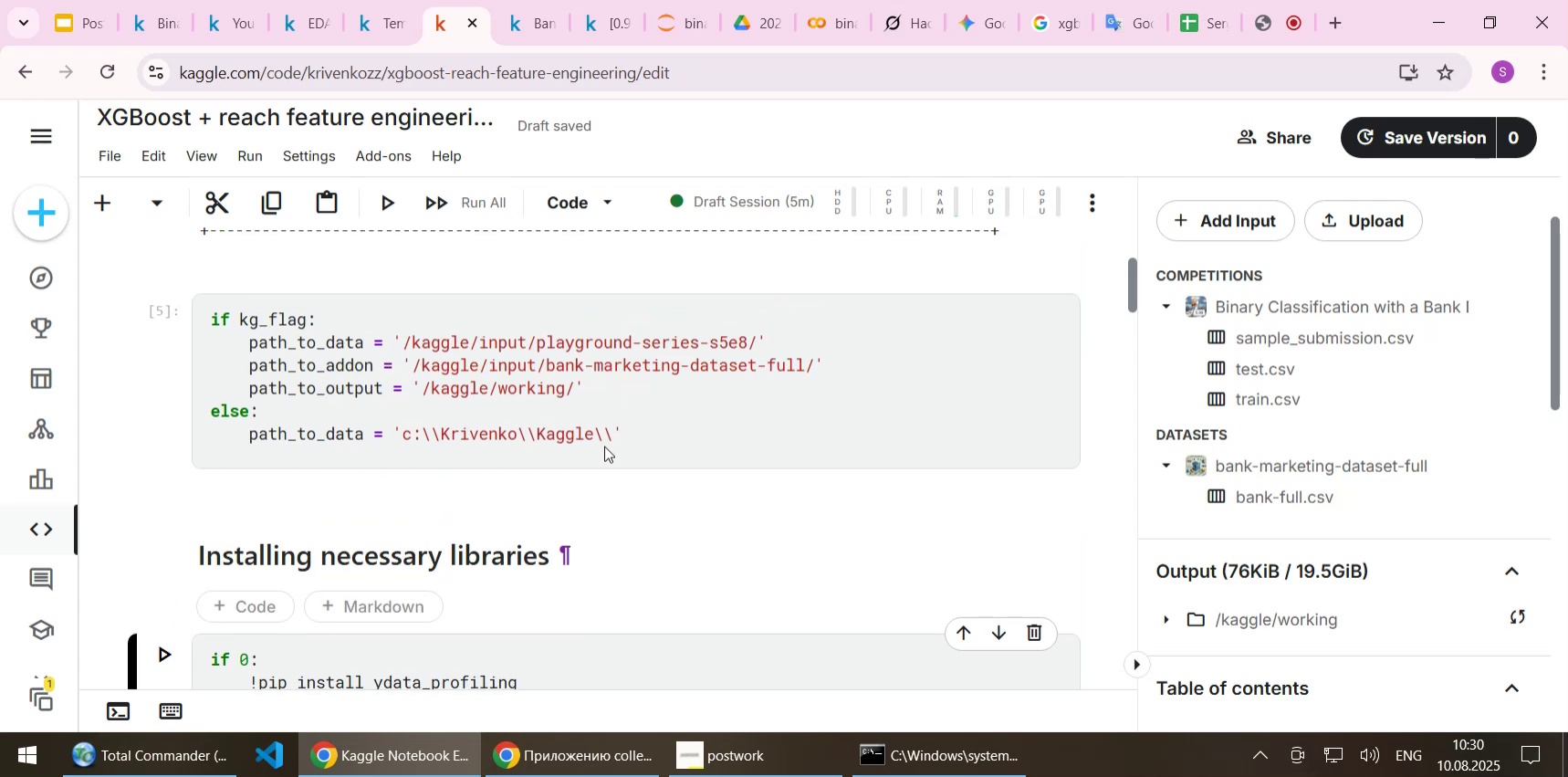 
scroll: coordinate [604, 446], scroll_direction: down, amount: 3.0
 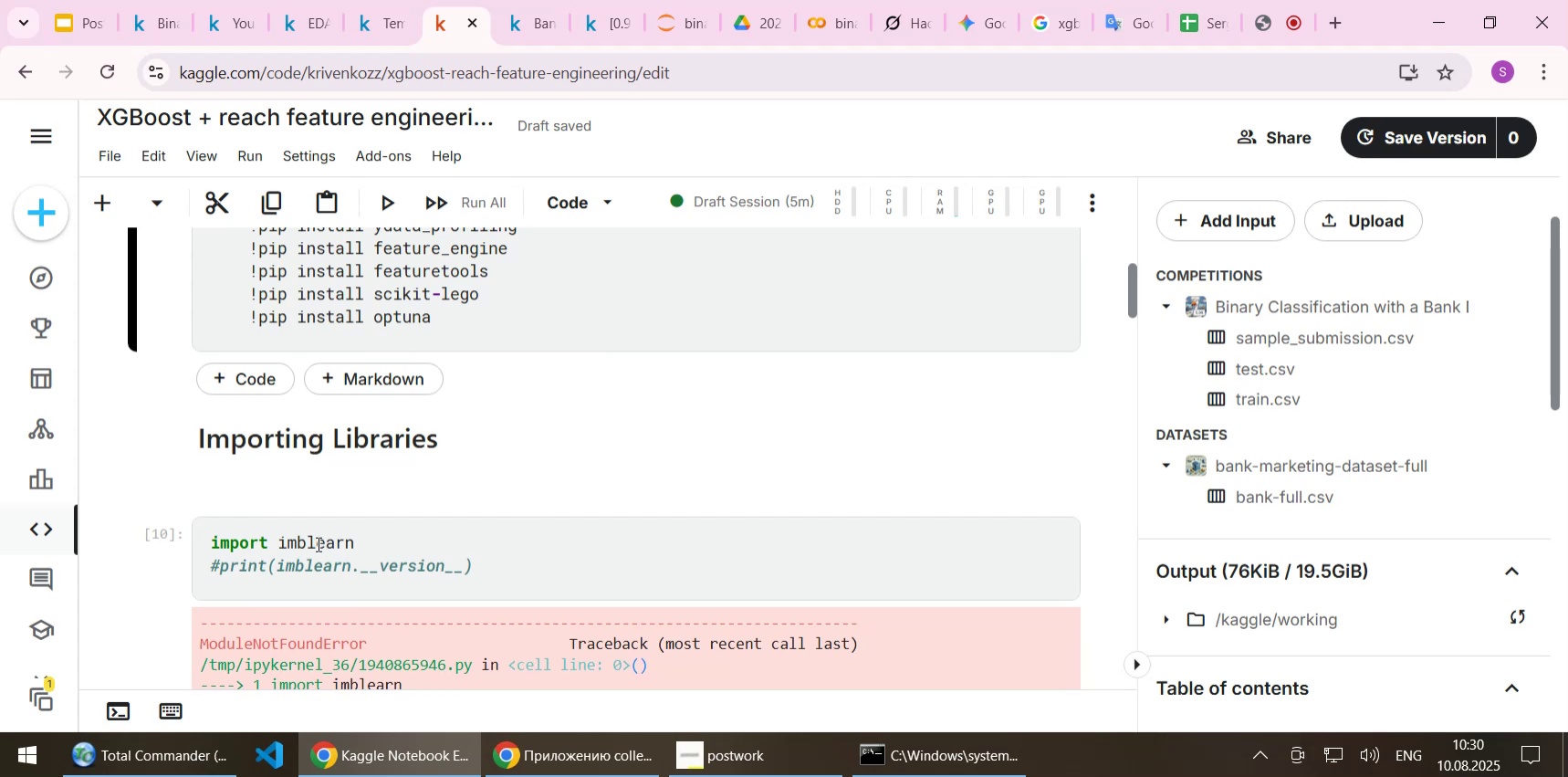 
double_click([317, 542])
 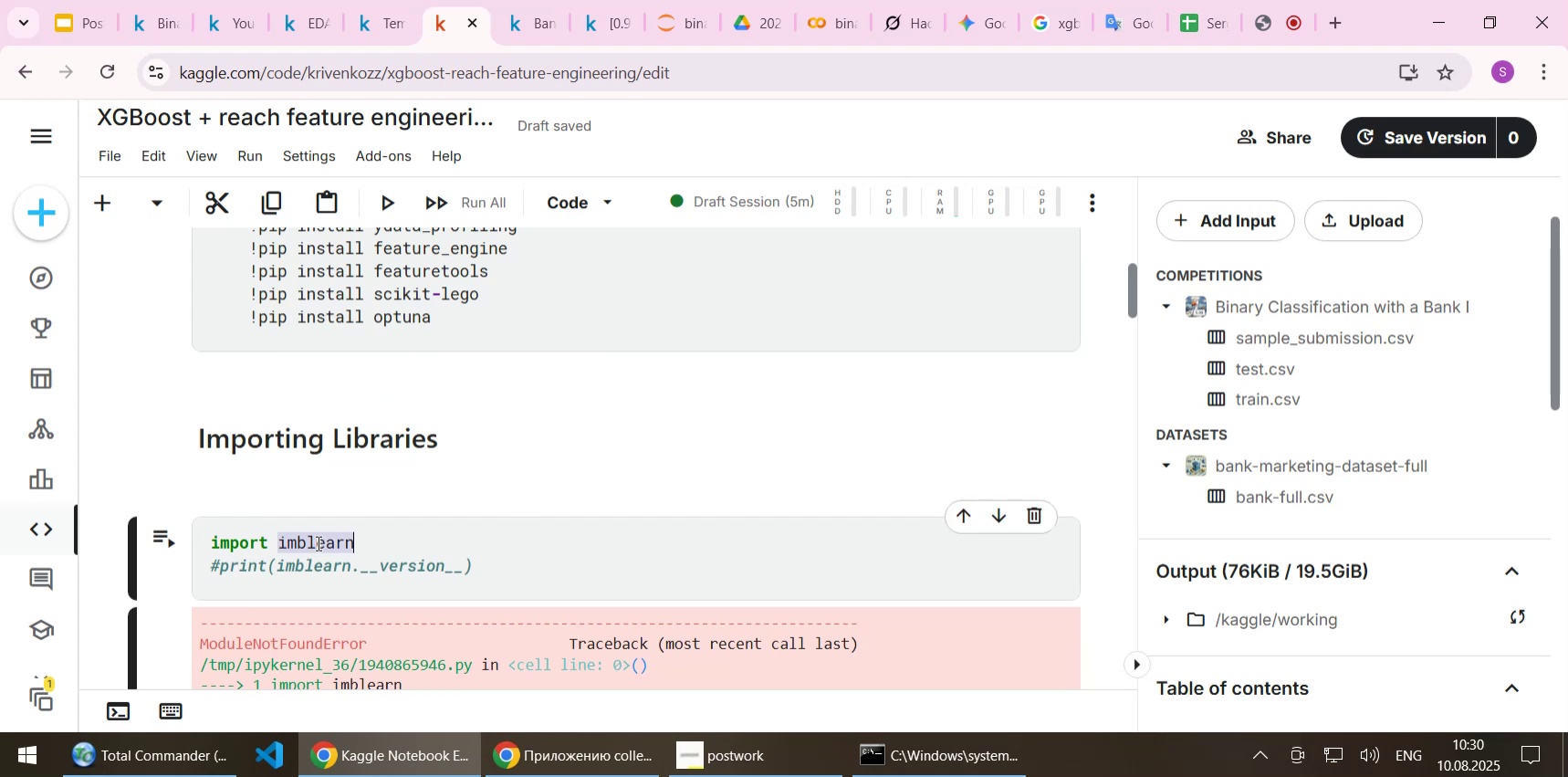 
key(Control+C)
 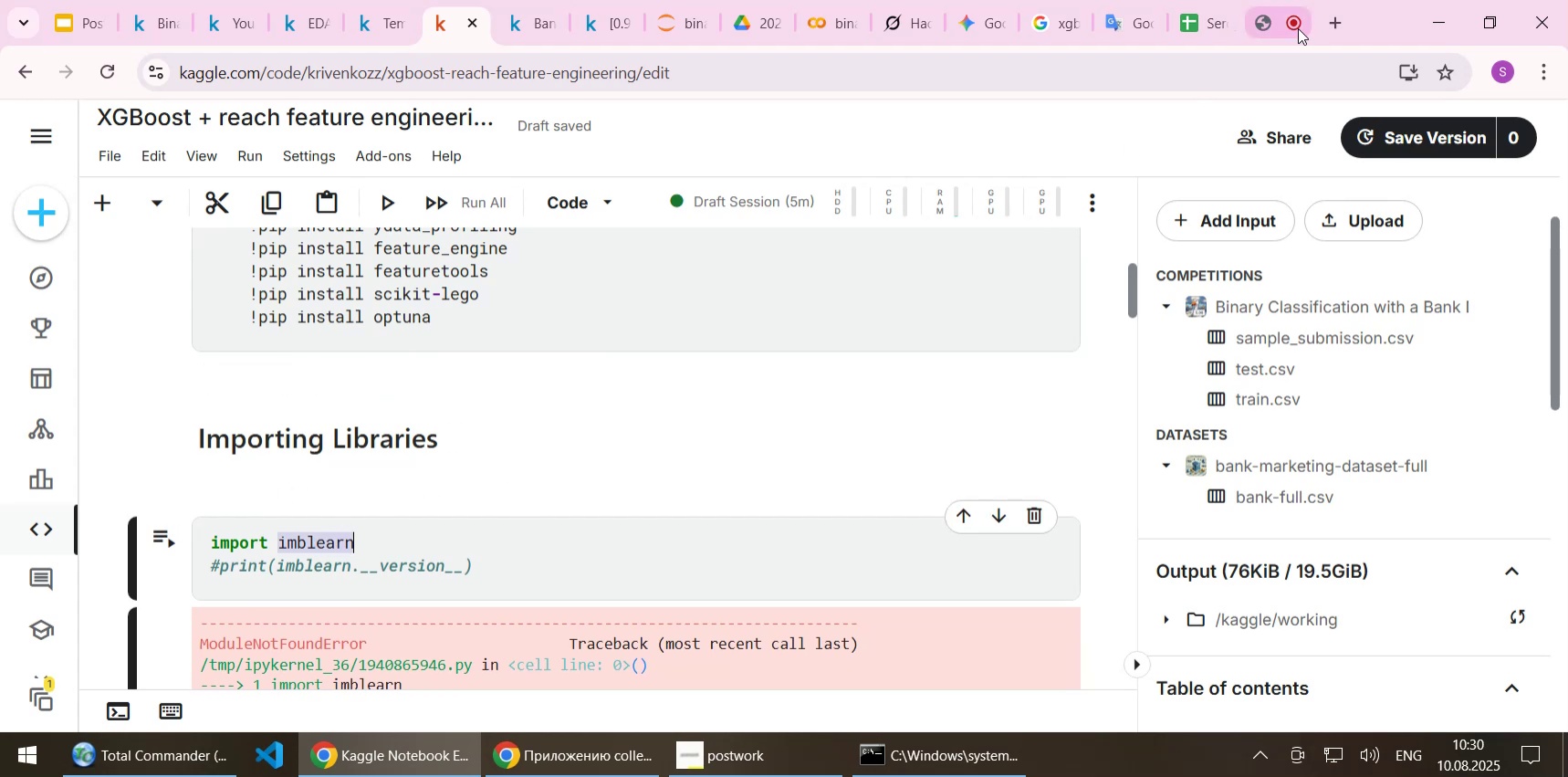 
mouse_move([1301, 34])
 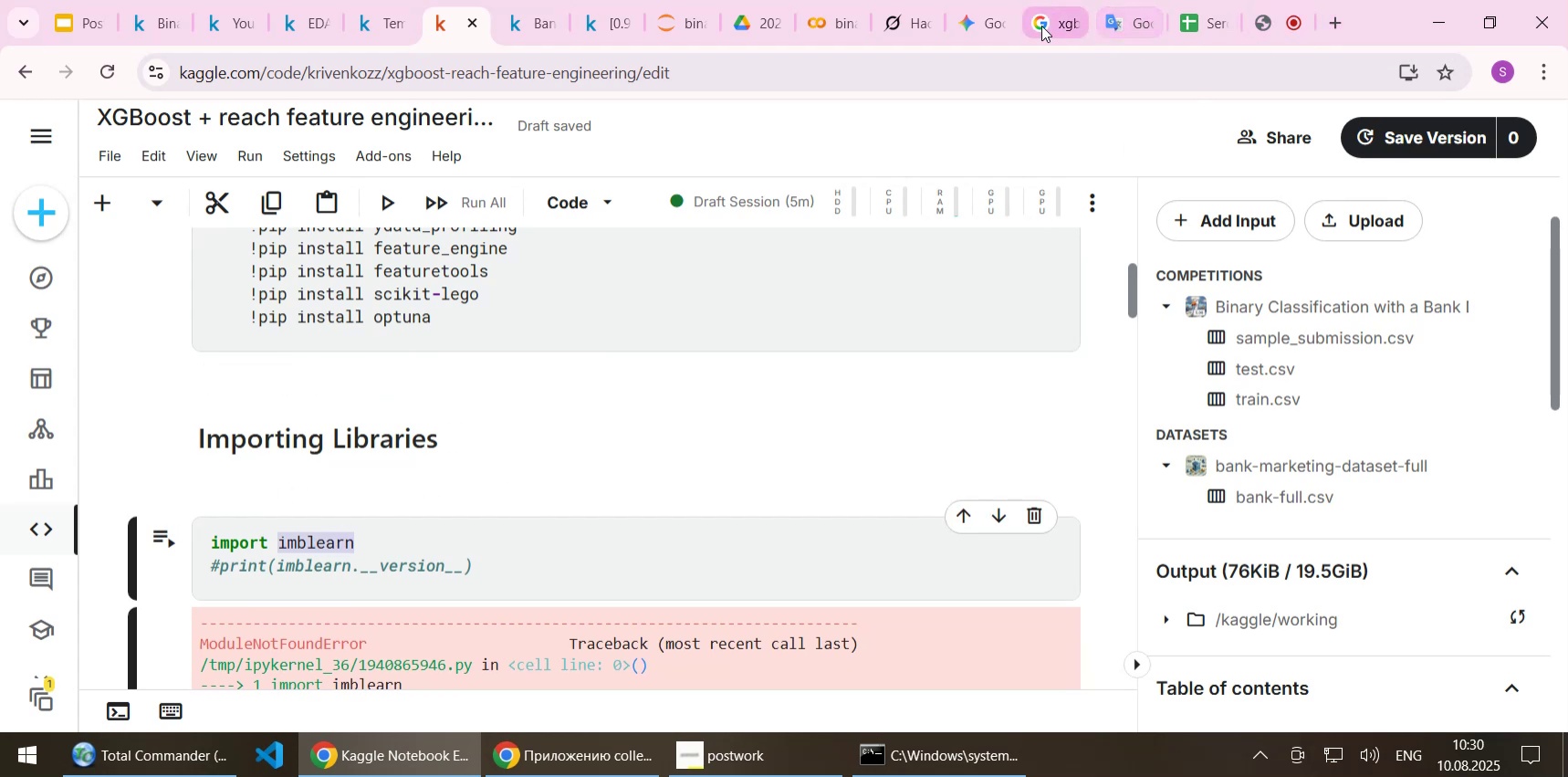 
left_click([1041, 26])
 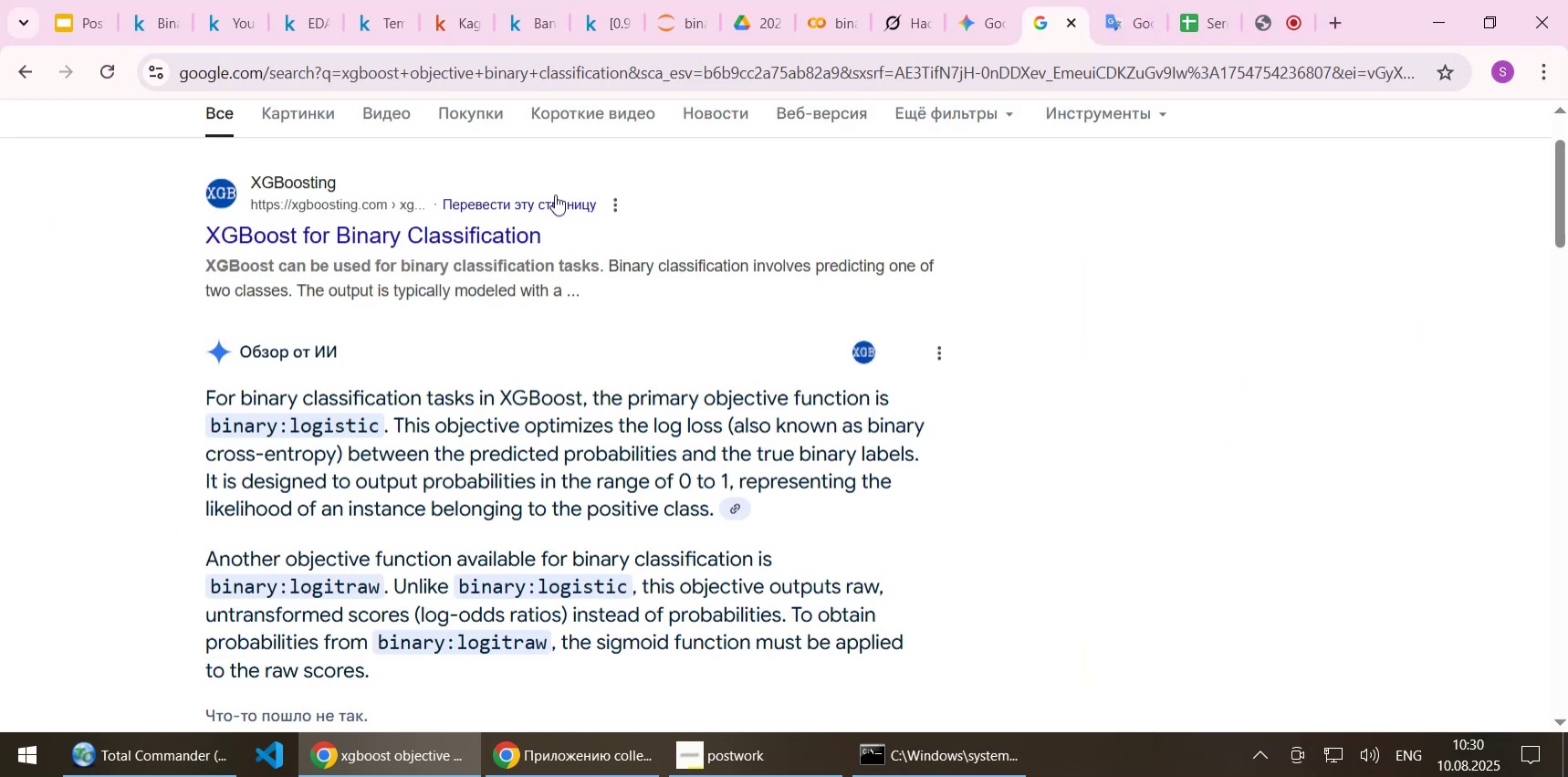 
scroll: coordinate [514, 228], scroll_direction: up, amount: 3.0
 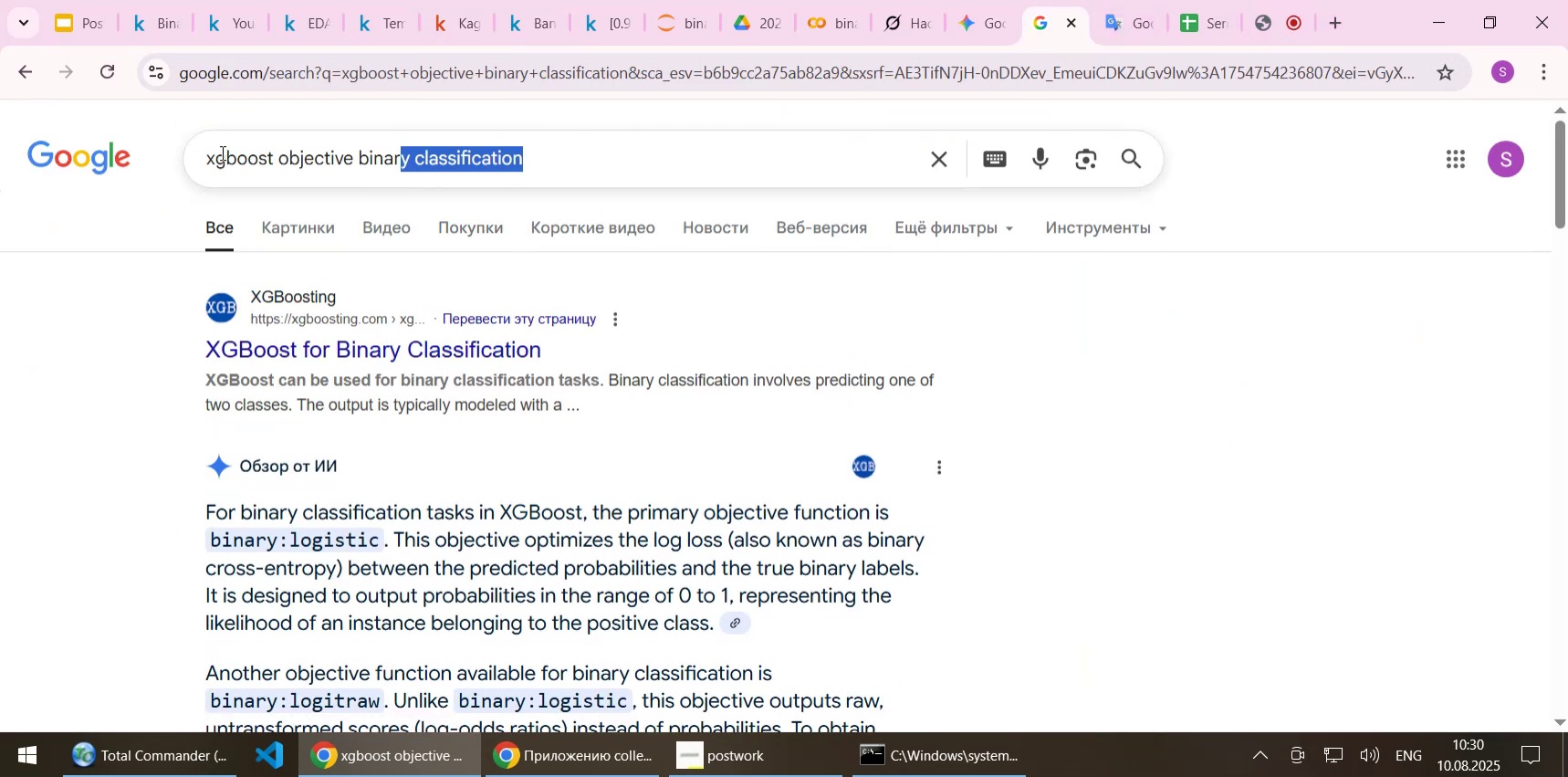 
key(Control+ControlLeft)
 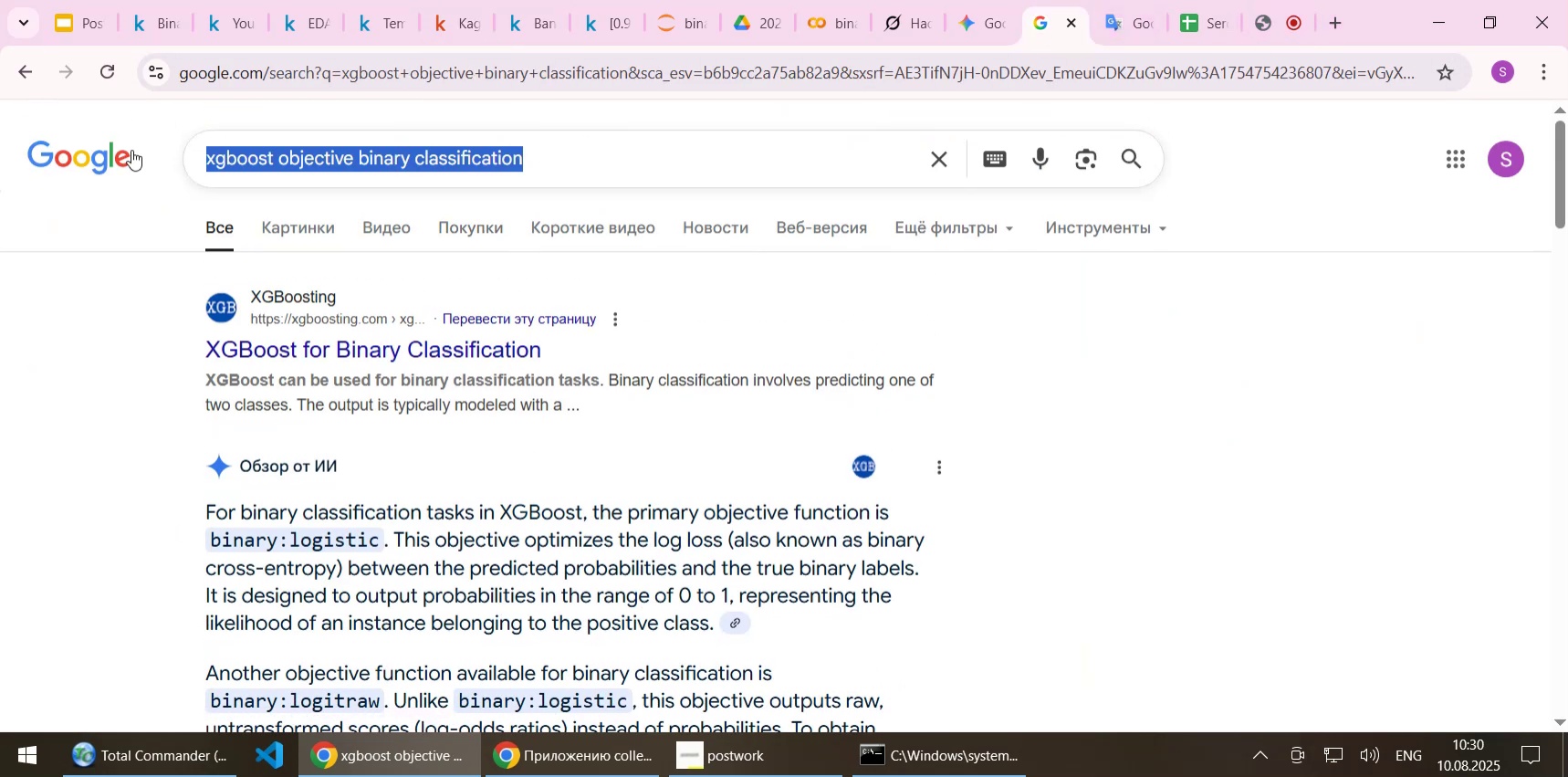 
key(Control+V)
 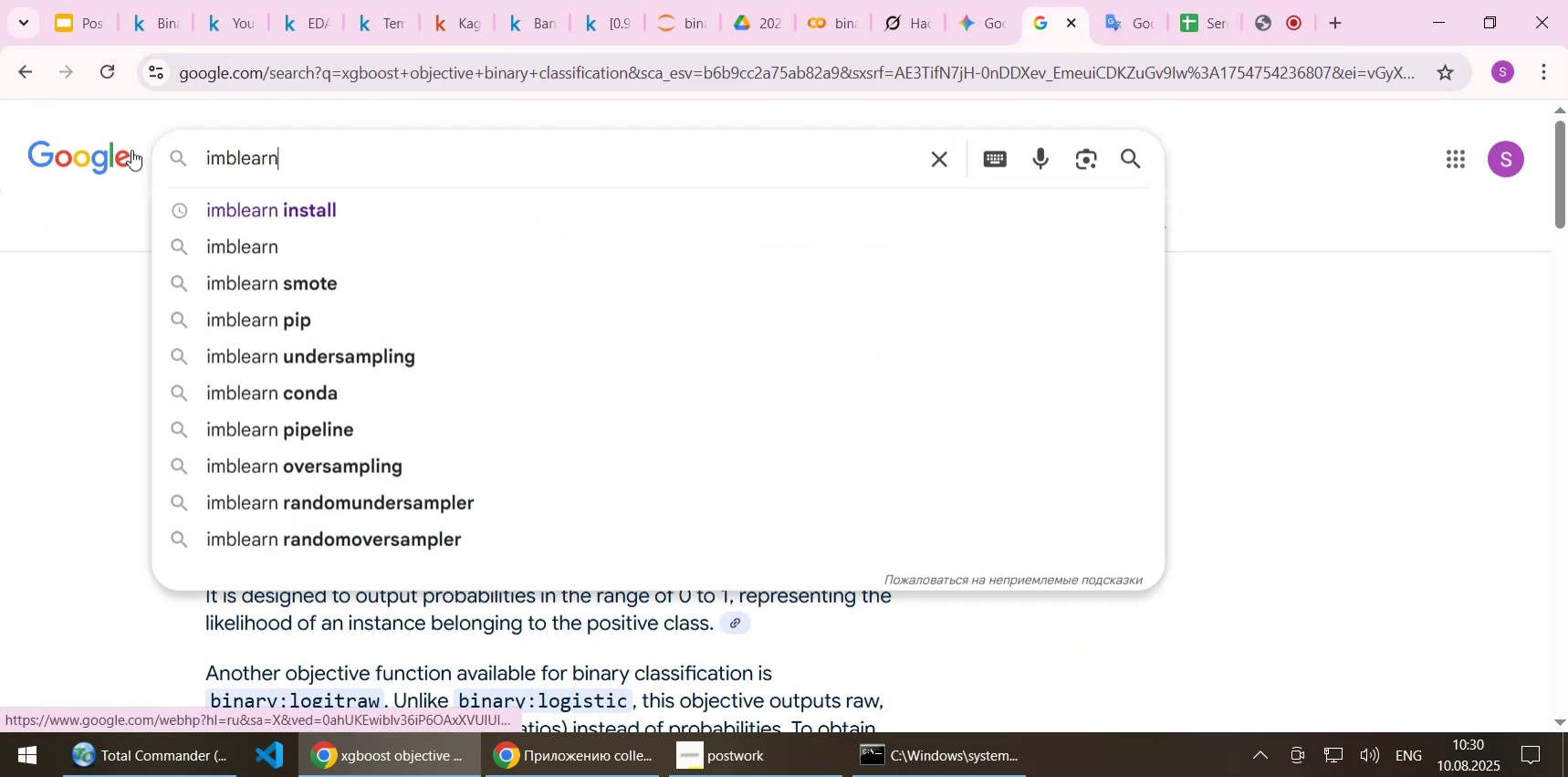 
key(NumpadEnter)
 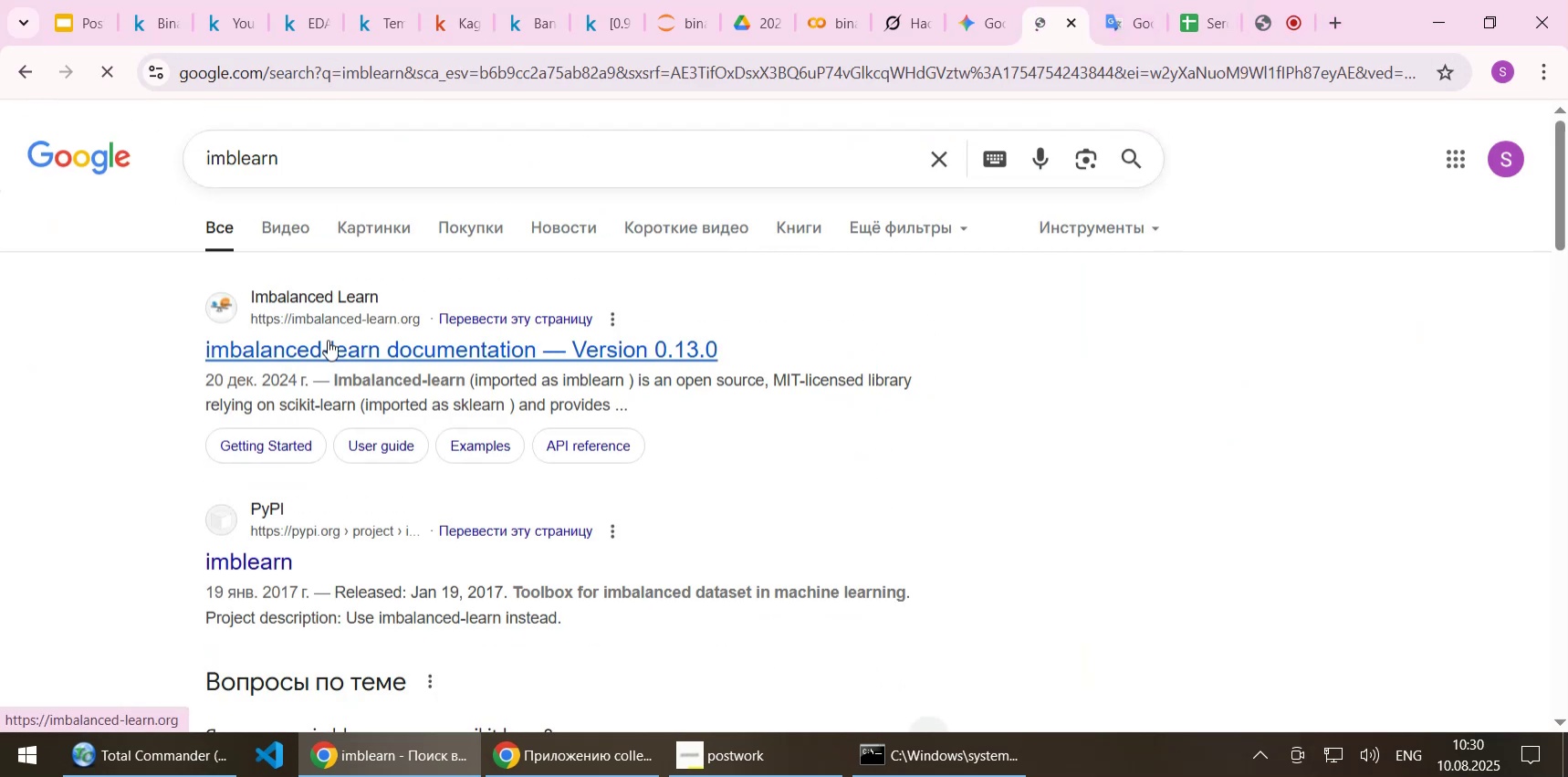 
middle_click([328, 340])
 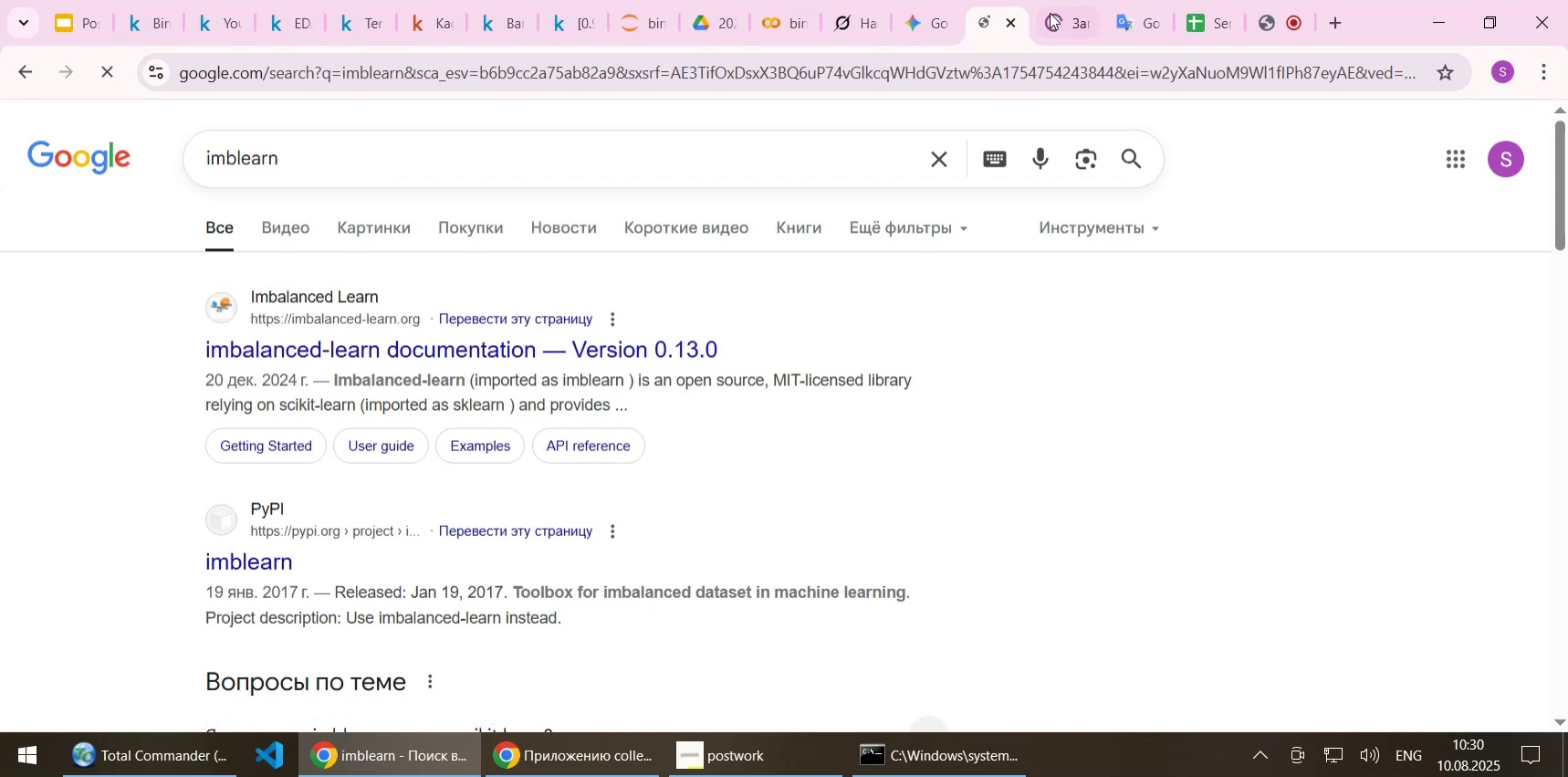 
left_click([1054, 13])
 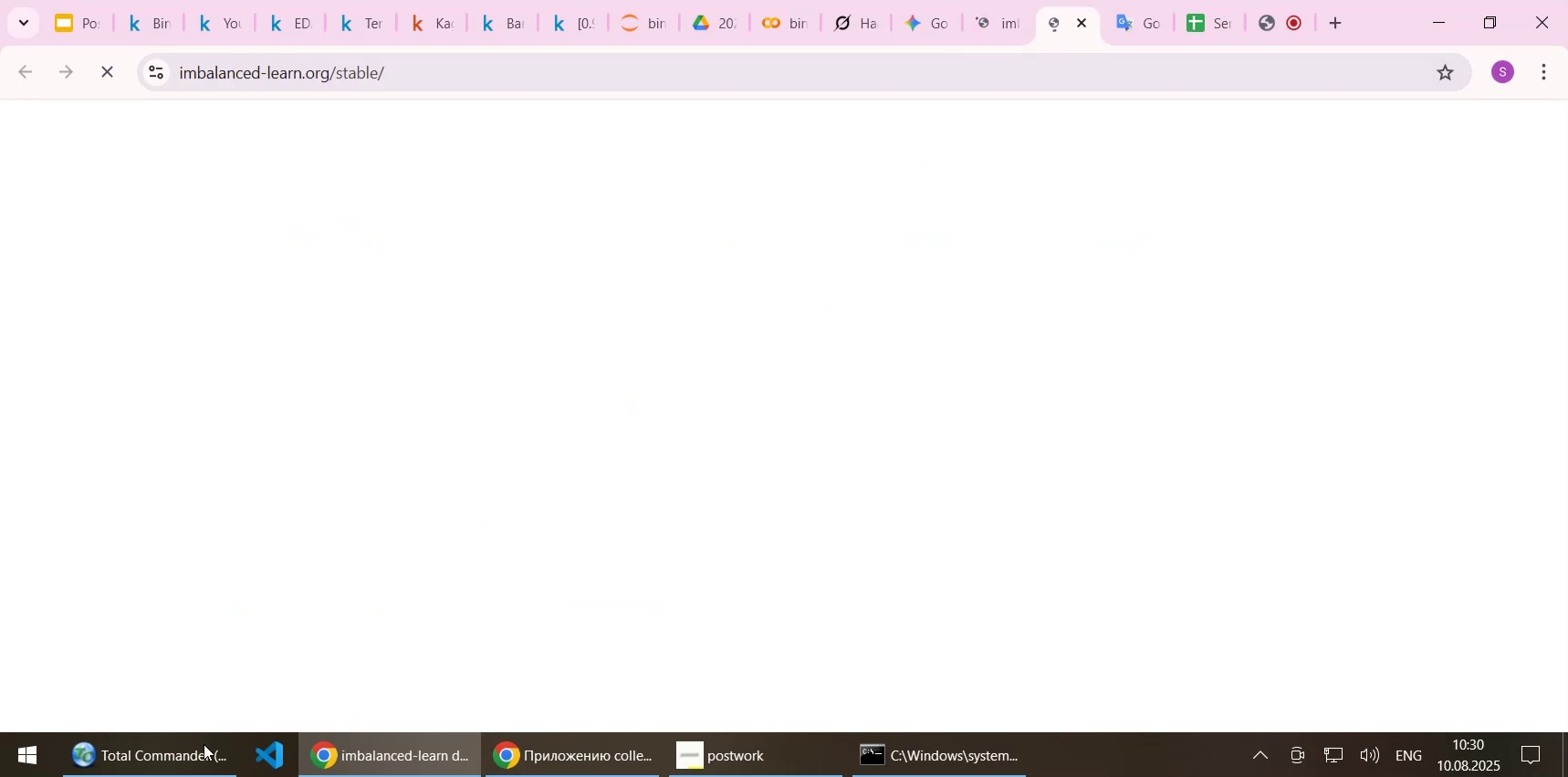 
left_click([182, 759])
 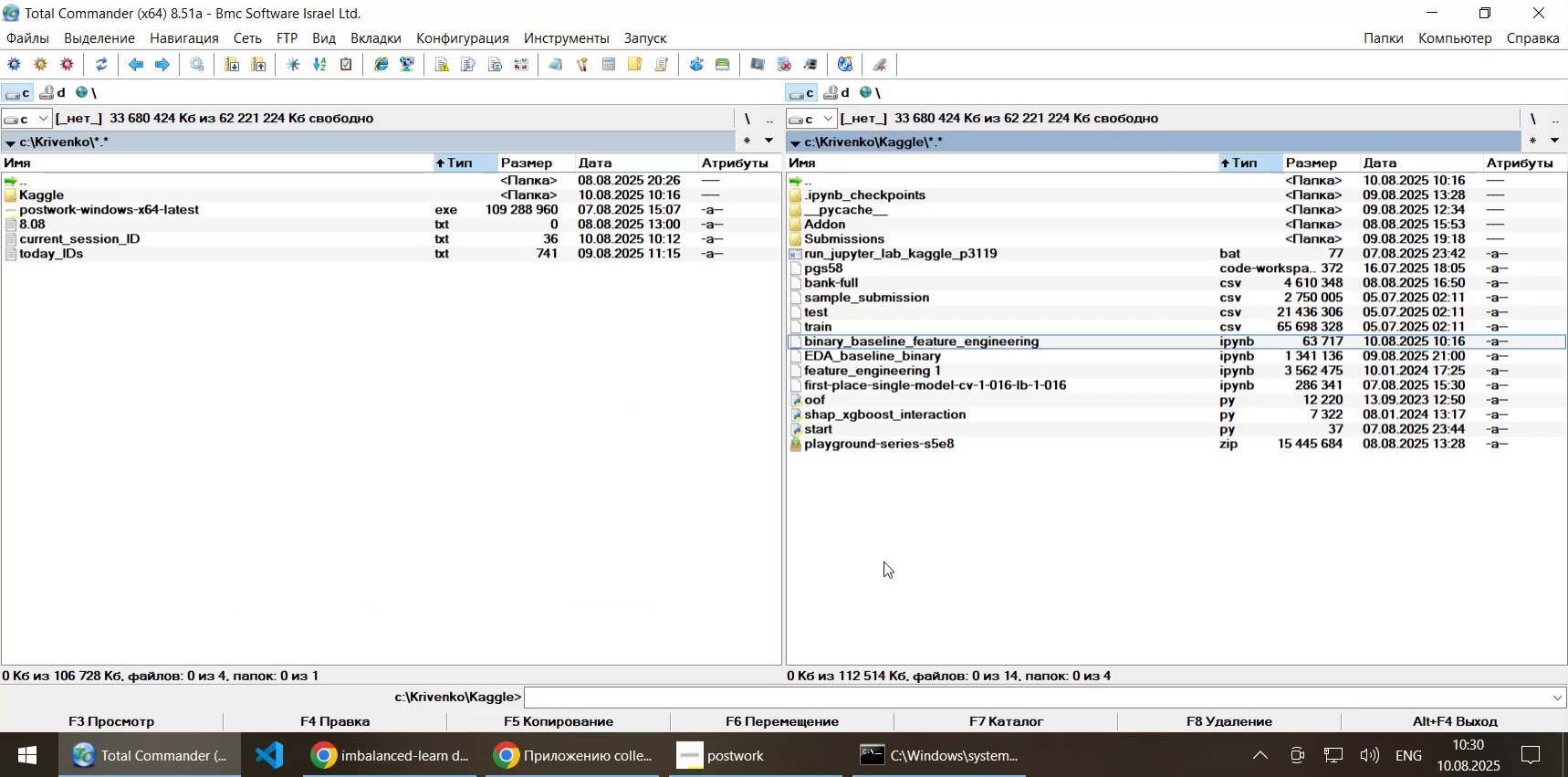 
left_click([883, 561])
 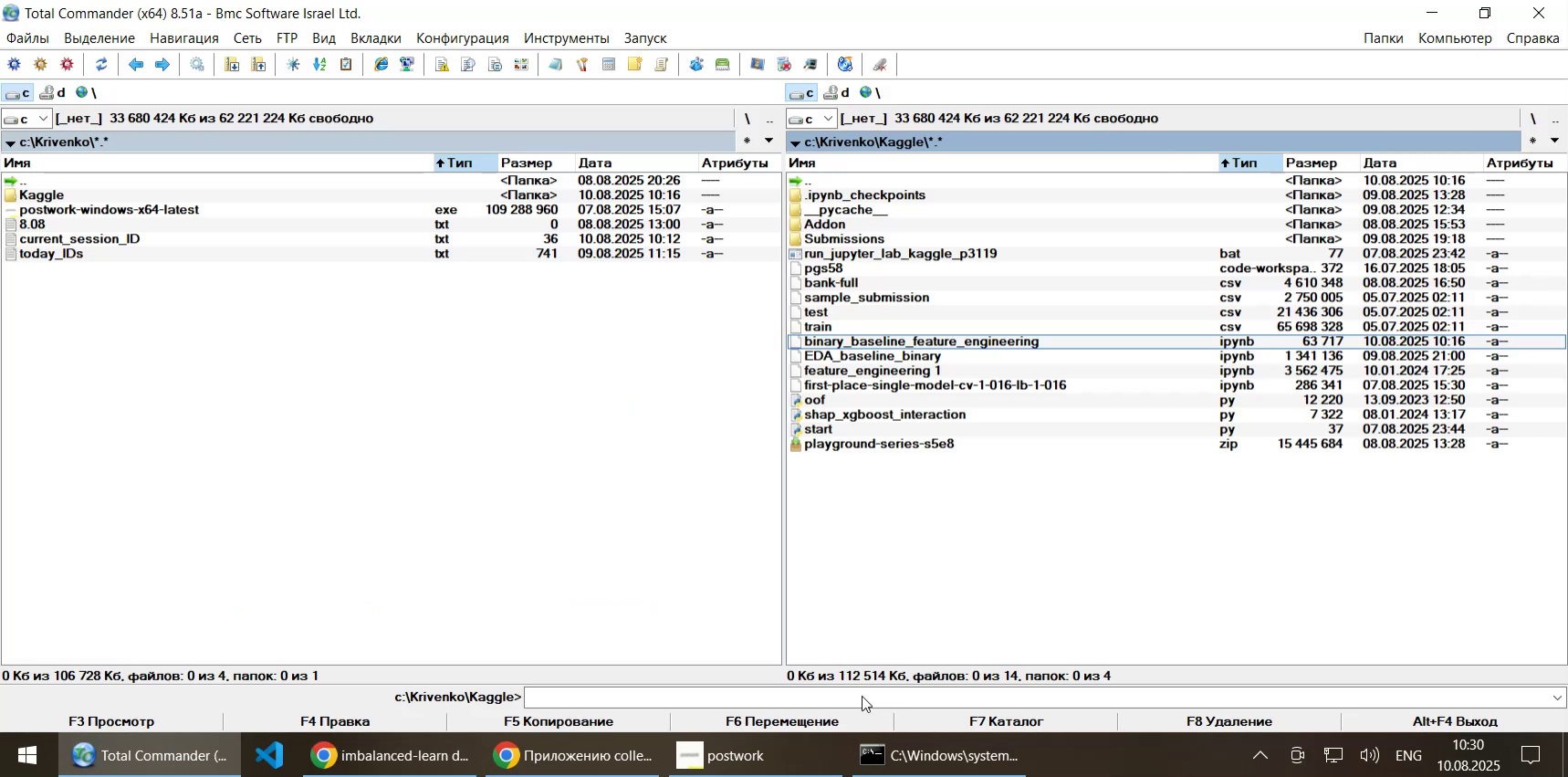 
mouse_move([833, 726])
 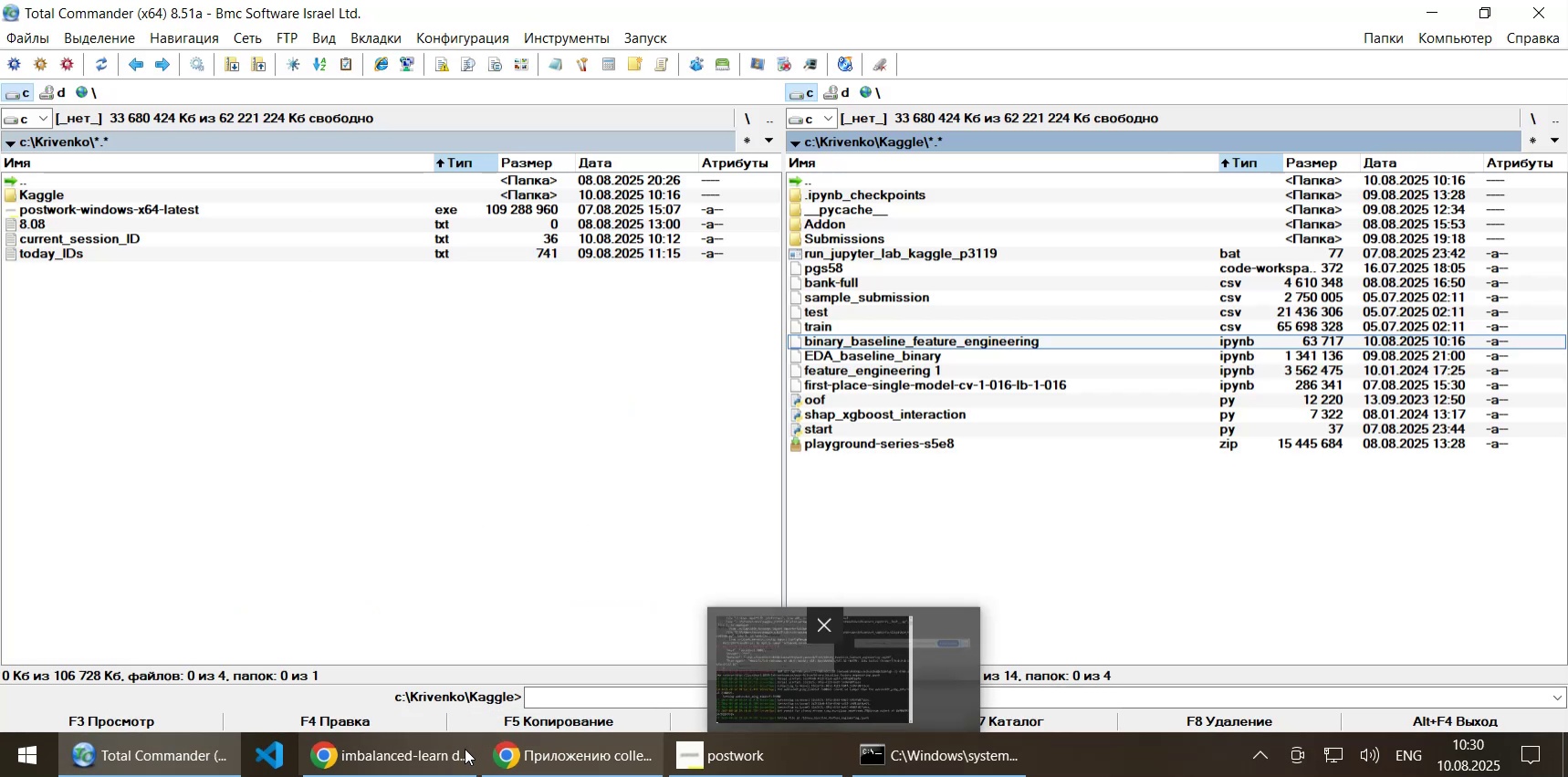 
left_click([418, 759])
 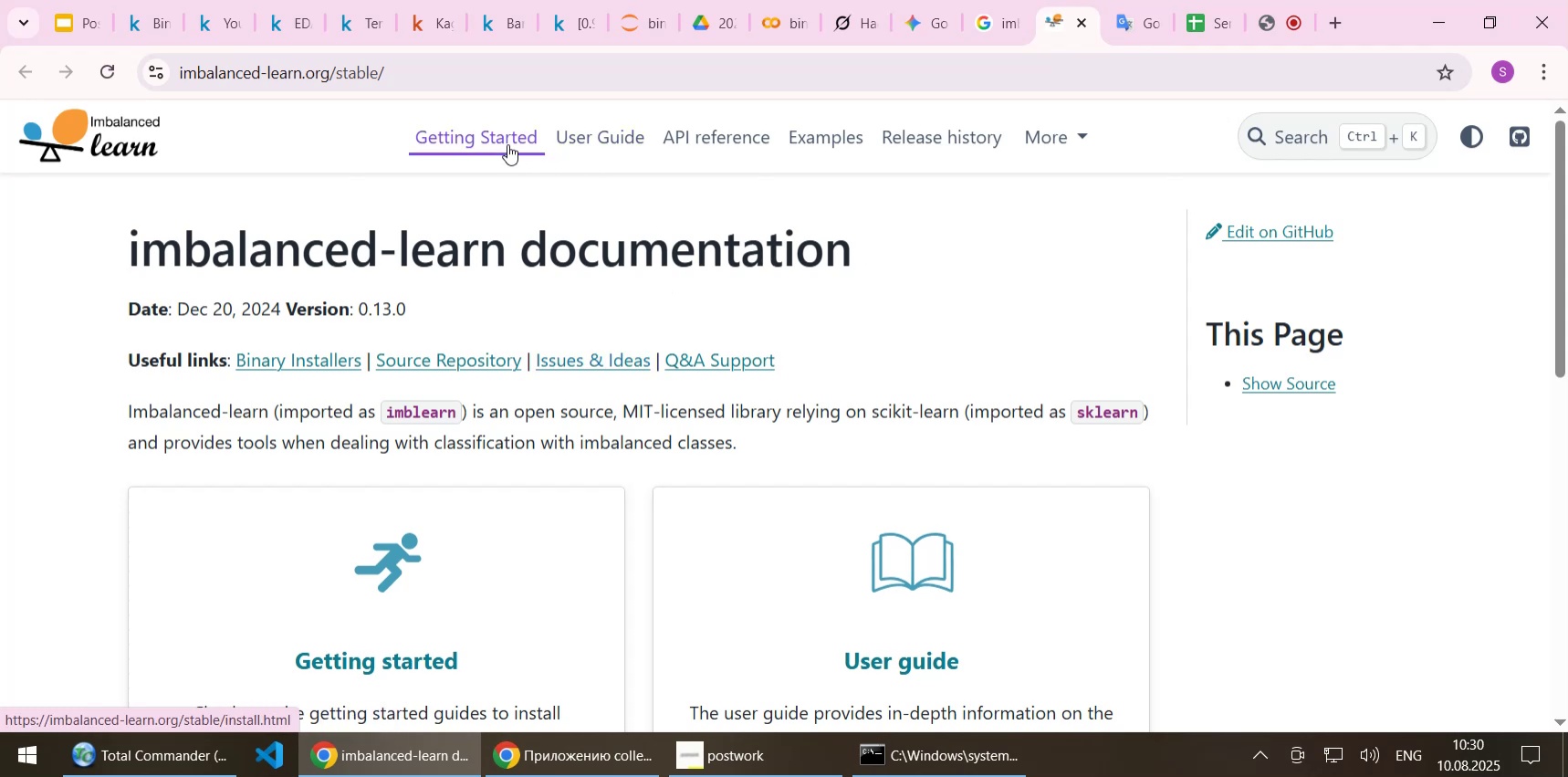 
wait(7.1)
 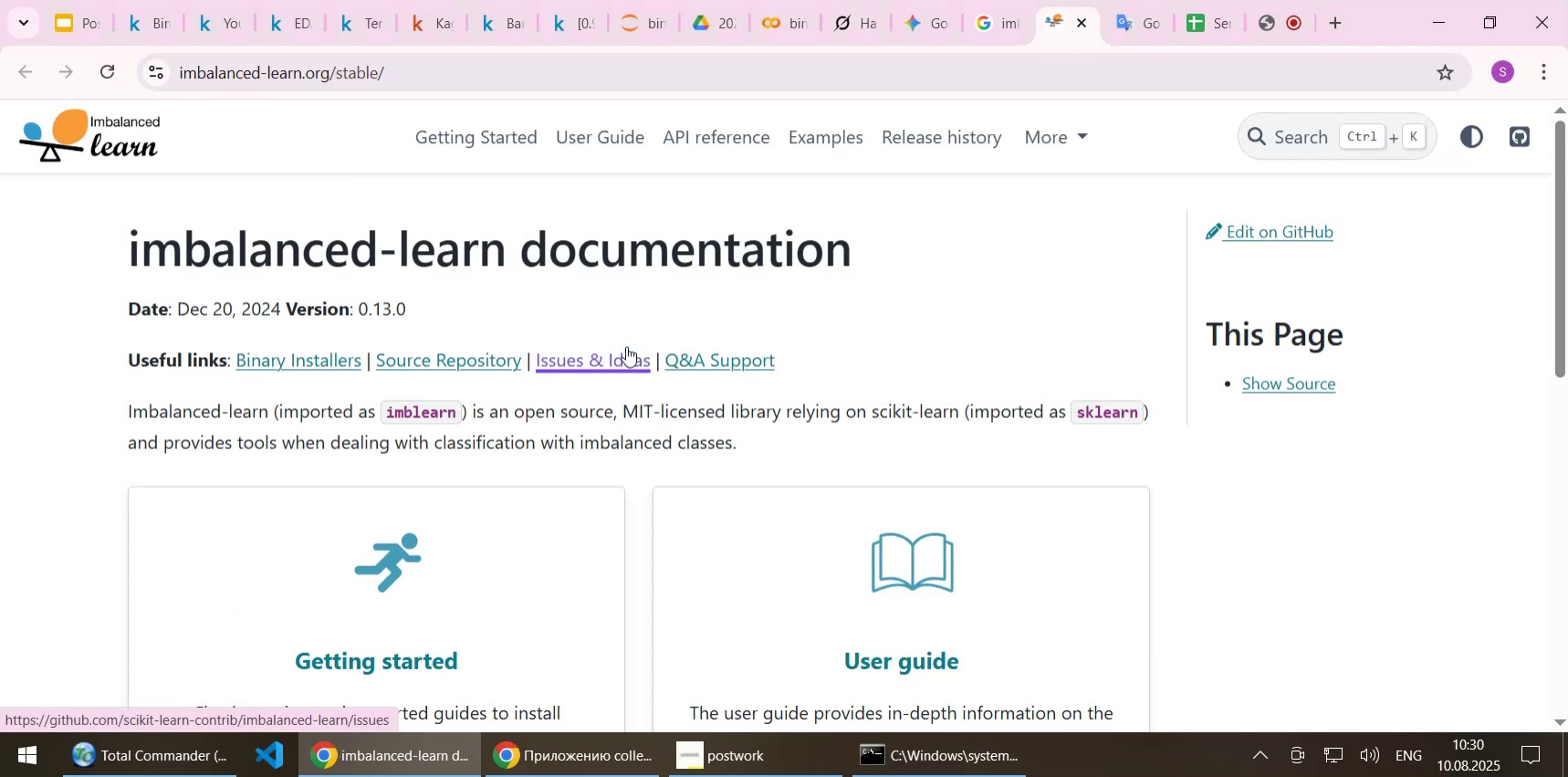 
scroll: coordinate [519, 232], scroll_direction: down, amount: 3.0
 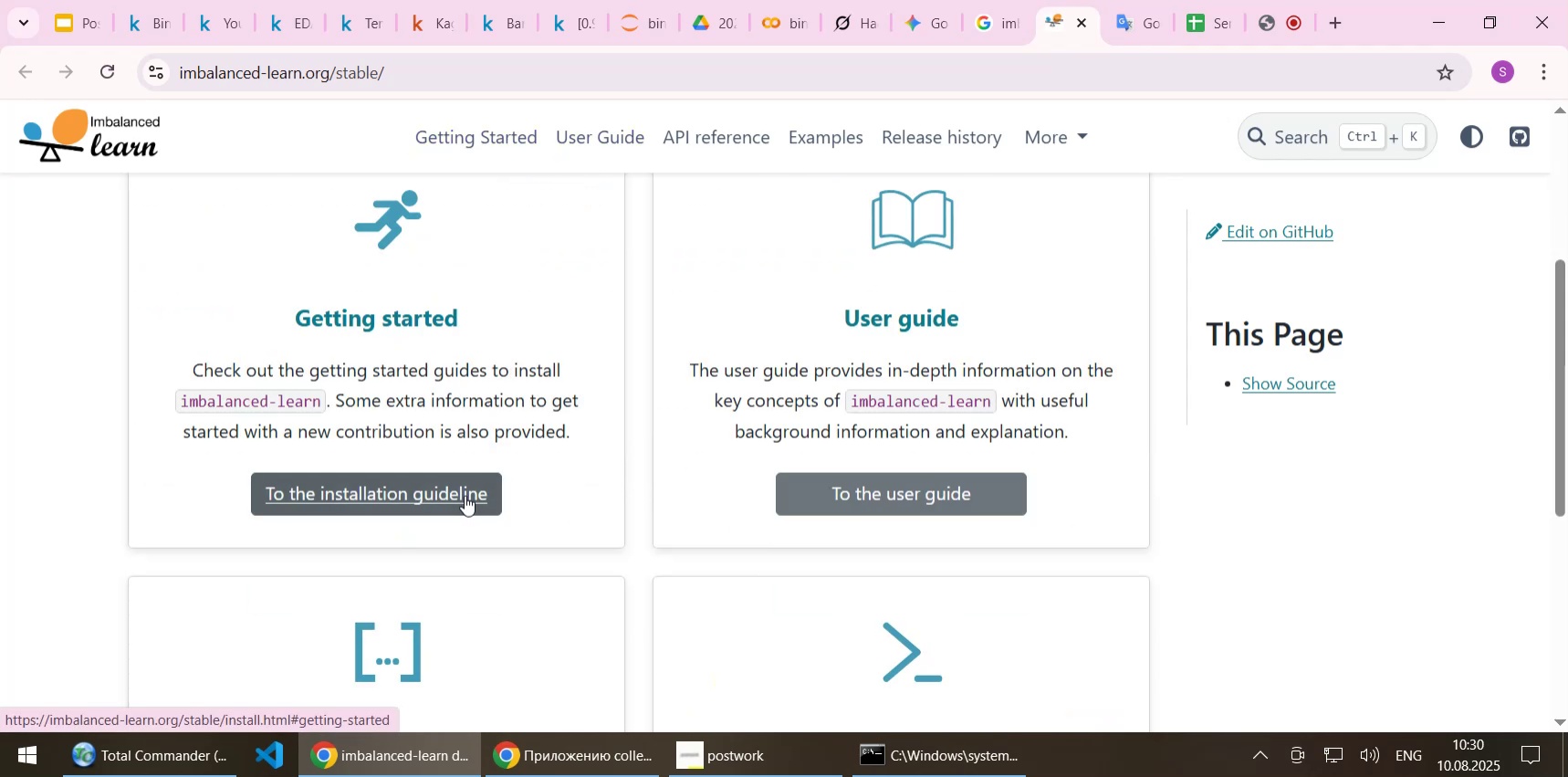 
left_click([465, 495])
 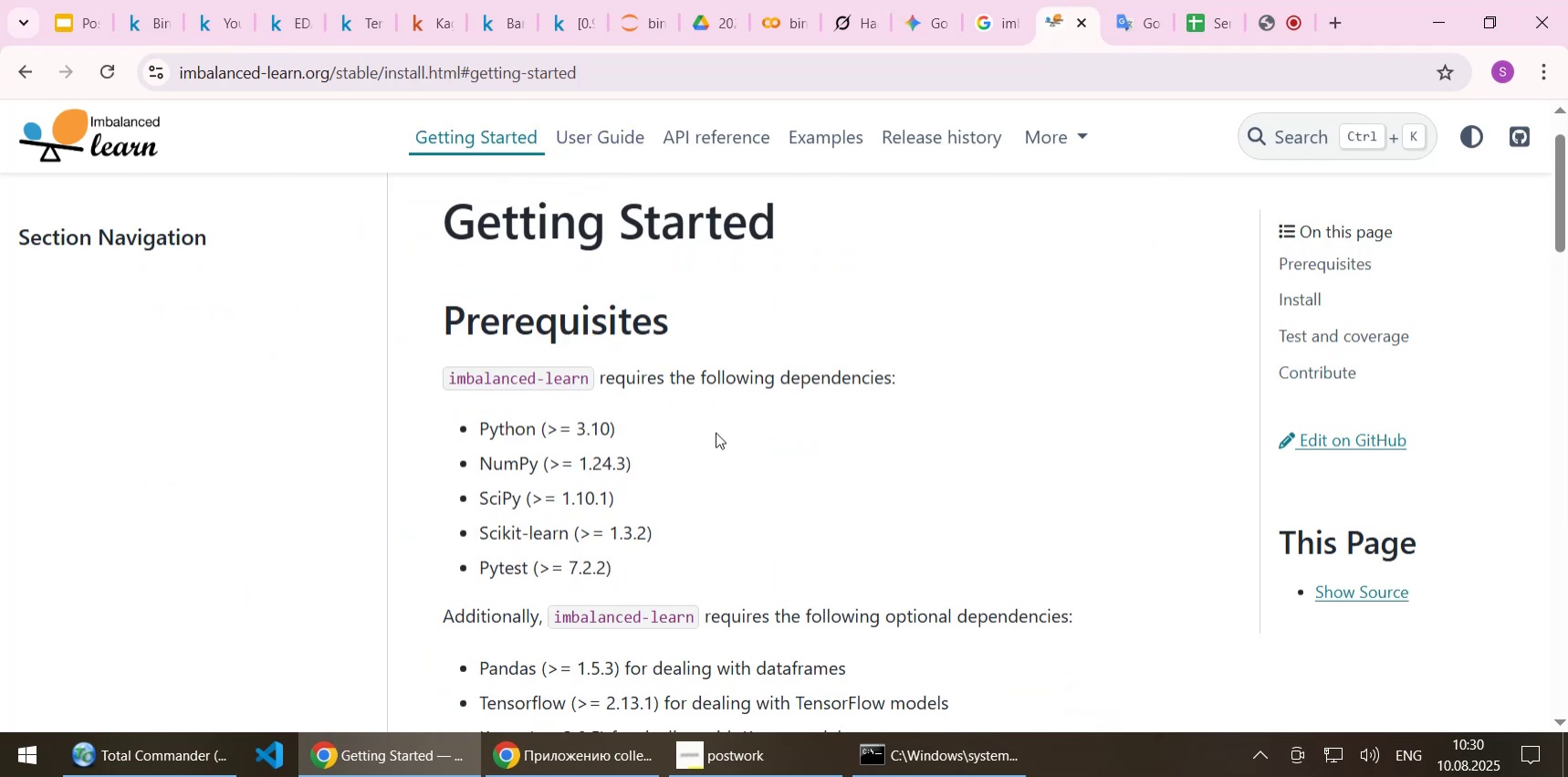 
wait(5.82)
 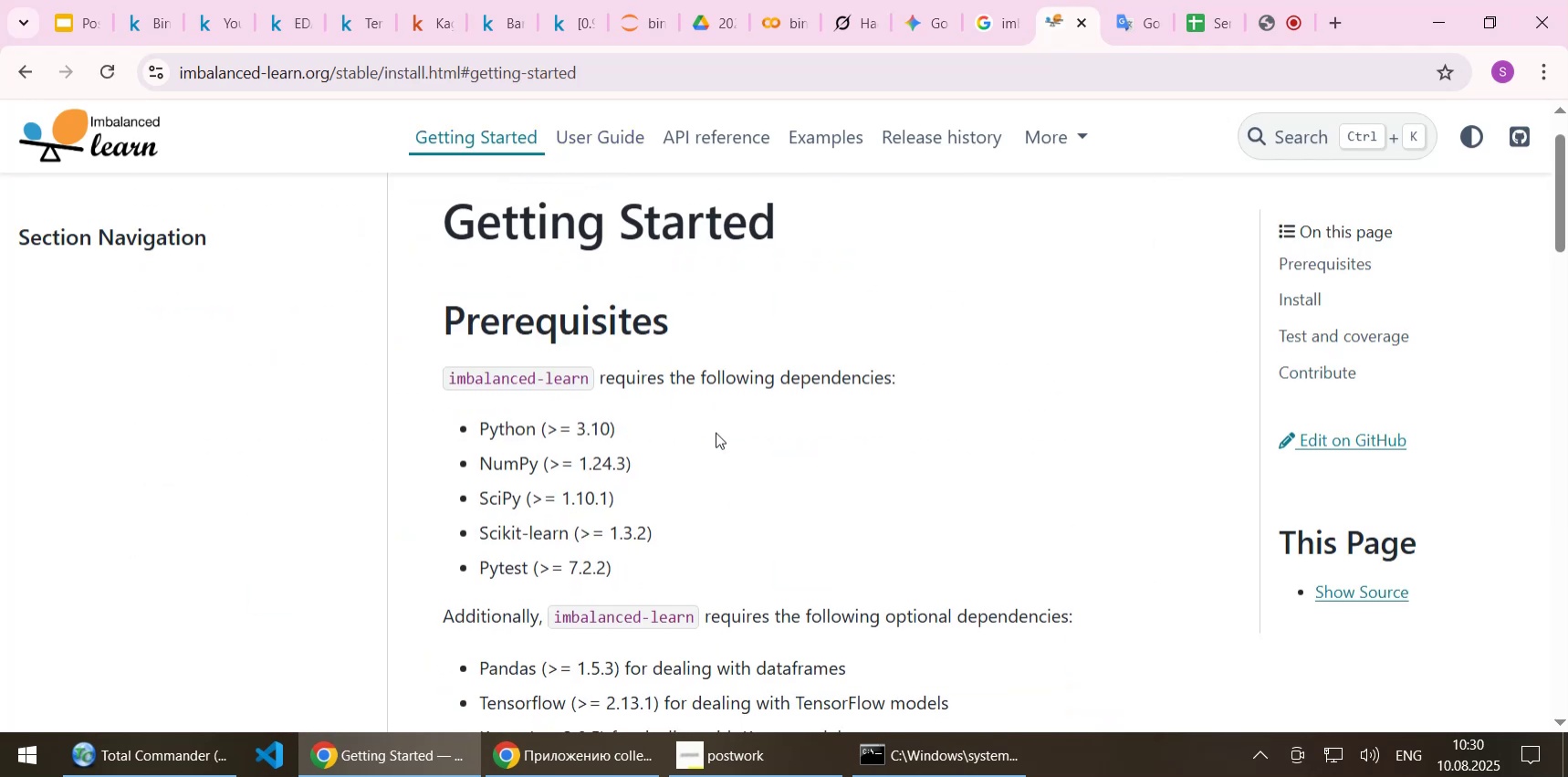 
scroll: coordinate [716, 432], scroll_direction: down, amount: 2.0
 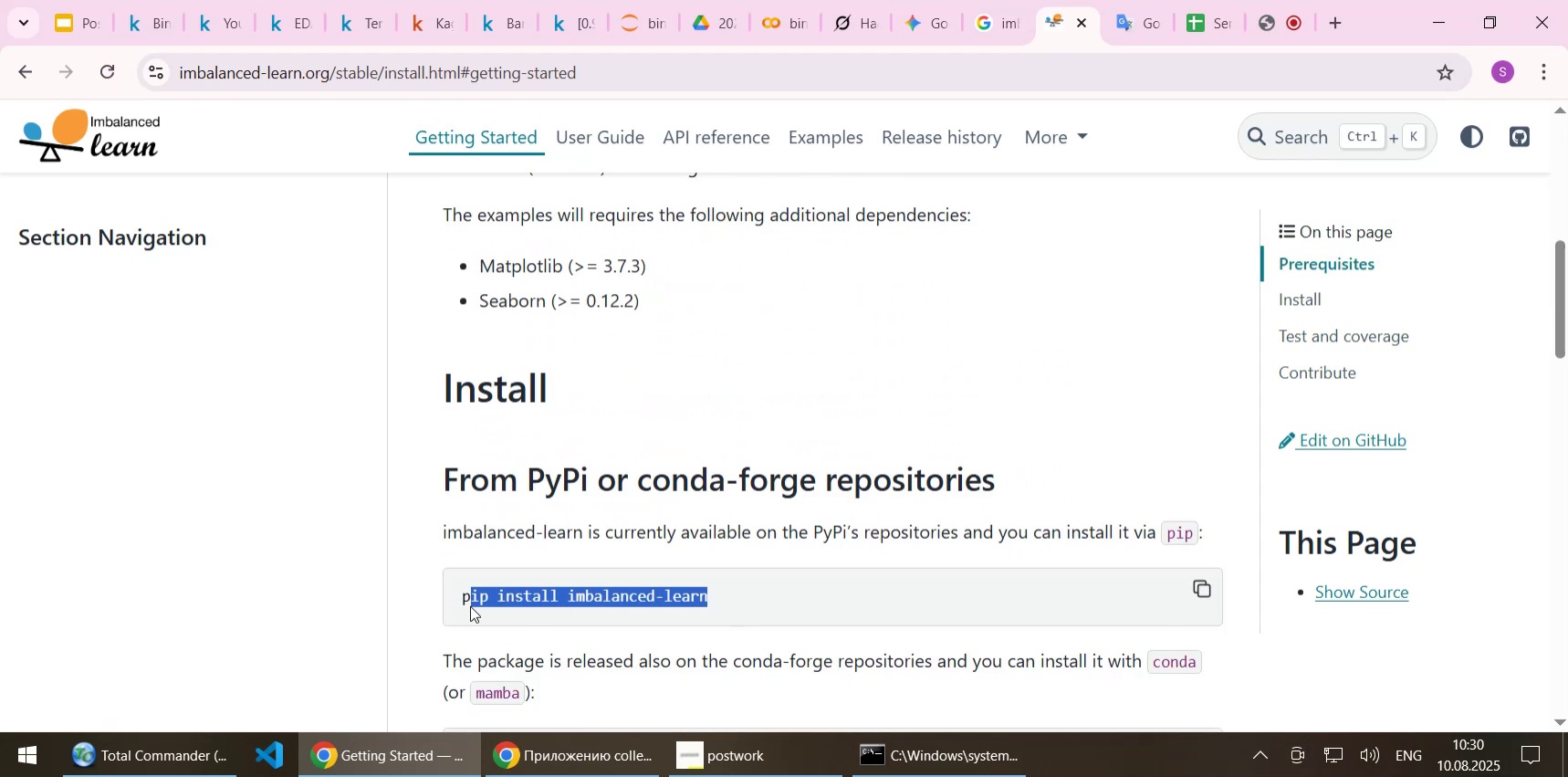 
key(Control+C)
 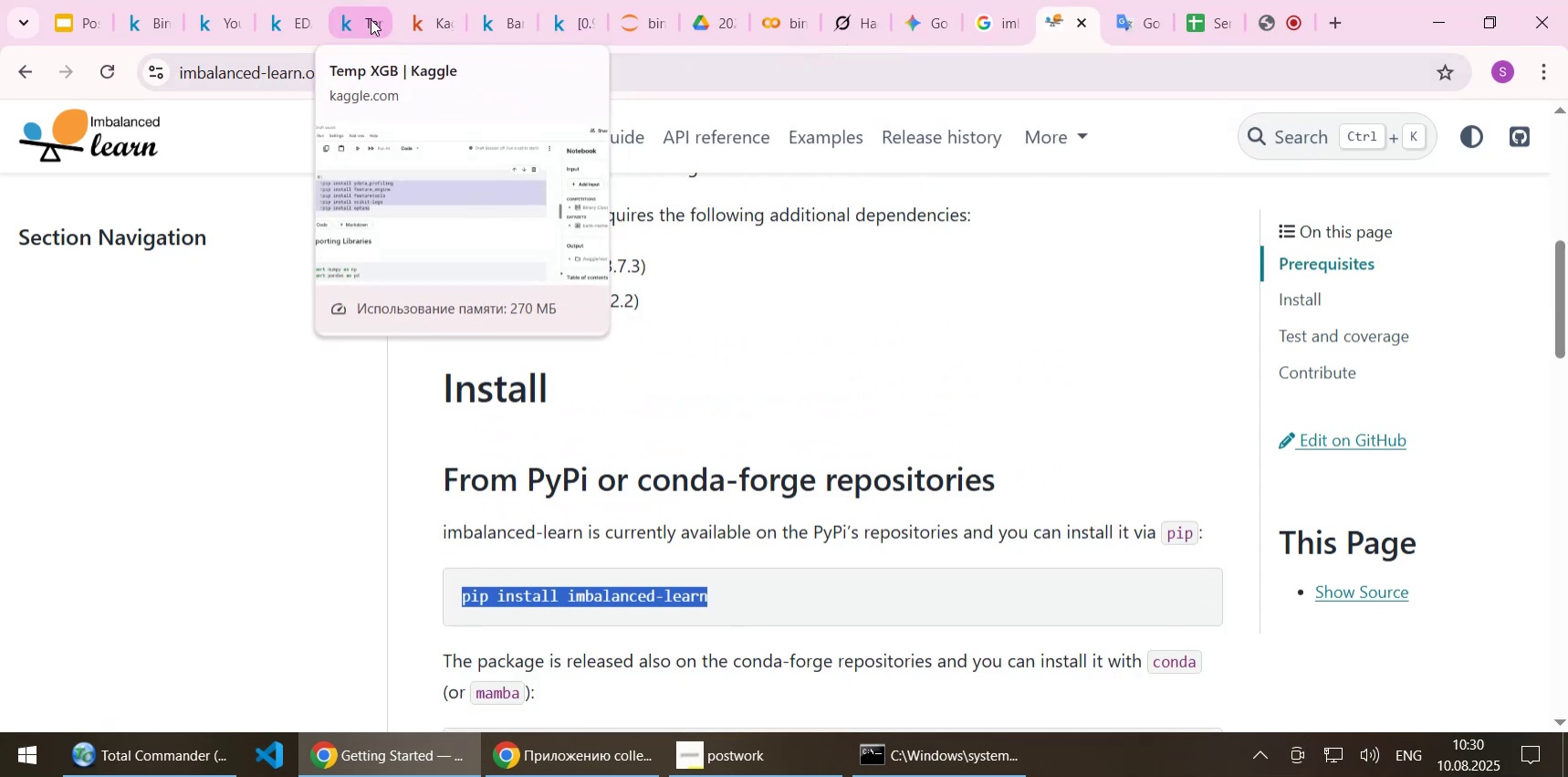 
left_click([434, 25])
 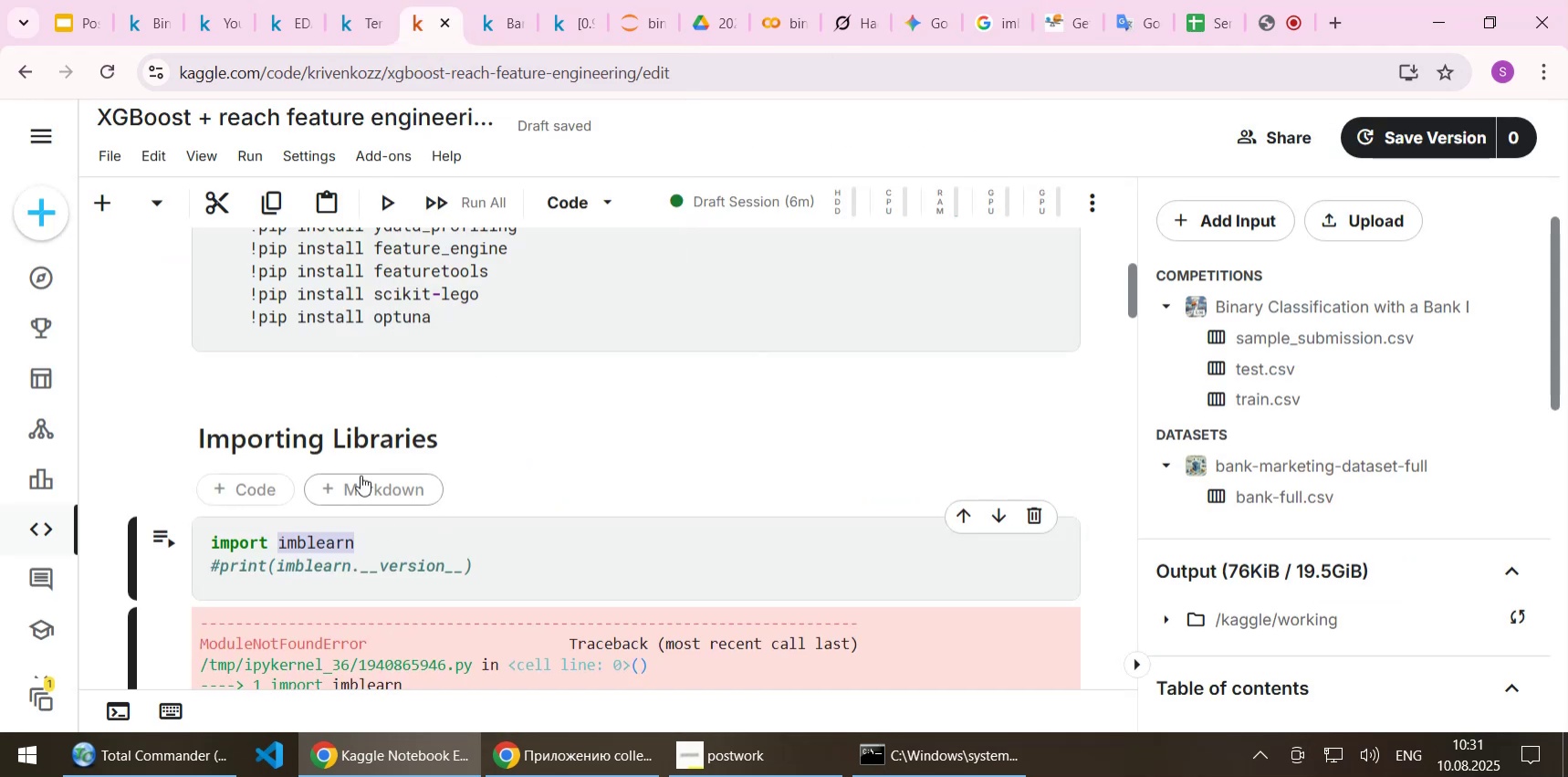 
left_click([259, 495])
 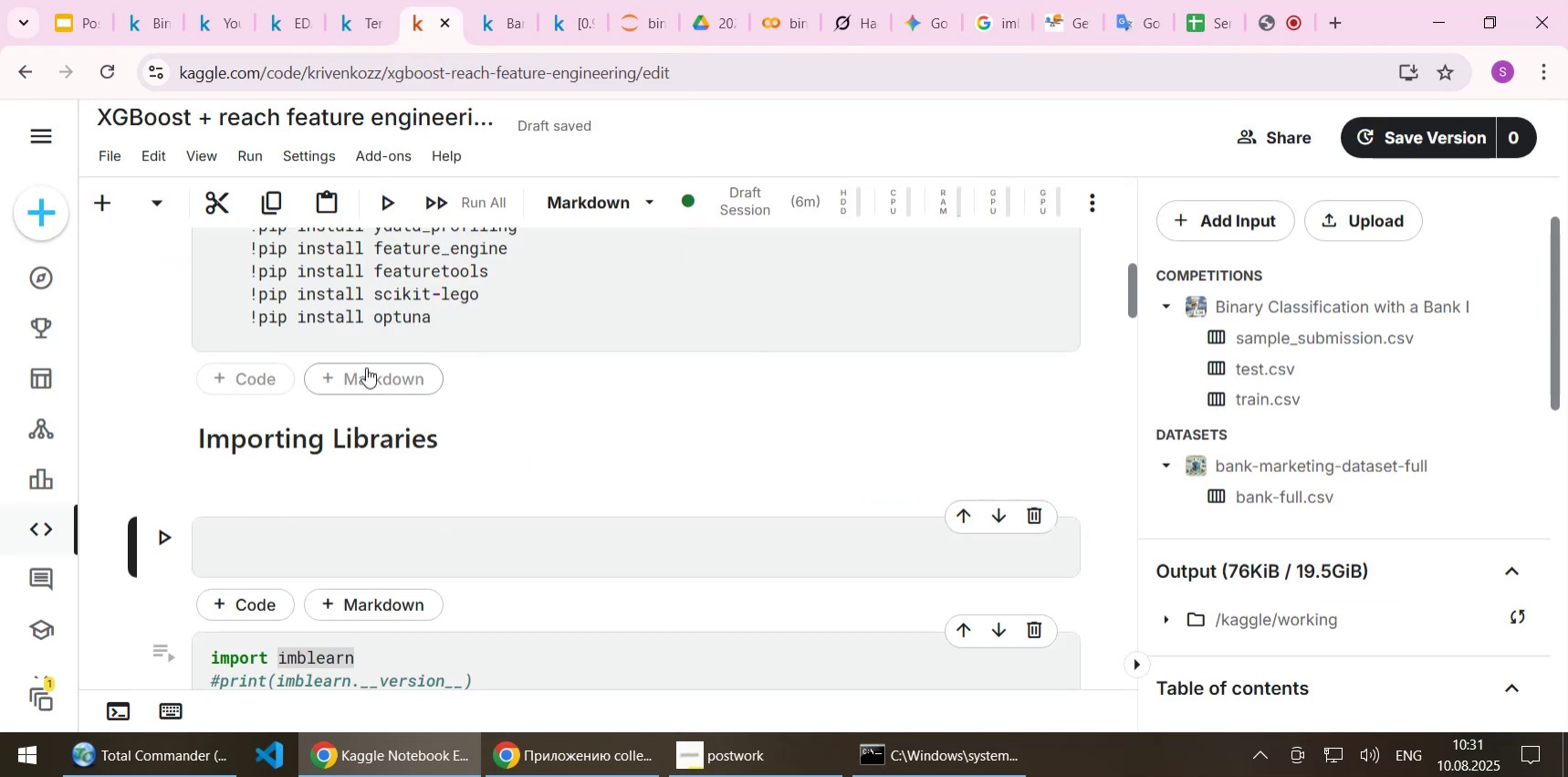 
left_click([298, 541])
 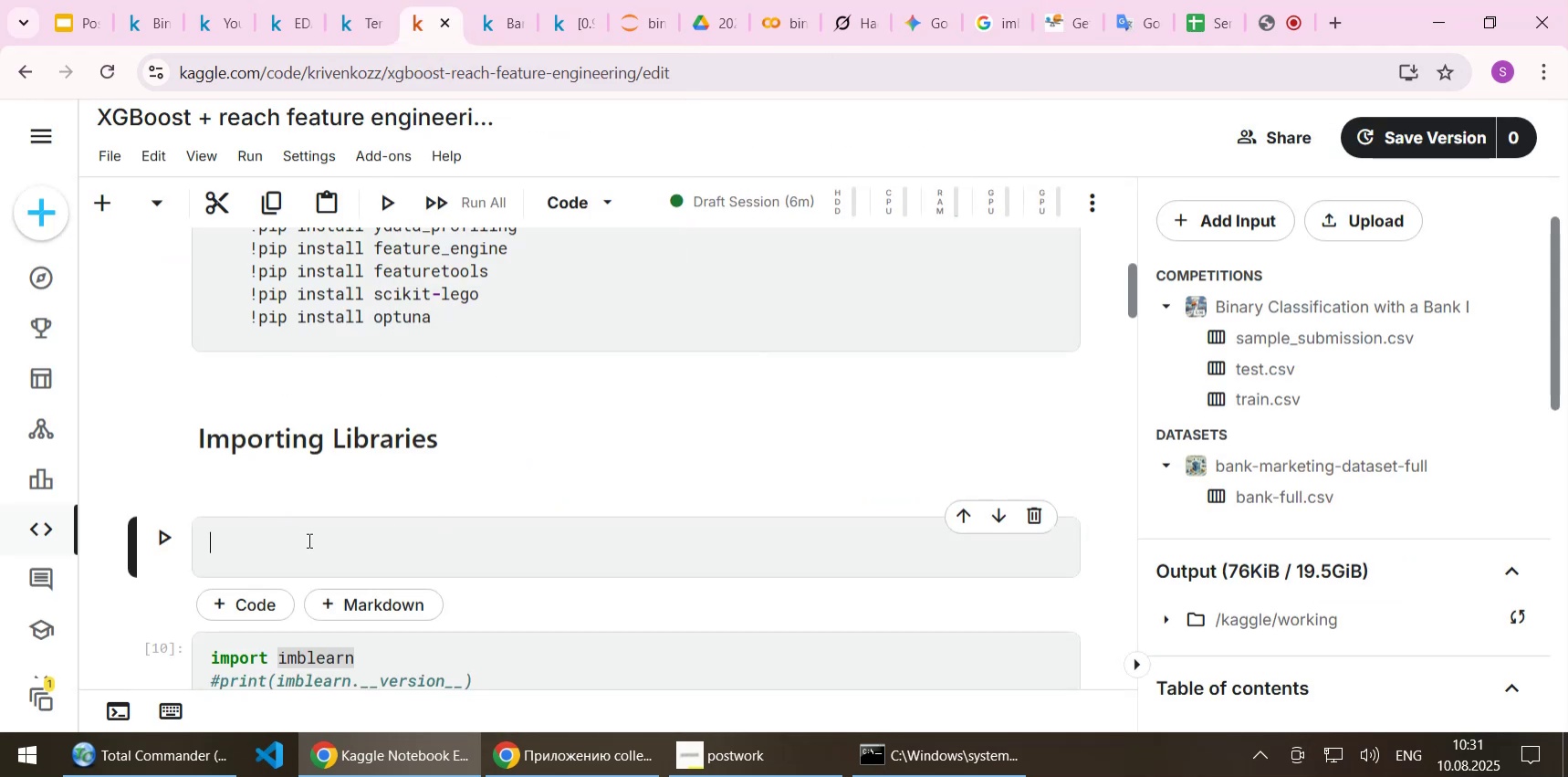 
key(Shift+1)
 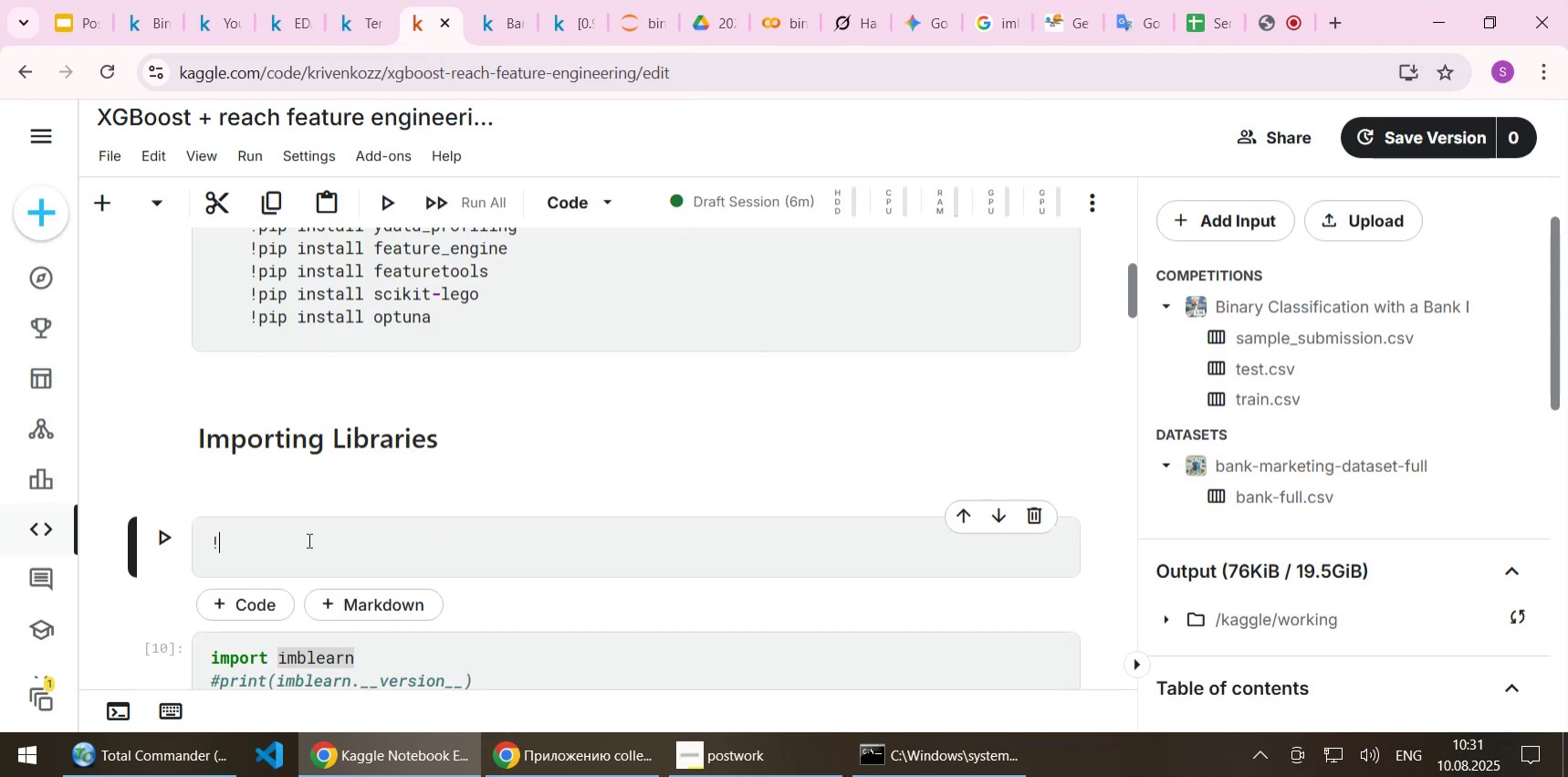 
key(Control+V)
 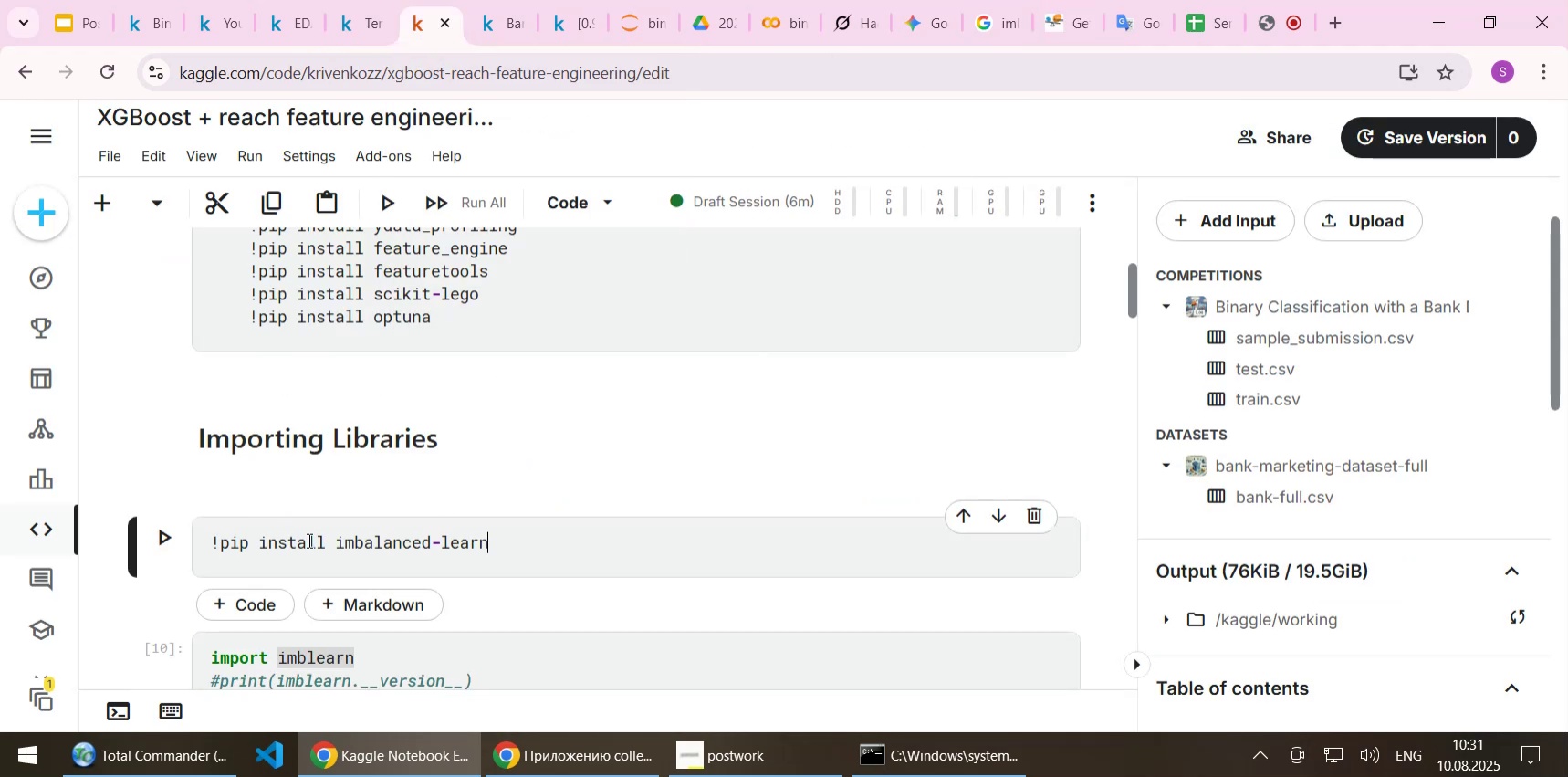 
key(Shift+ShiftLeft)
 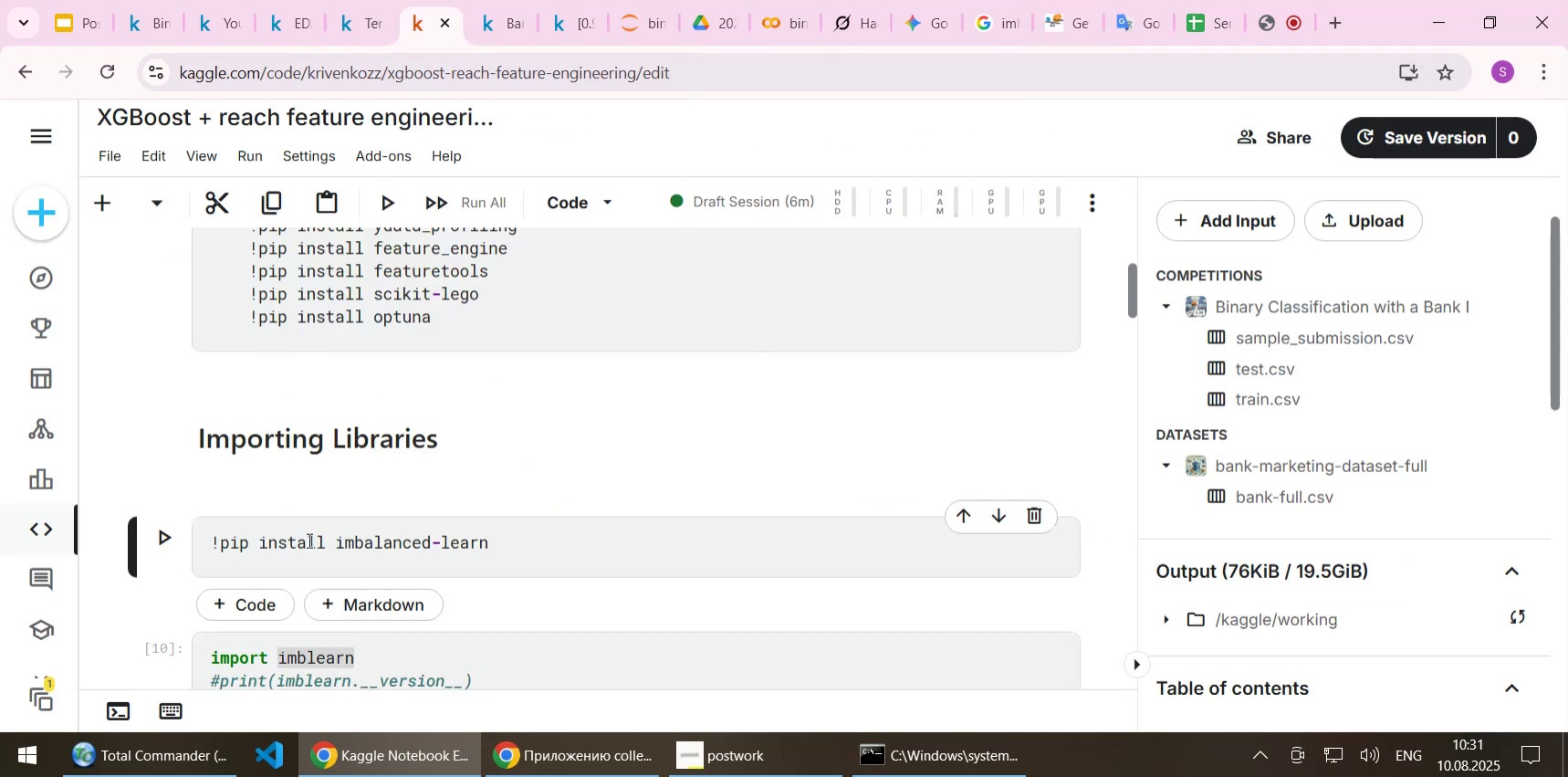 
key(Shift+Enter)
 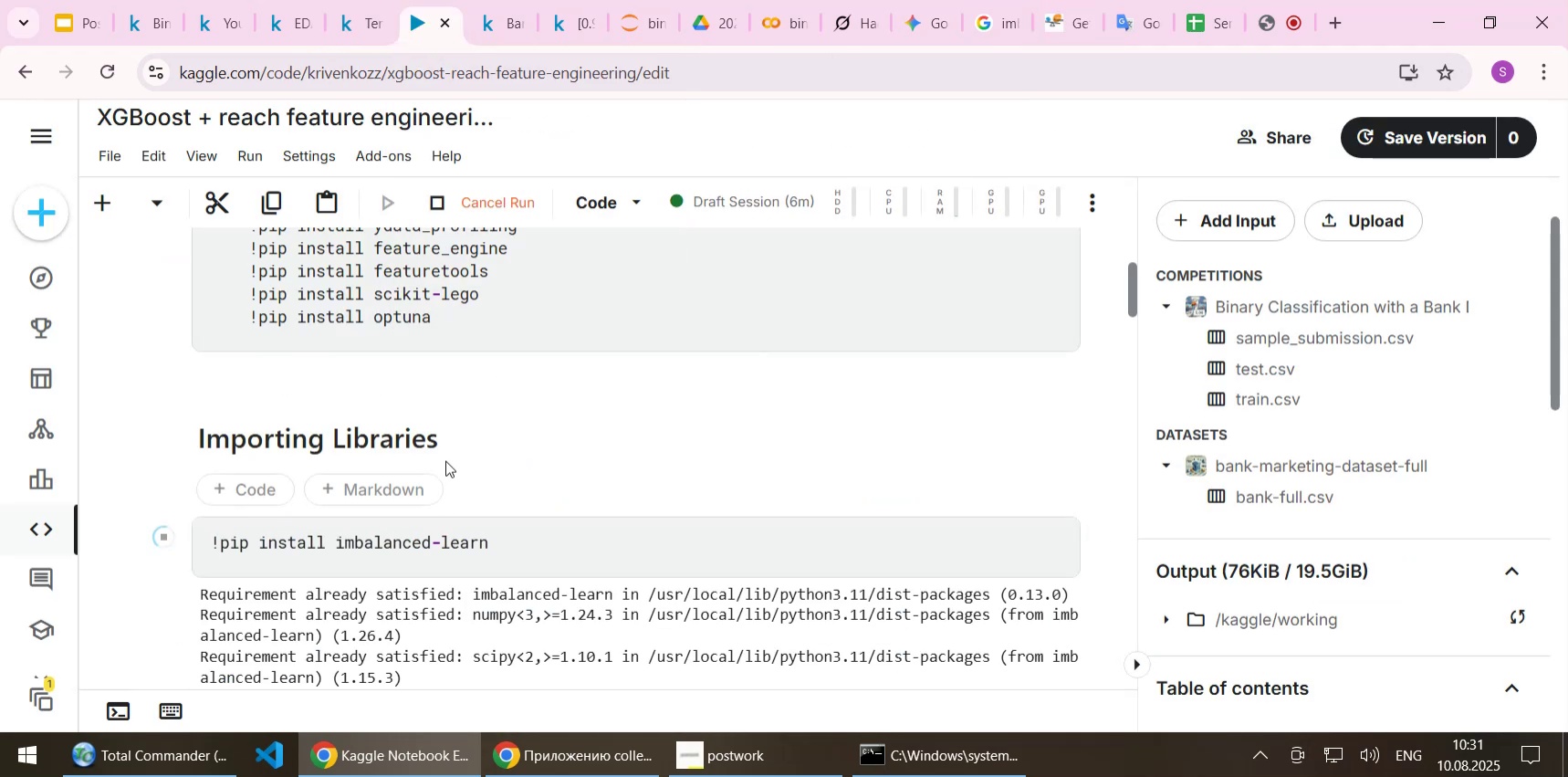 
scroll: coordinate [614, 453], scroll_direction: down, amount: 9.0
 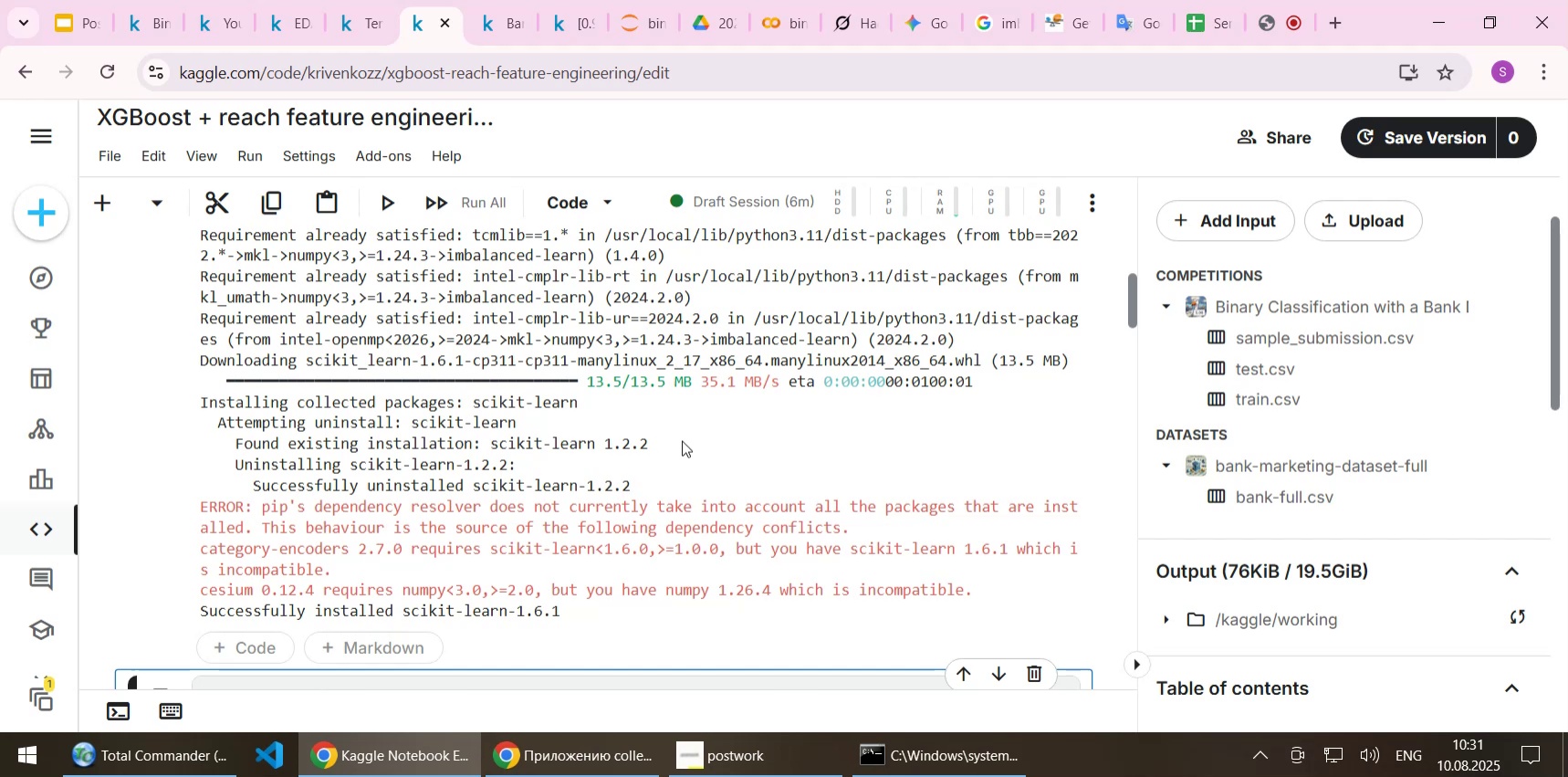 
wait(6.46)
 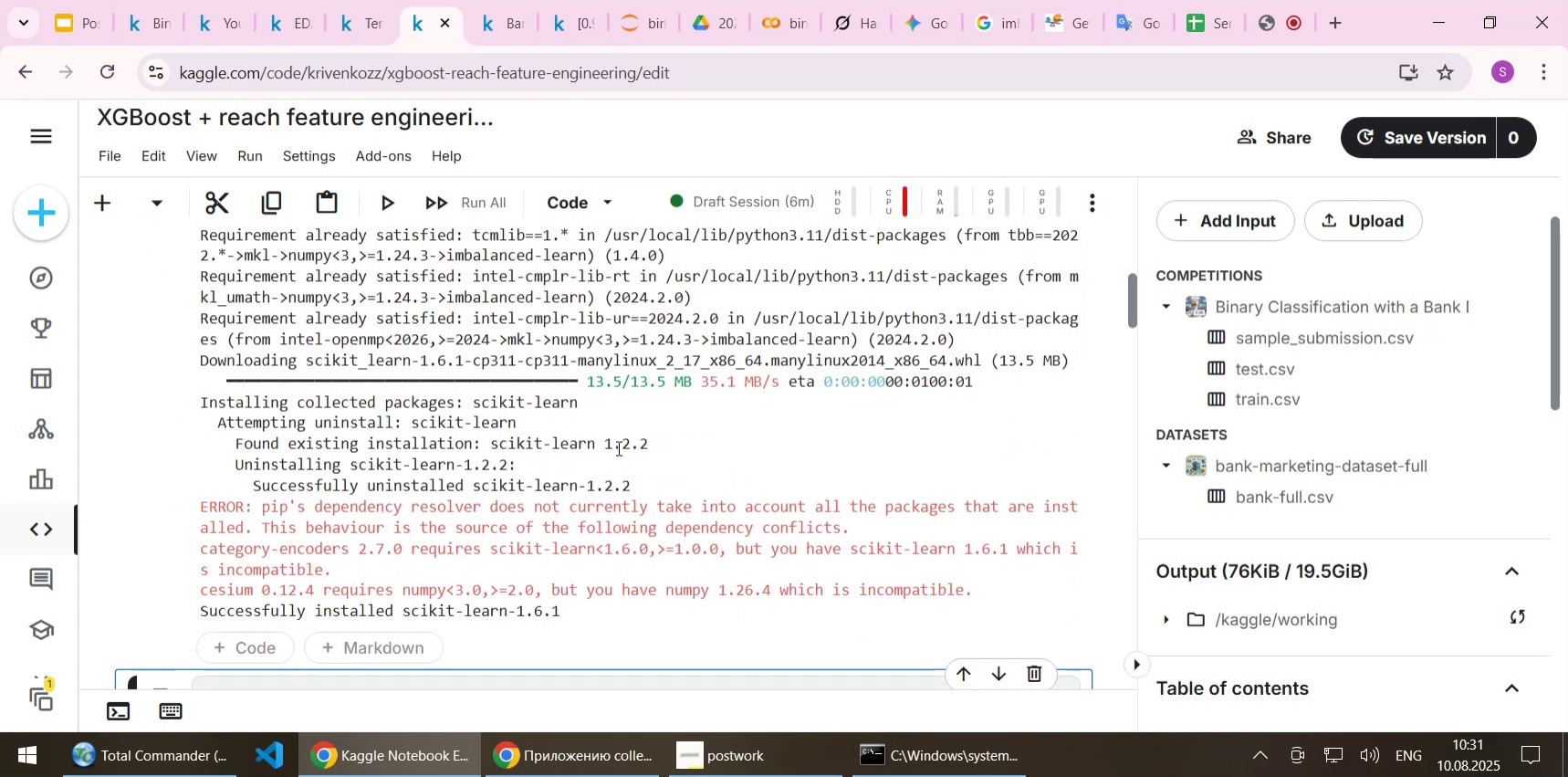 
scroll: coordinate [662, 449], scroll_direction: up, amount: 10.0
 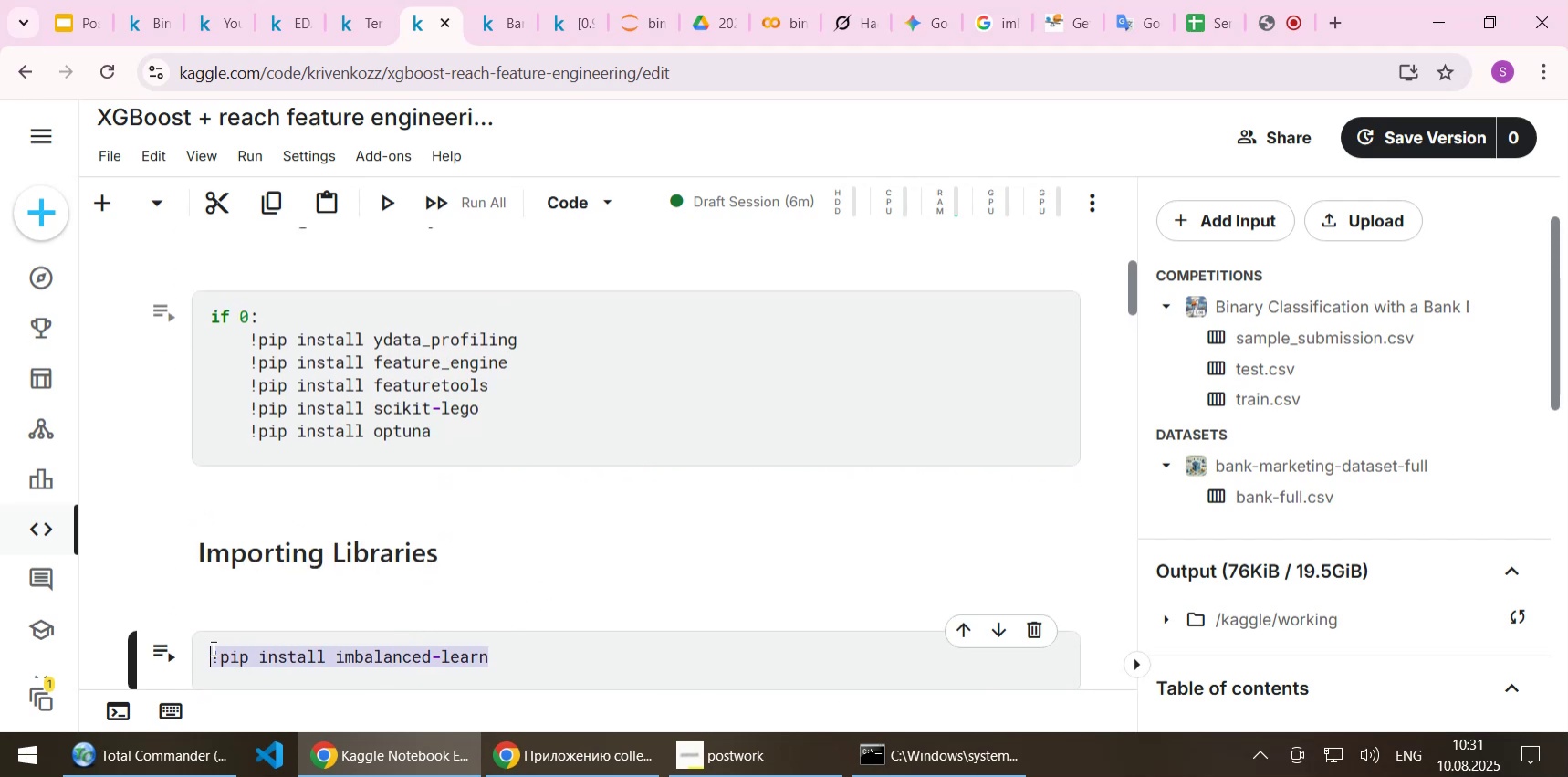 
key(Control+X)
 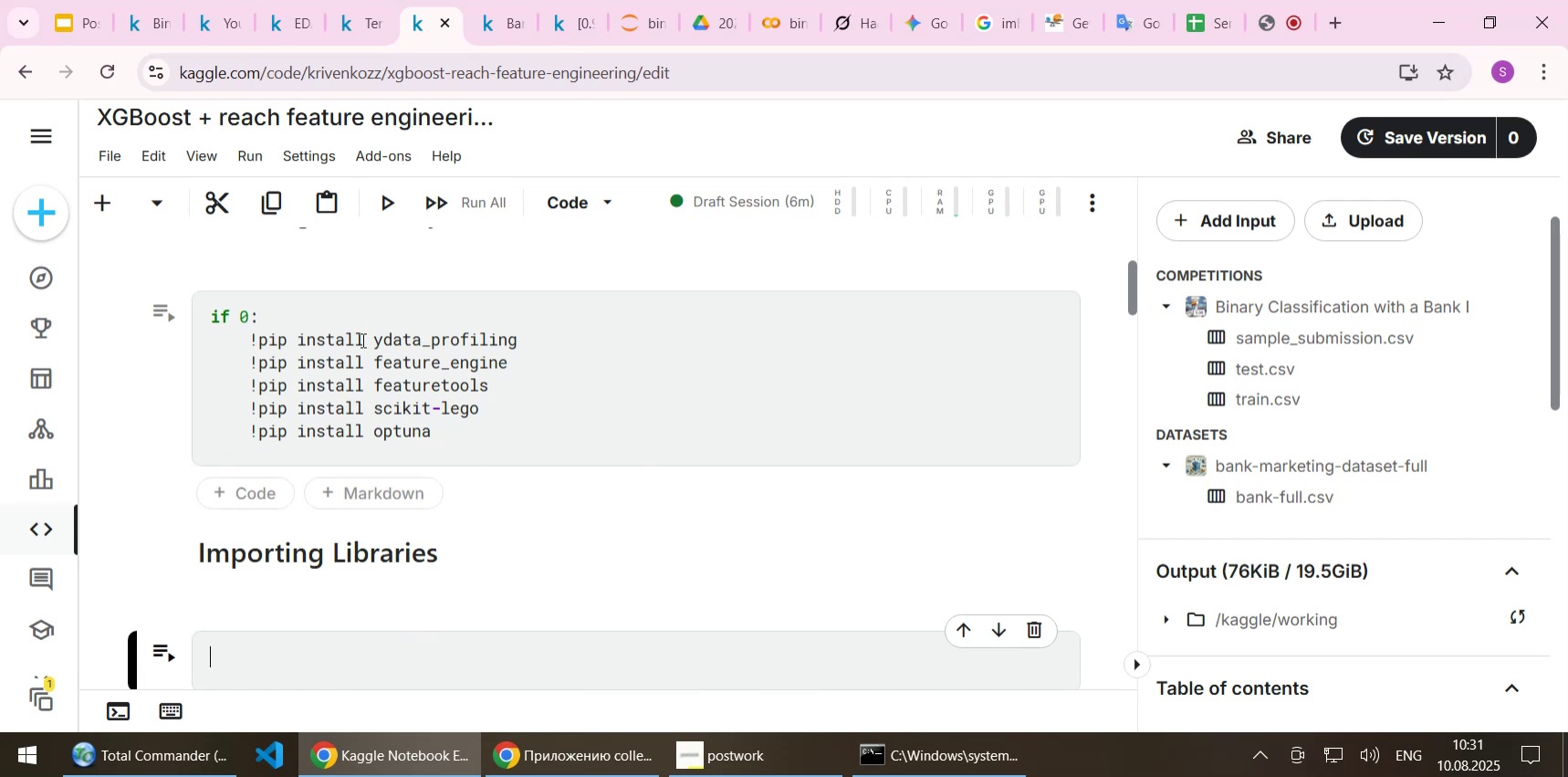 
left_click([347, 357])
 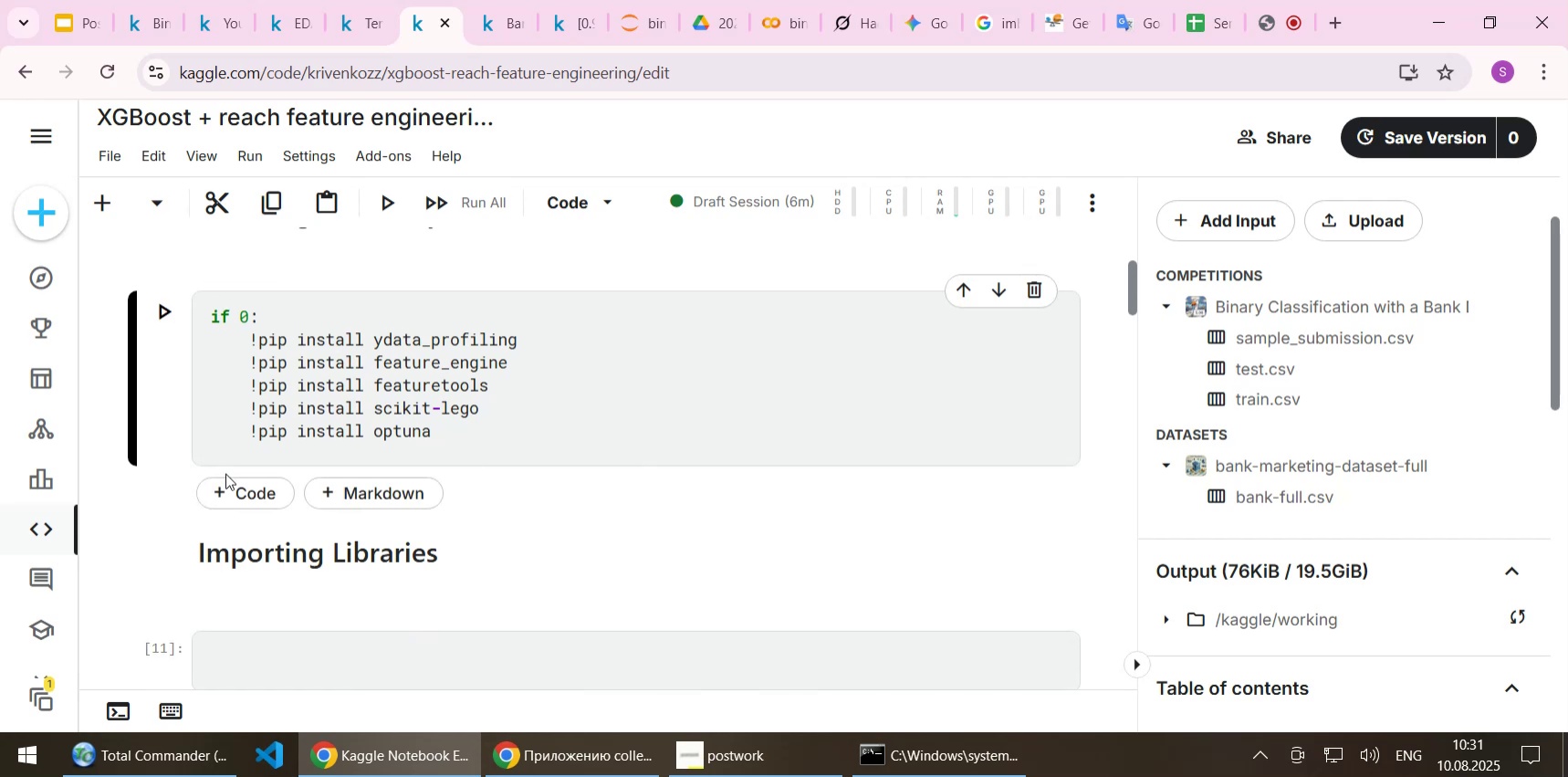 
left_click([235, 507])
 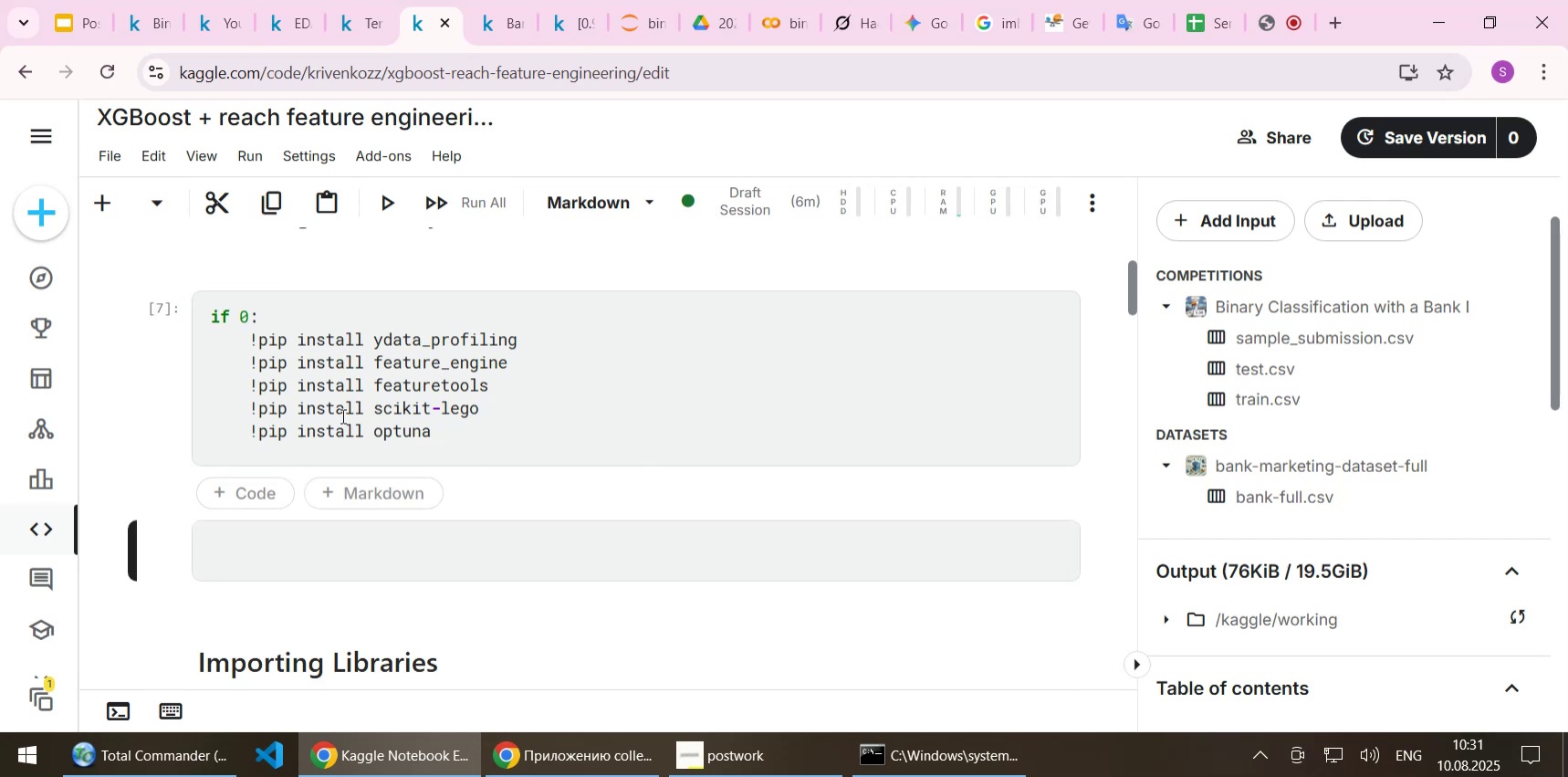 
left_click([239, 546])
 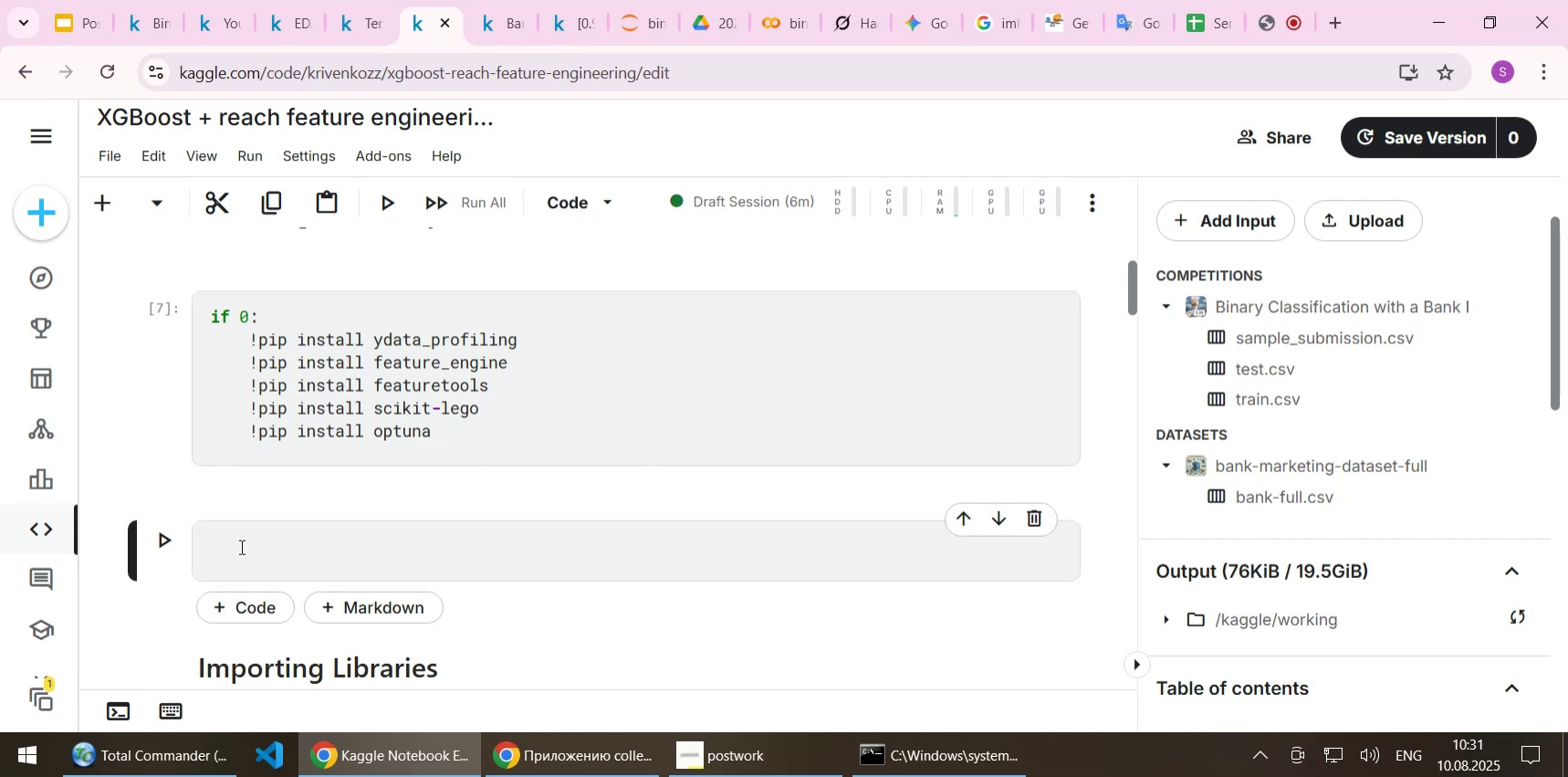 
type(if 1:)
 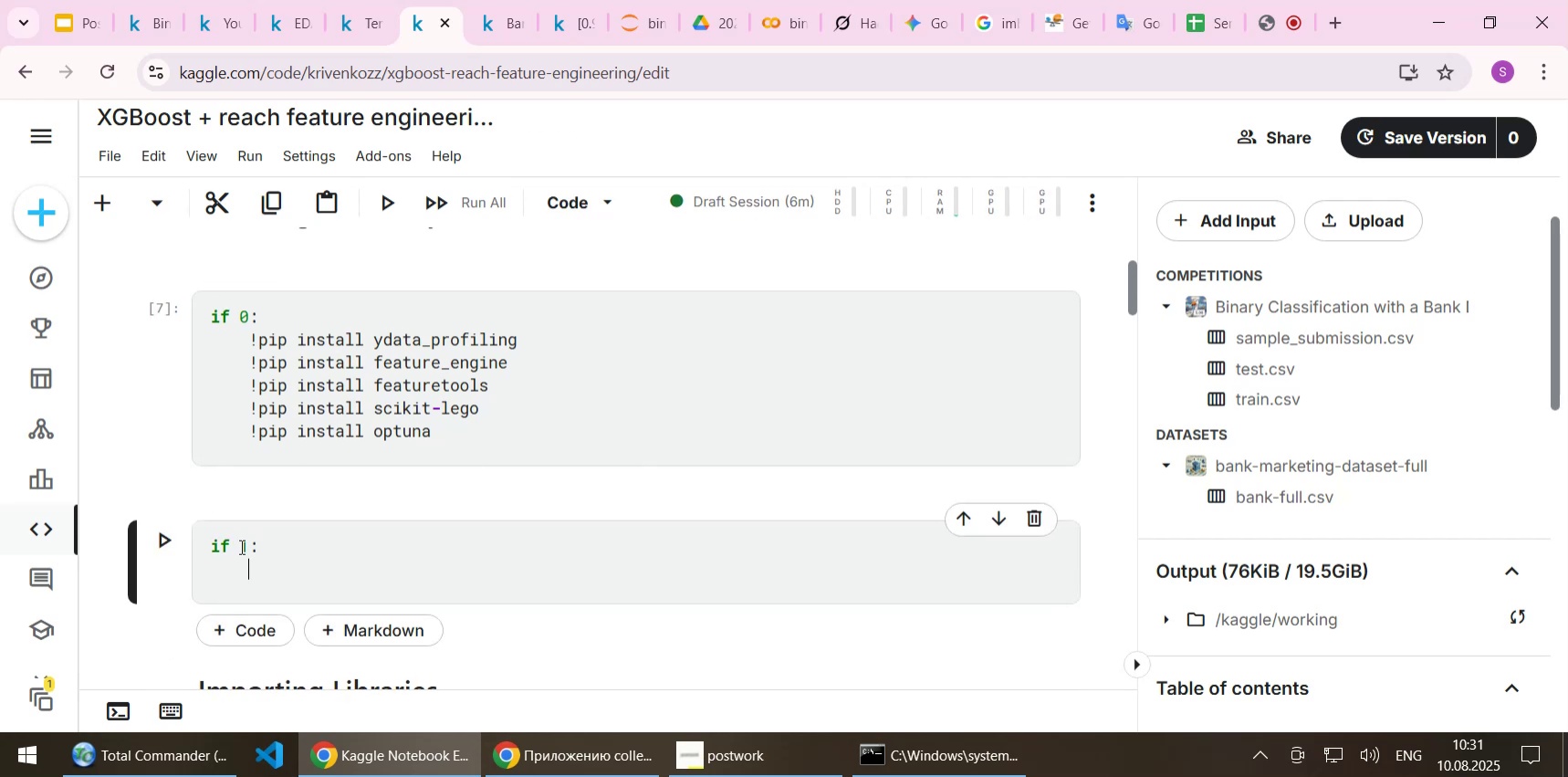 
 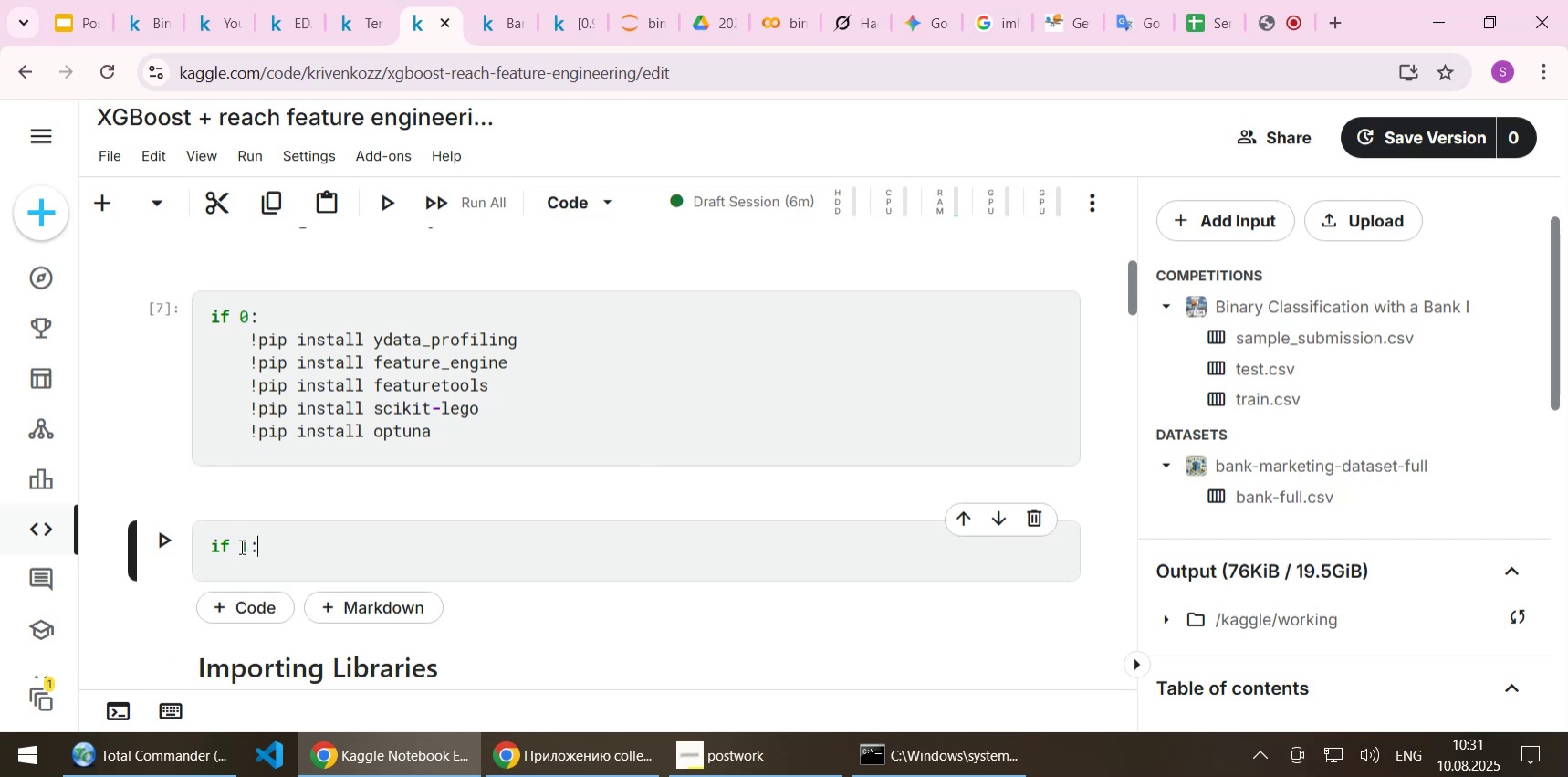 
key(Enter)
 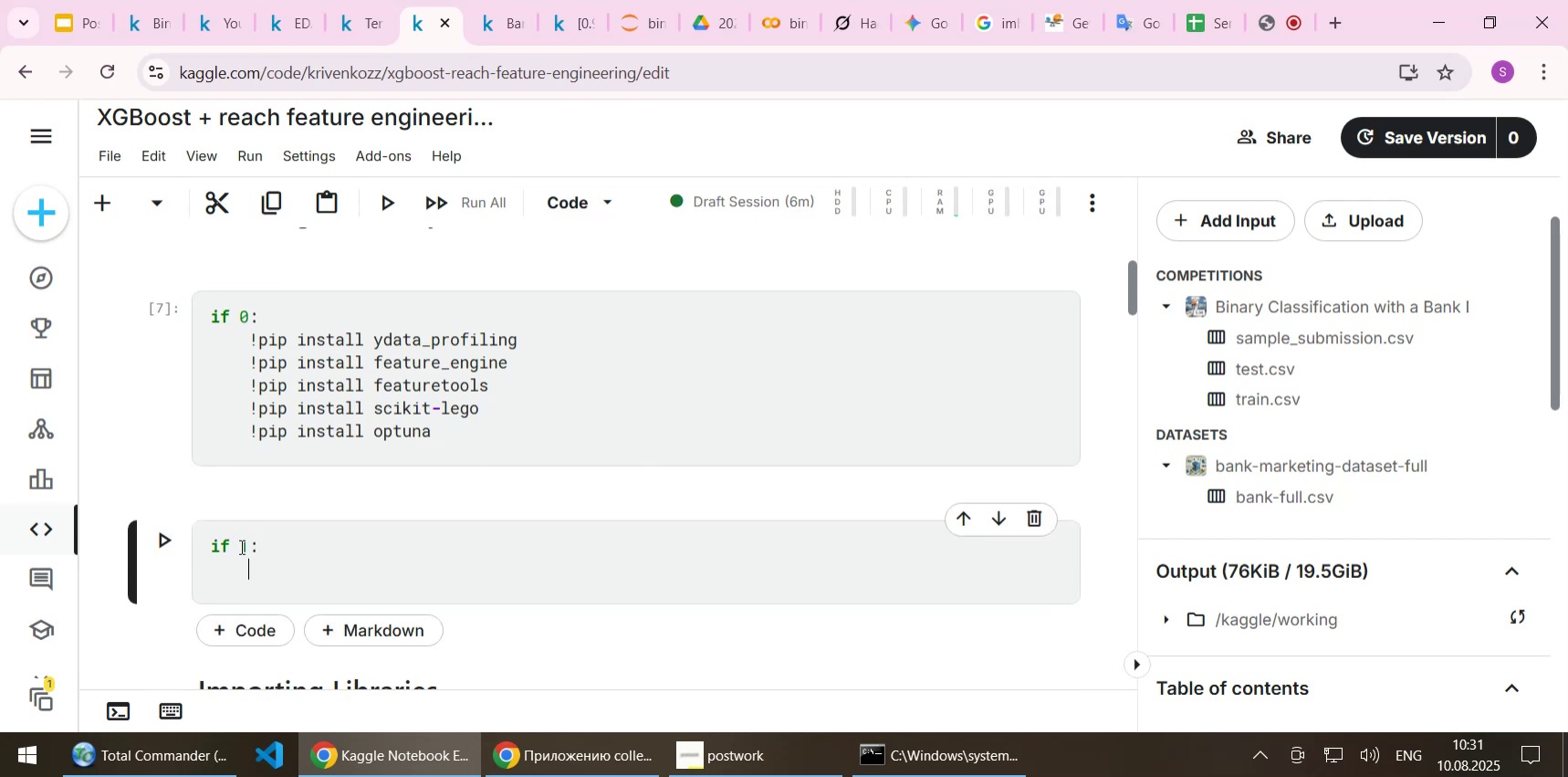 
key(Control+ControlLeft)
 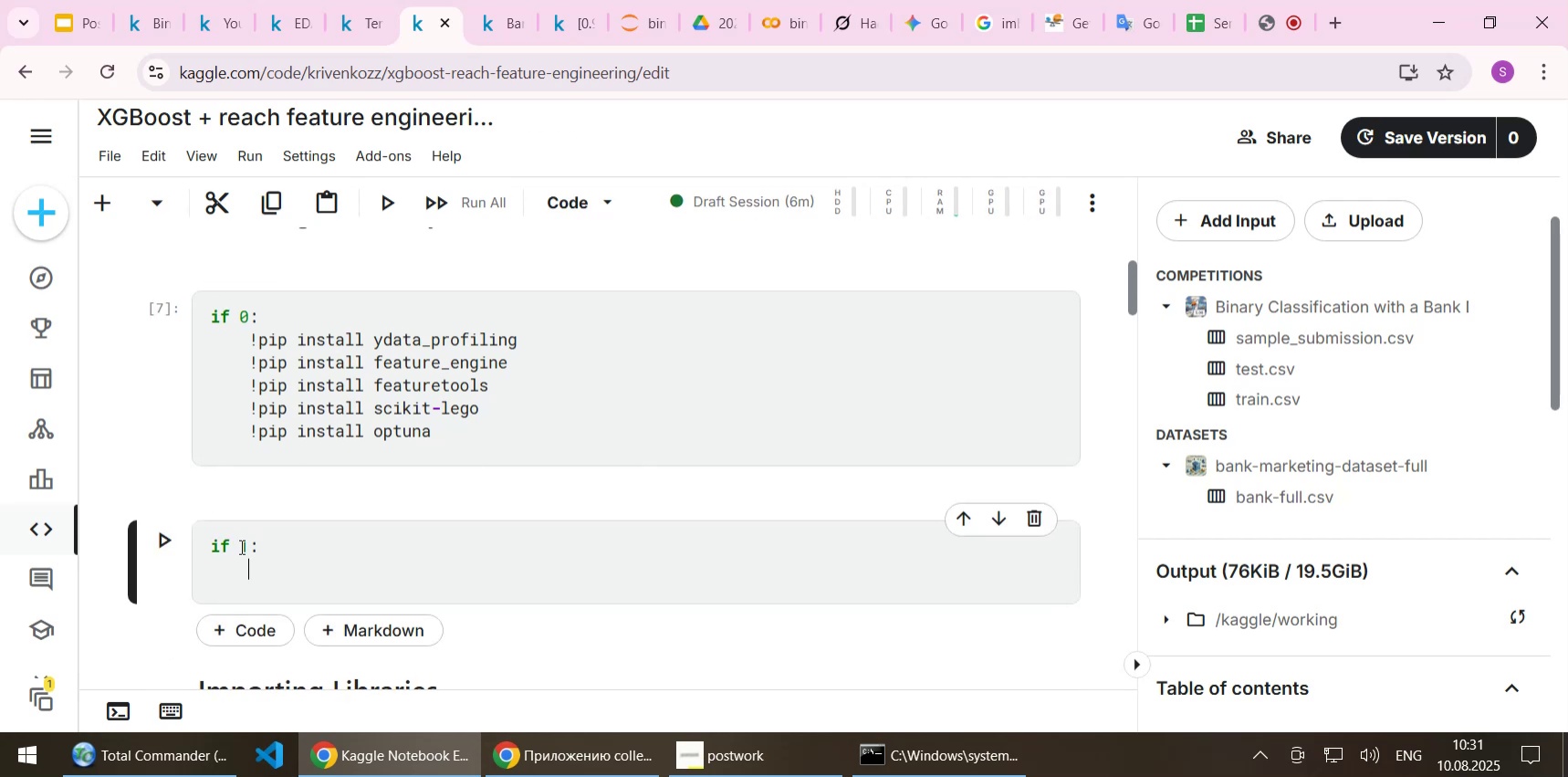 
key(Control+V)
 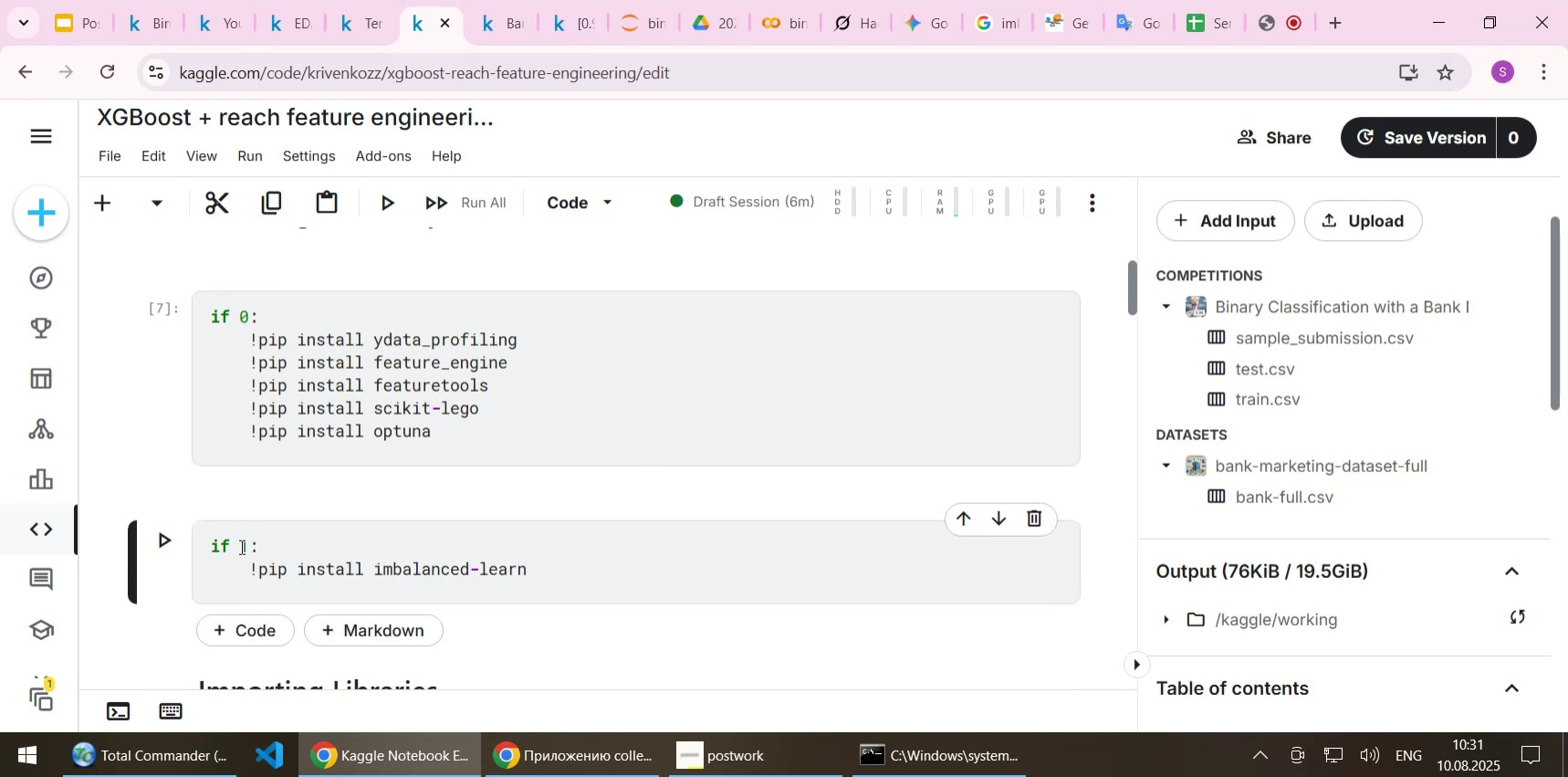 
key(Control+S)
 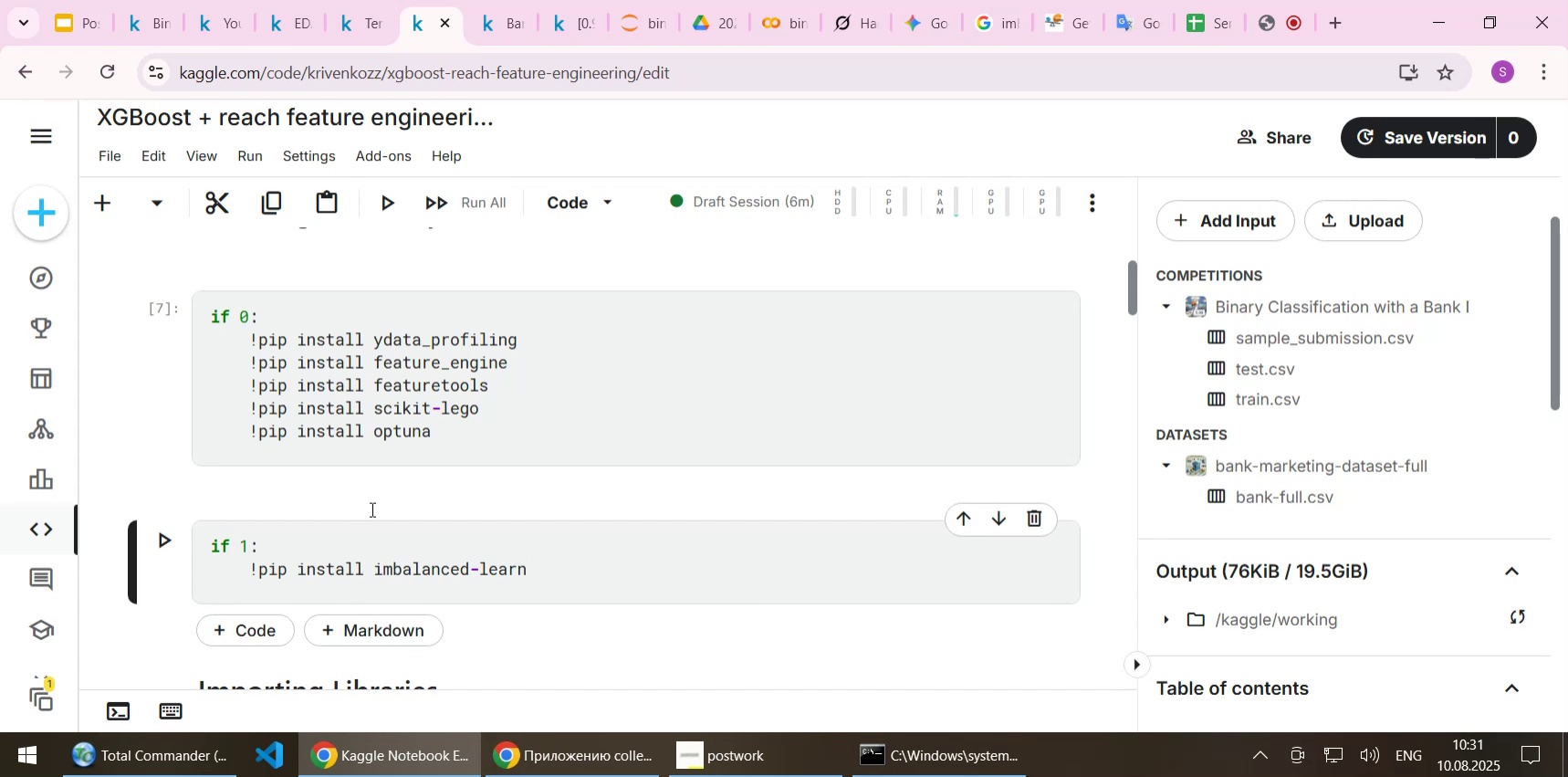 
scroll: coordinate [371, 509], scroll_direction: down, amount: 2.0
 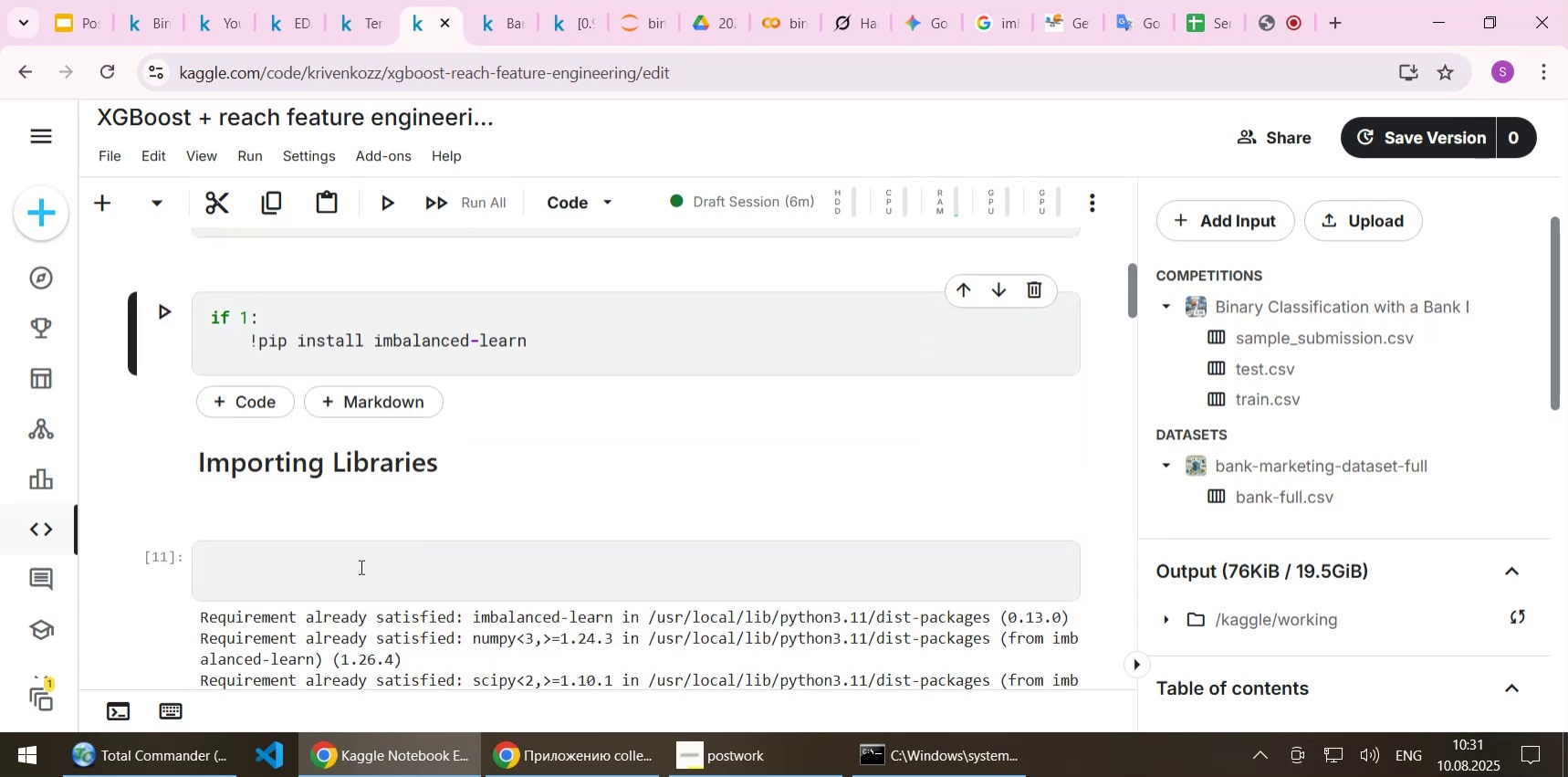 
left_click([347, 558])
 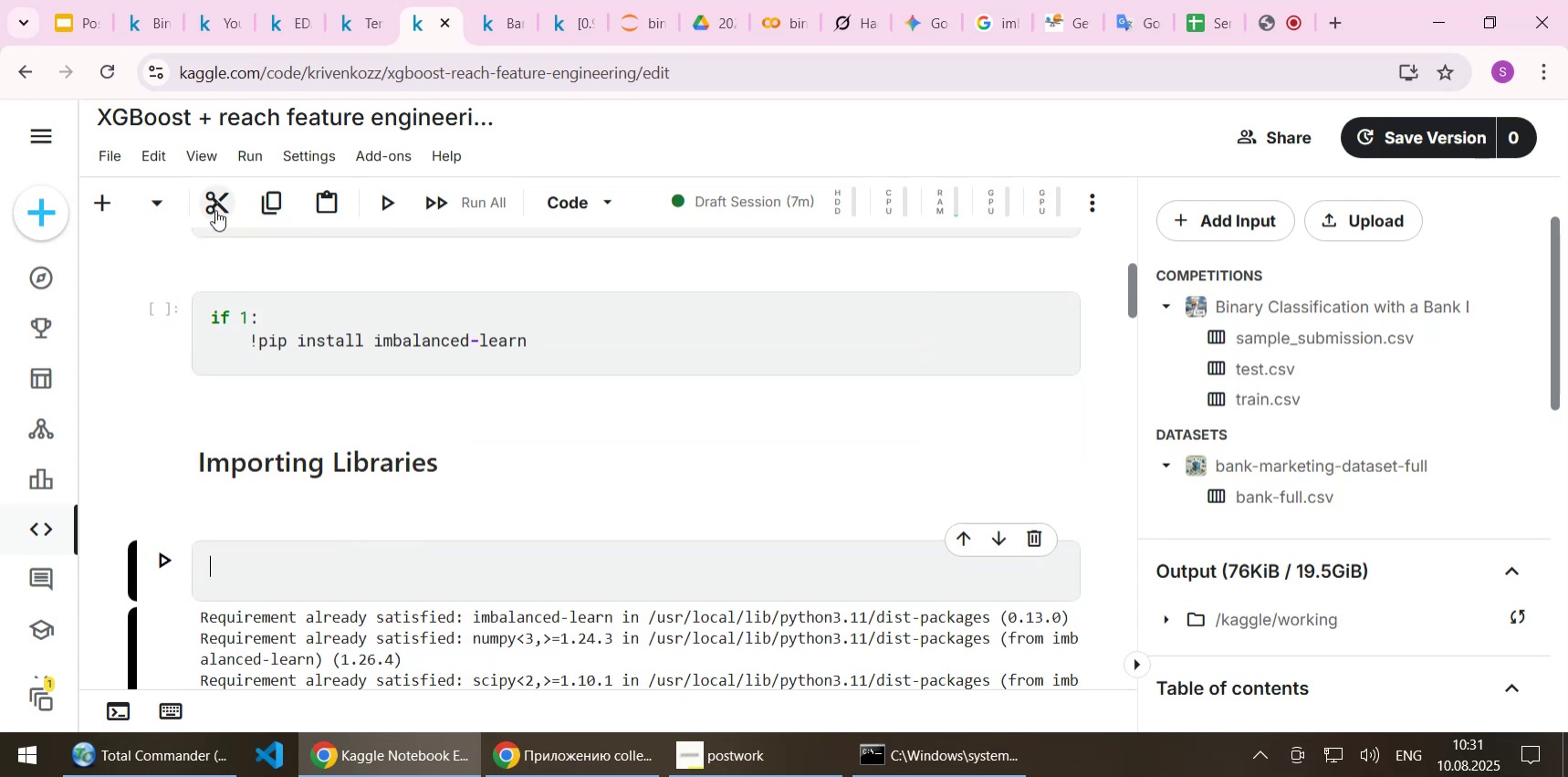 
left_click([215, 205])
 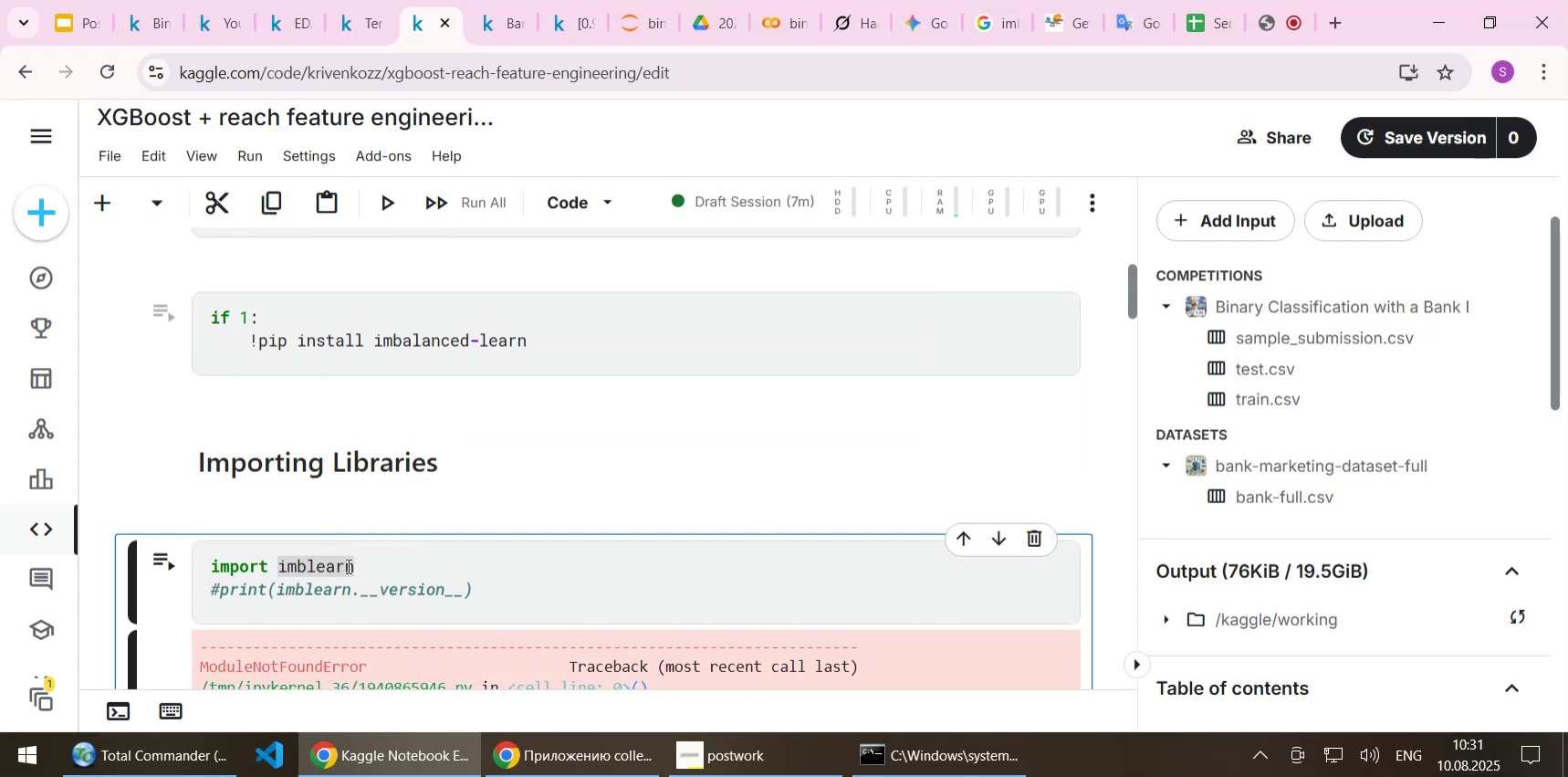 
left_click([347, 565])
 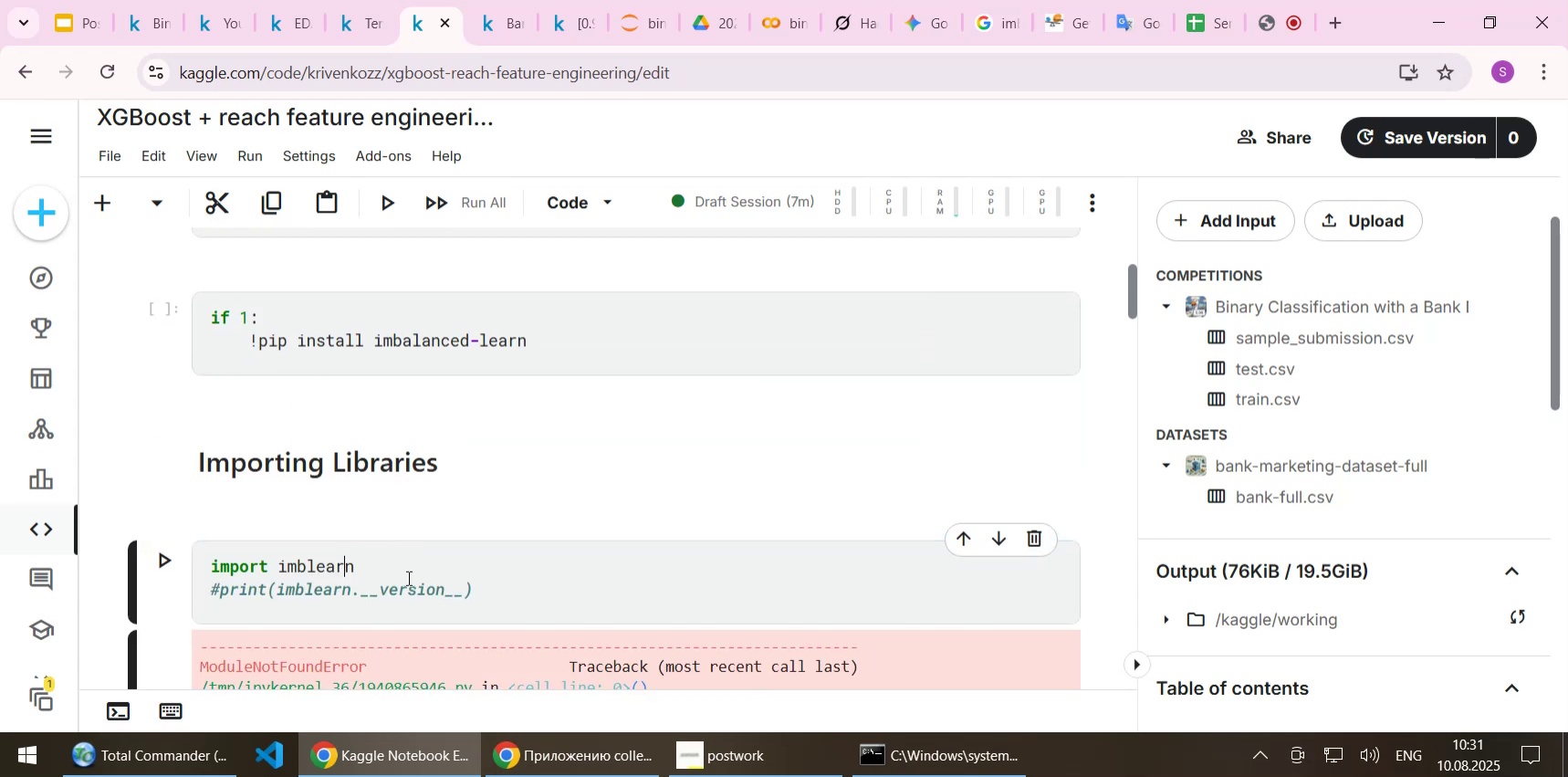 
key(Shift+Enter)
 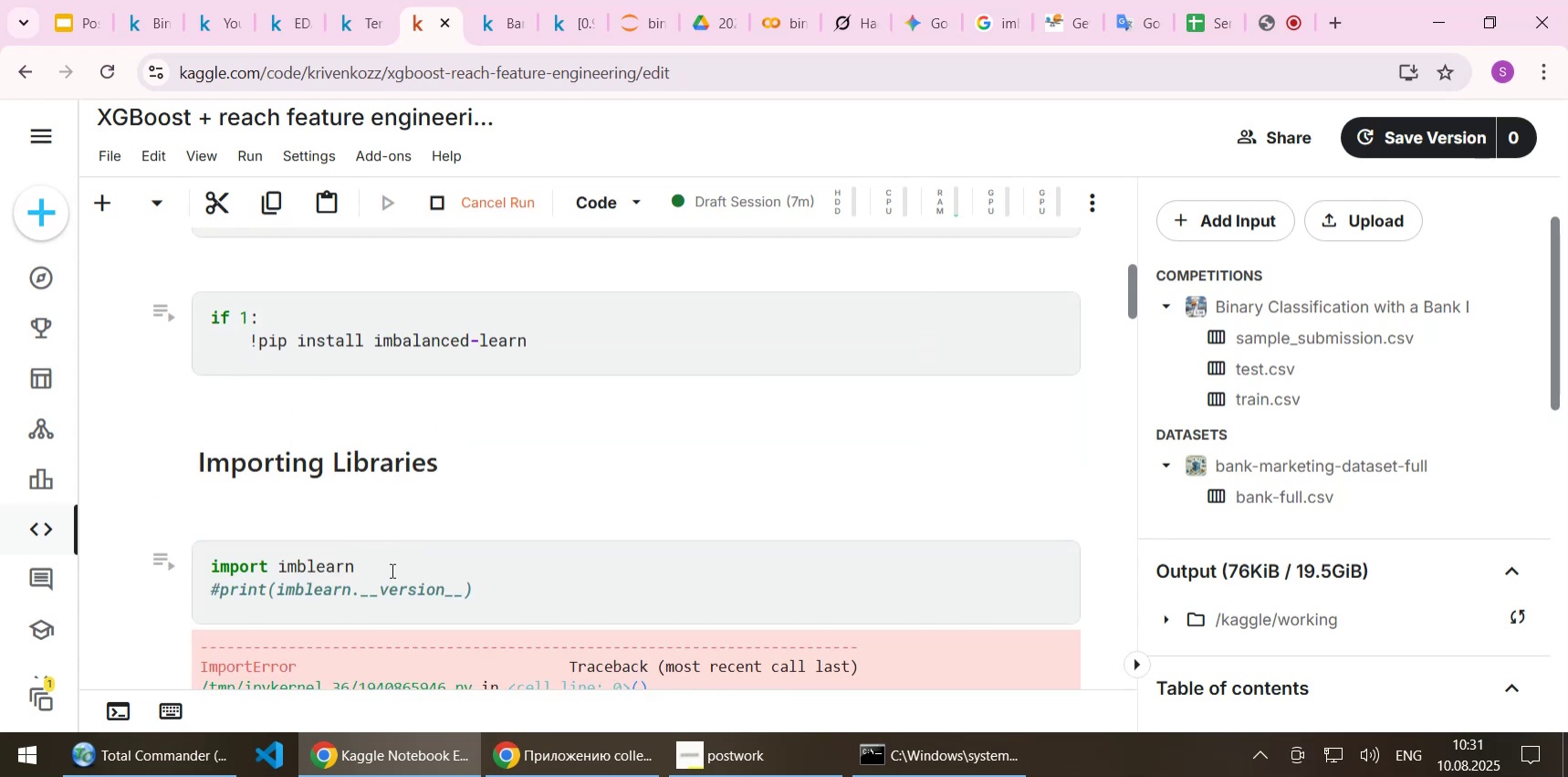 
scroll: coordinate [450, 484], scroll_direction: down, amount: 8.0
 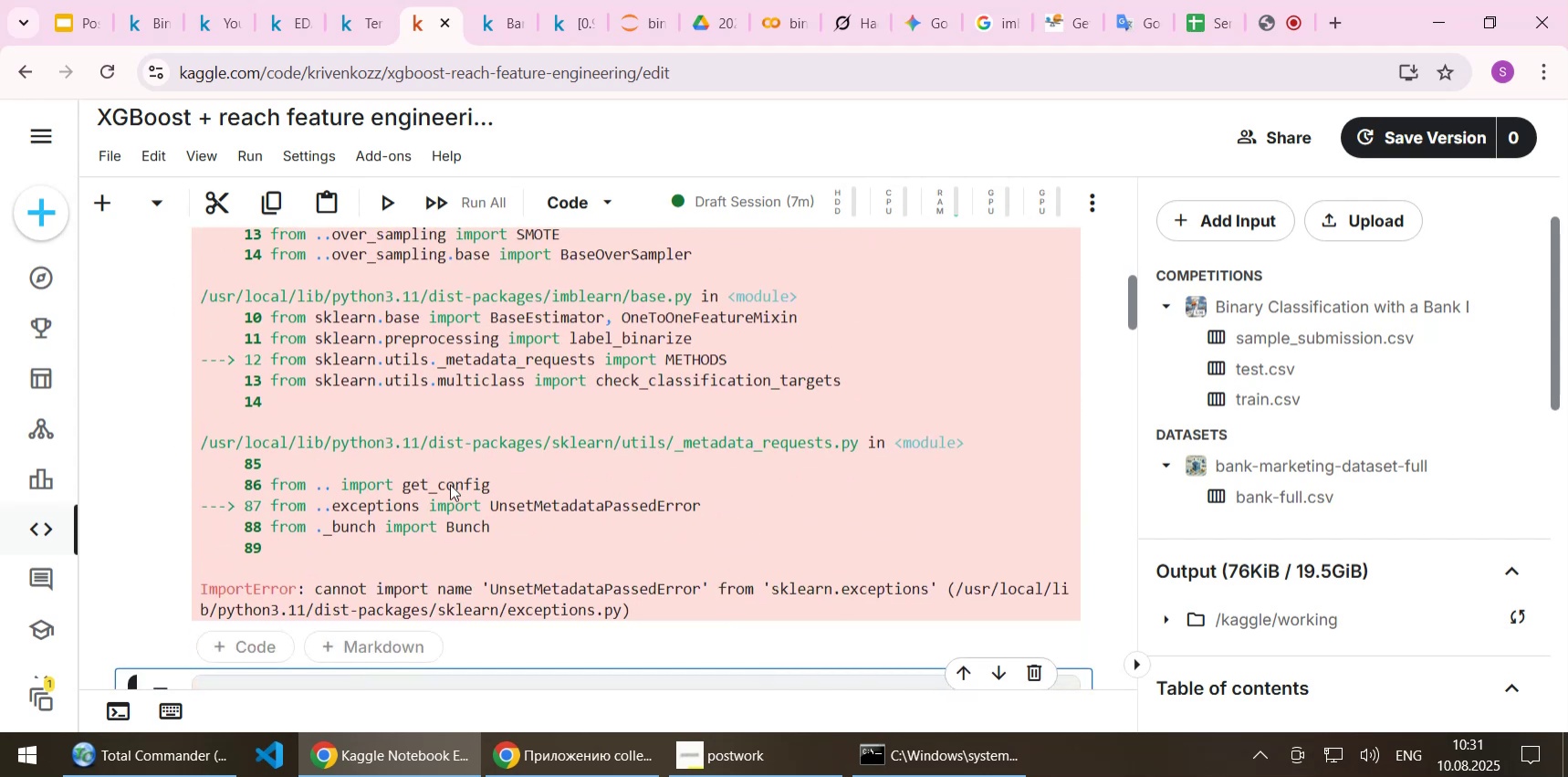 
scroll: coordinate [471, 476], scroll_direction: up, amount: 2.0
 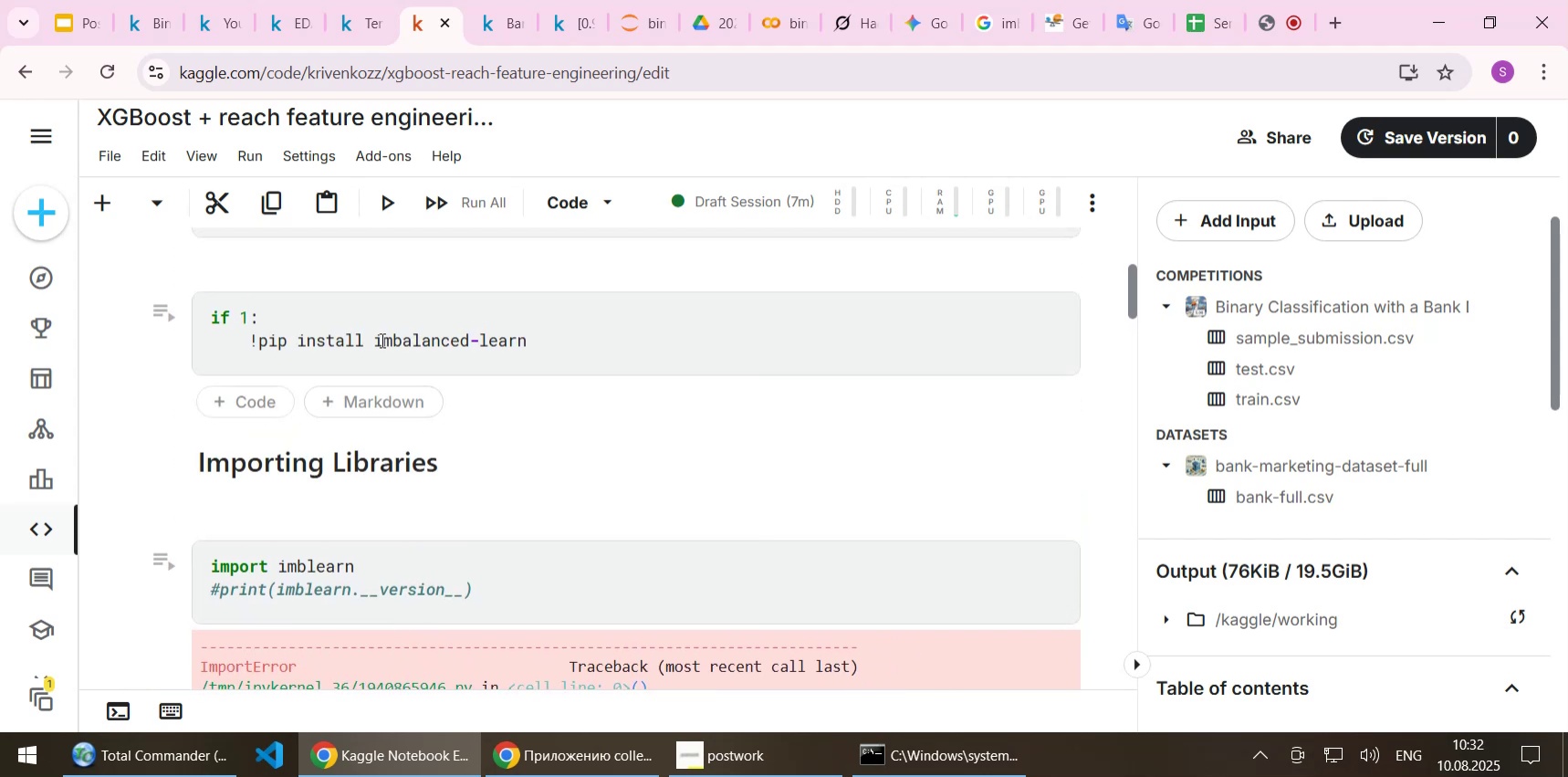 
left_click([377, 335])
 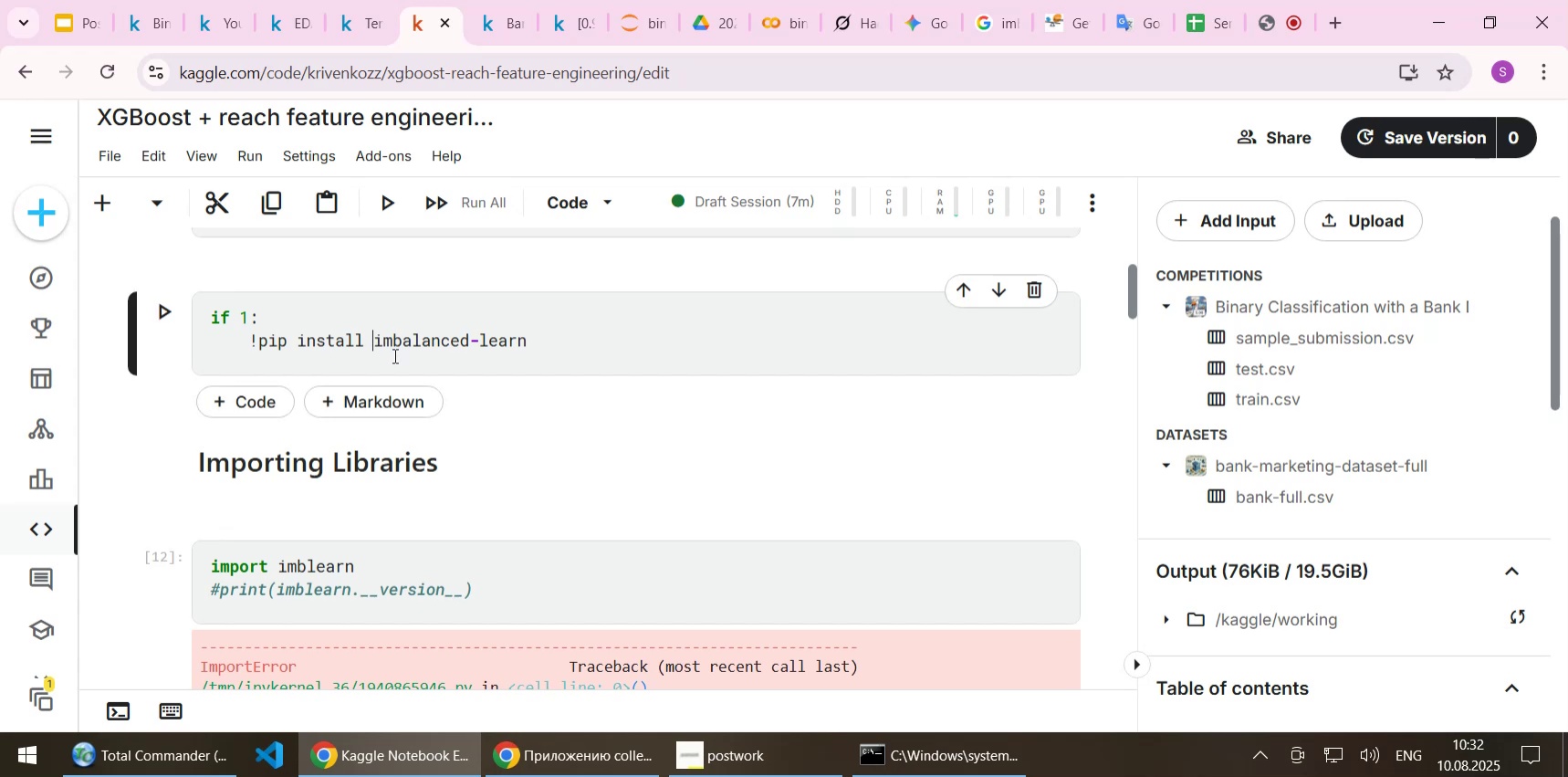 
key(Minus)
 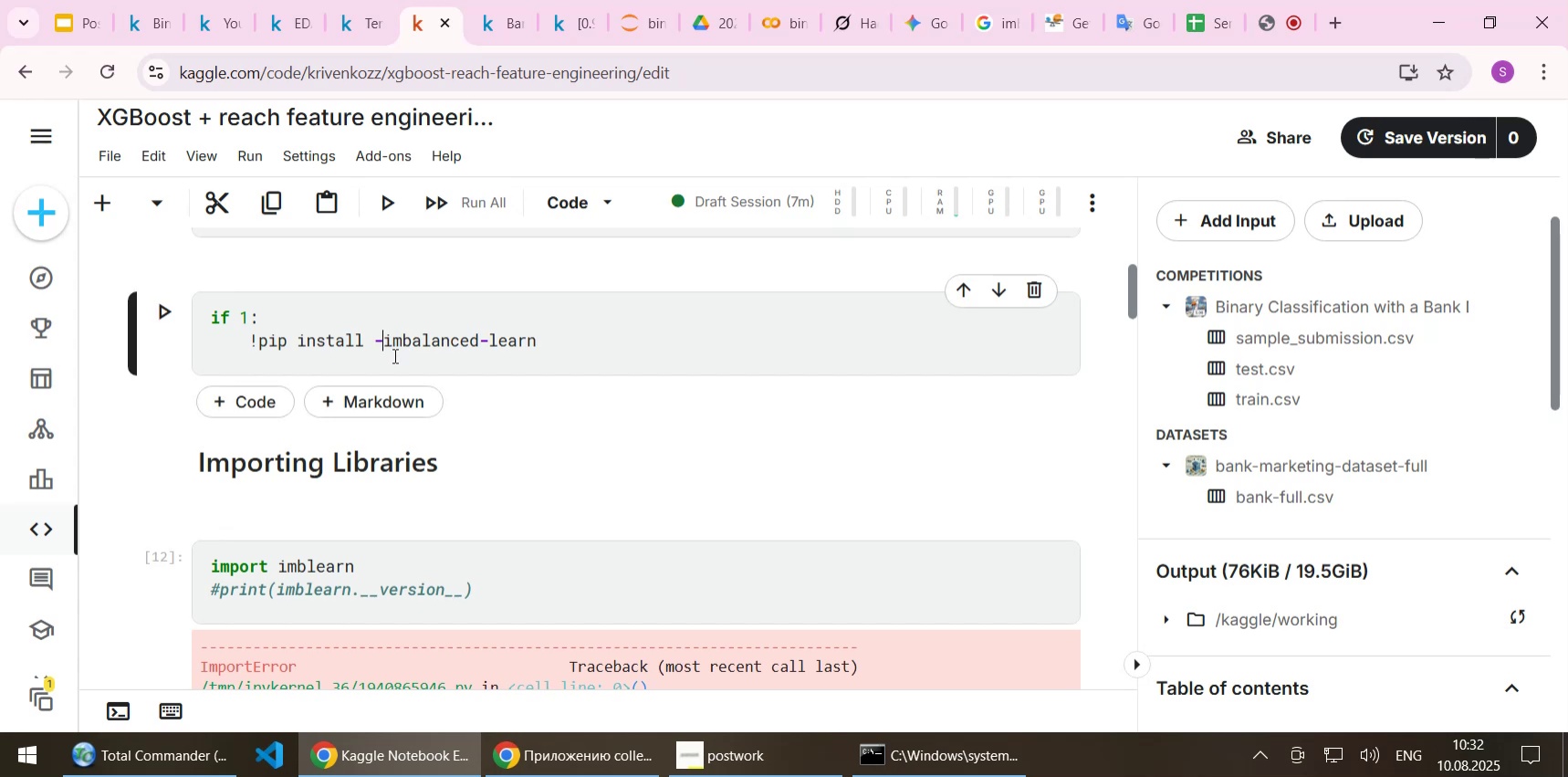 
key(Shift+ShiftLeft)
 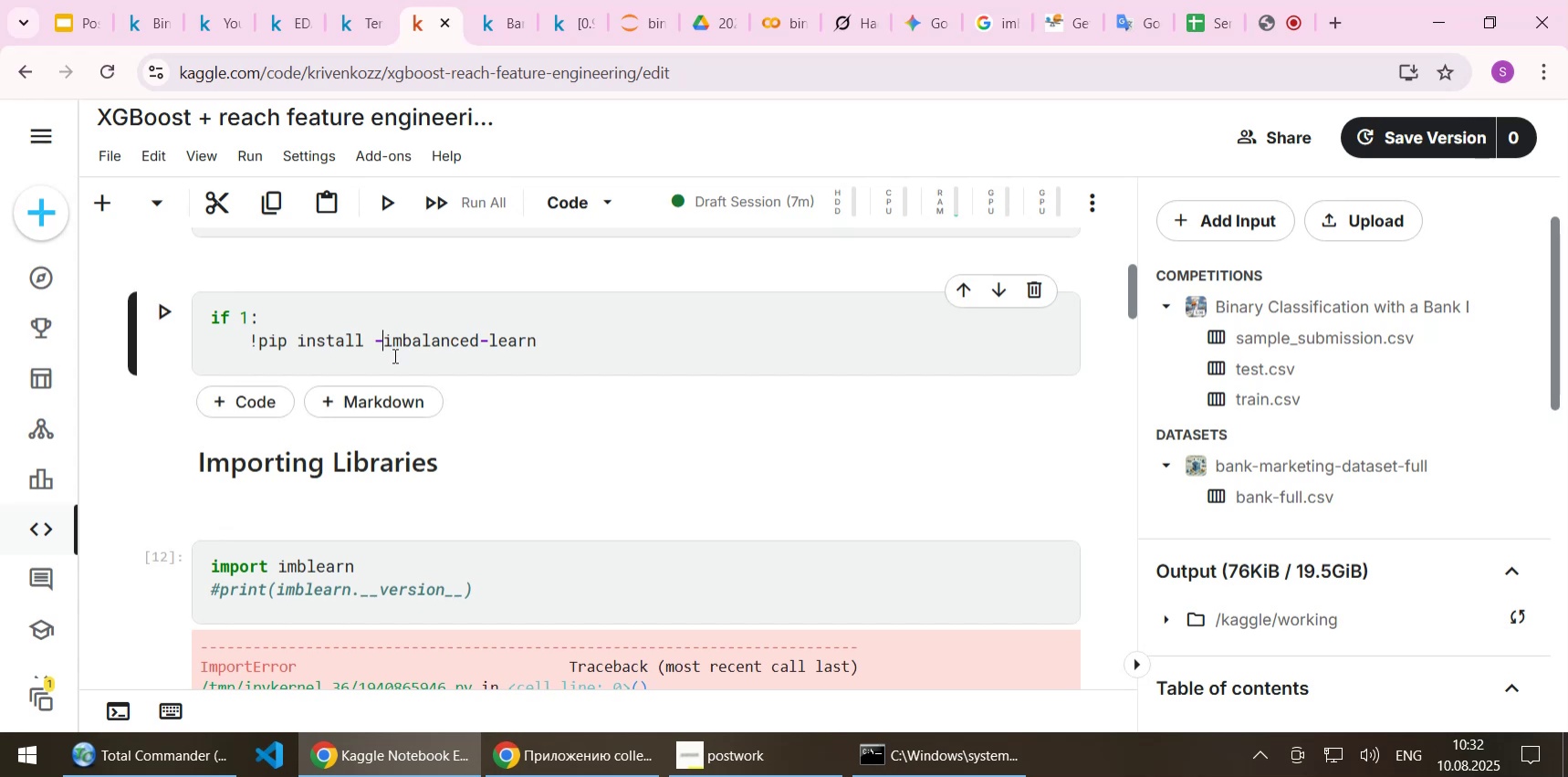 
key(Shift+U)
 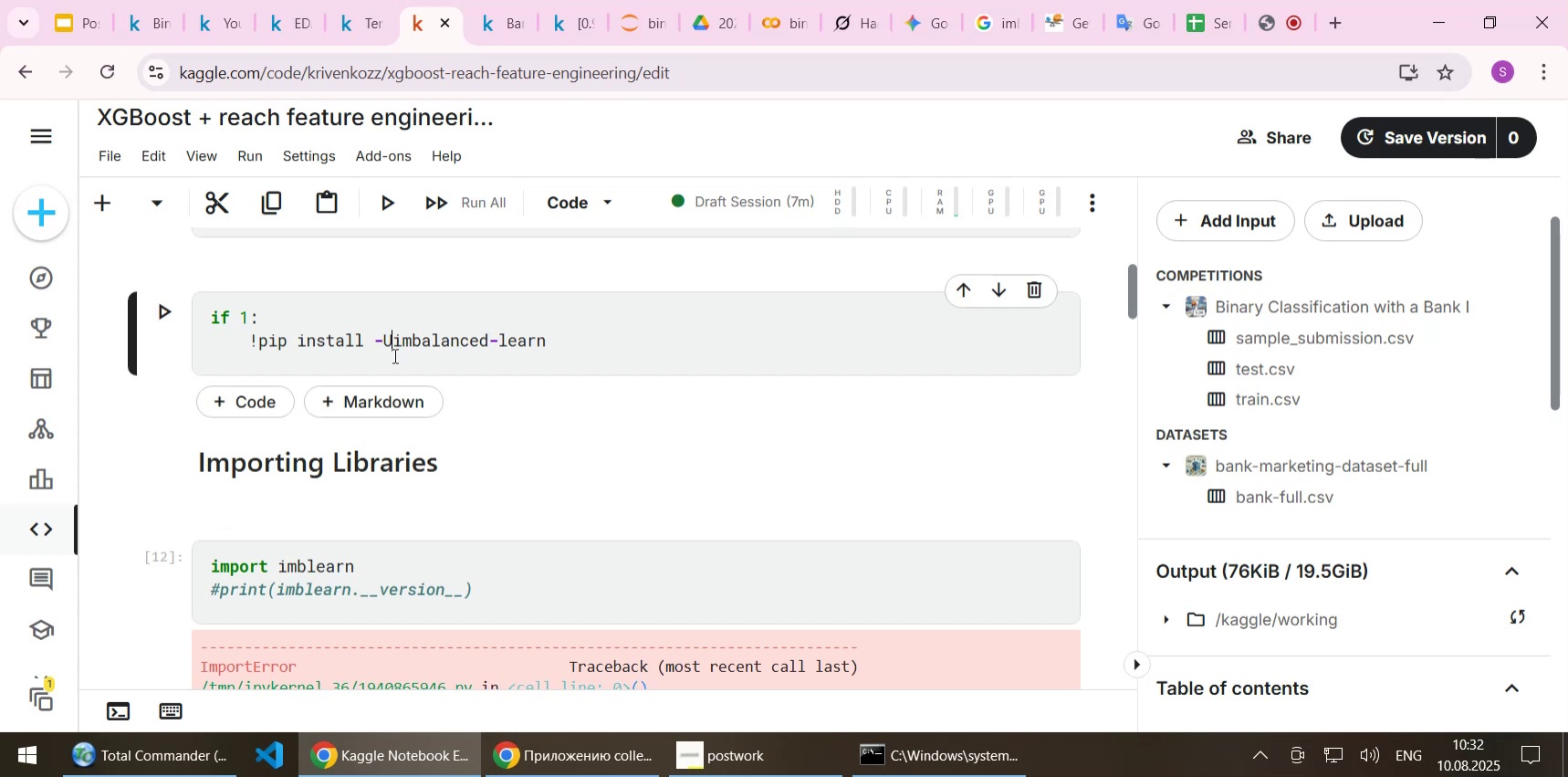 
key(Space)
 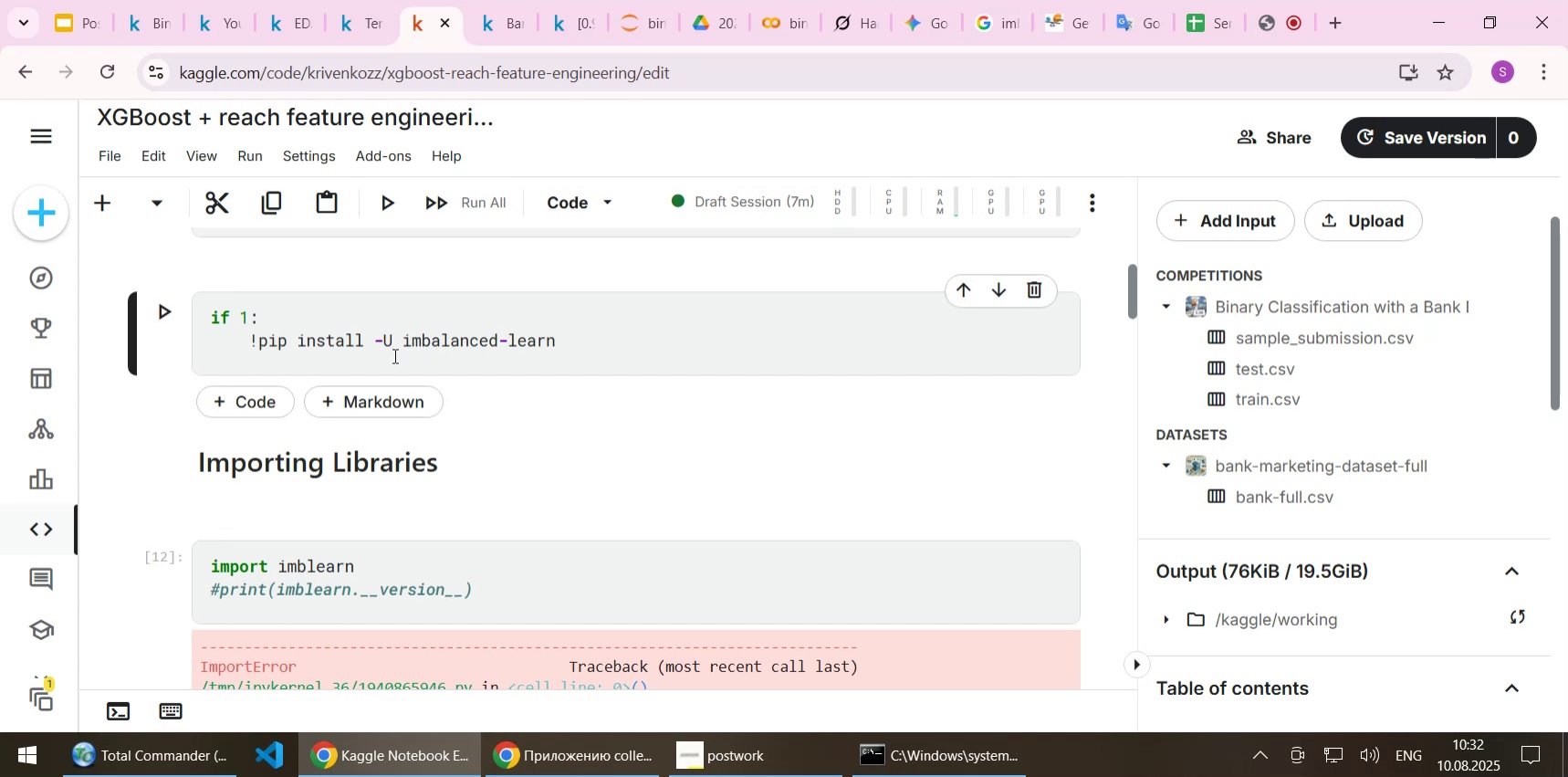 
key(End)
 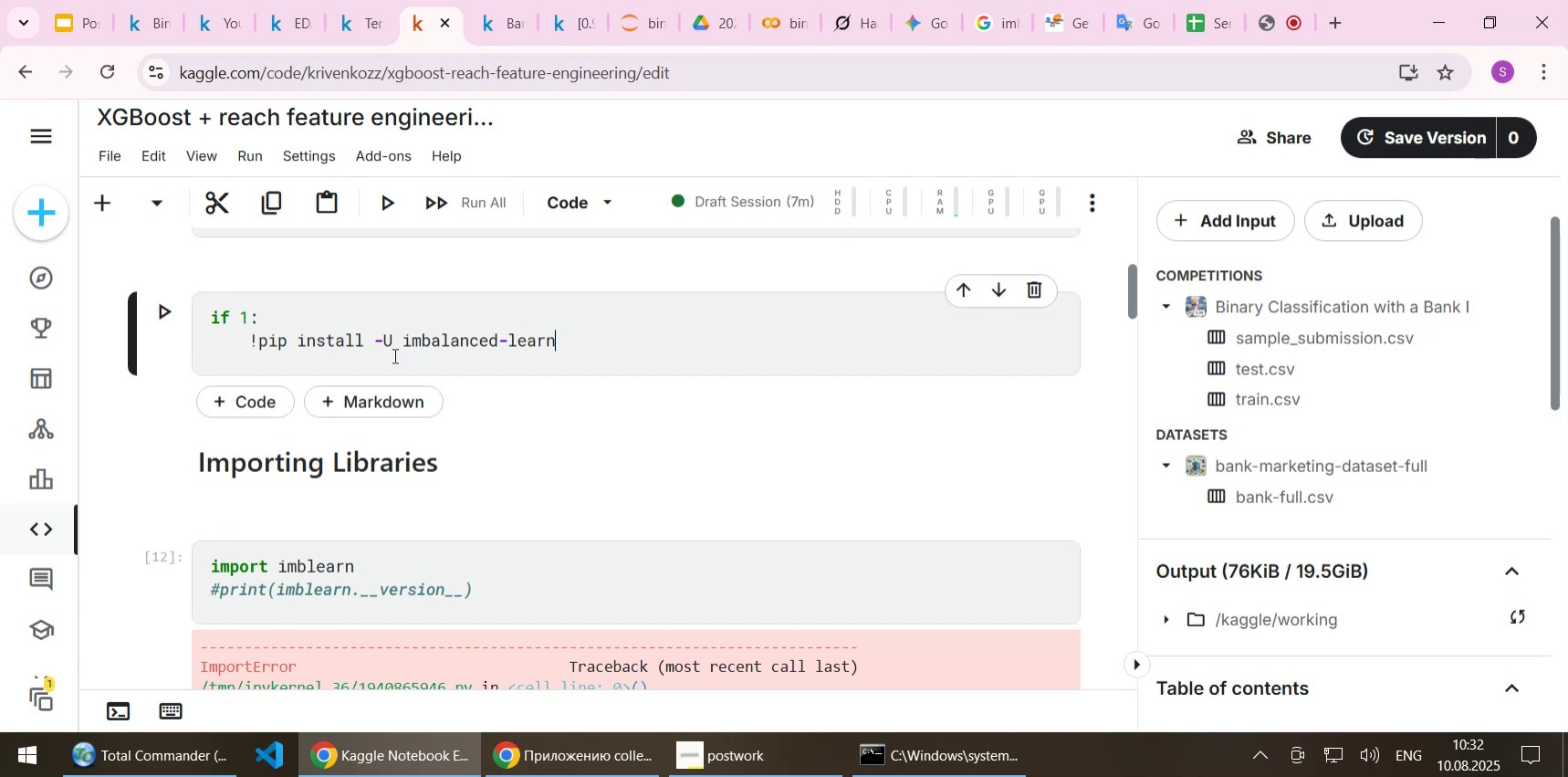 
key(Enter)
 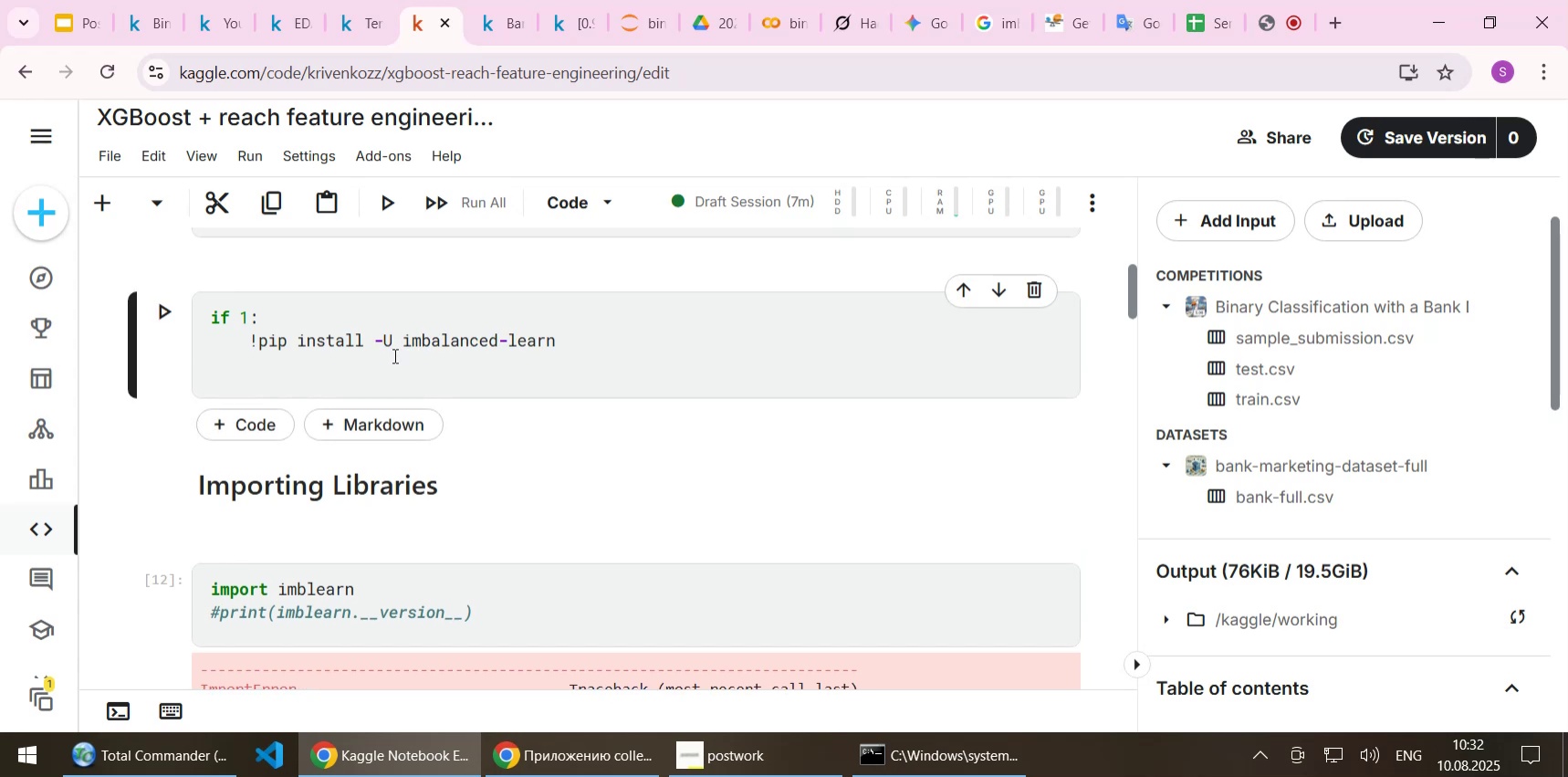 
key(ArrowUp)
 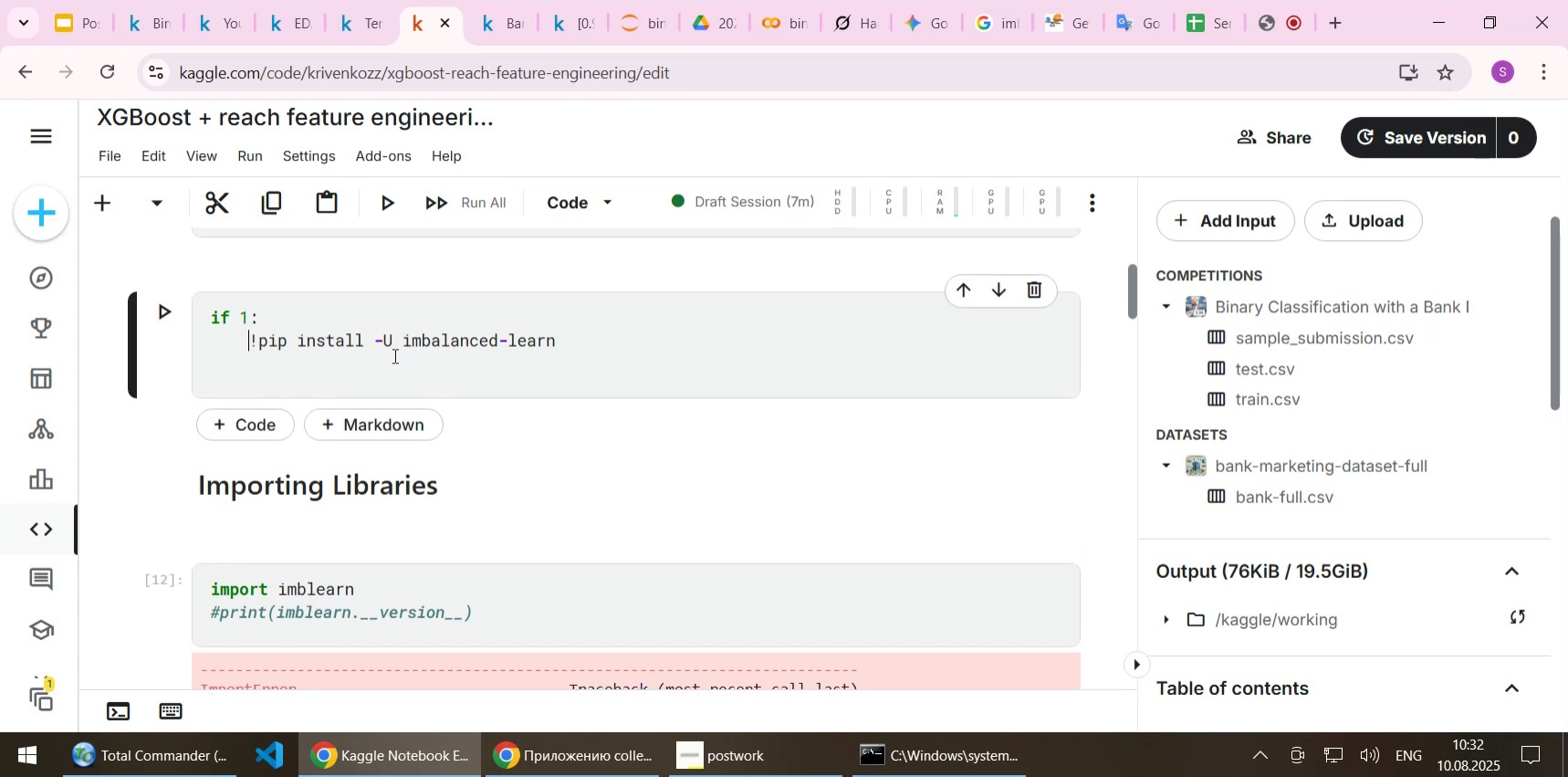 
key(ArrowUp)
 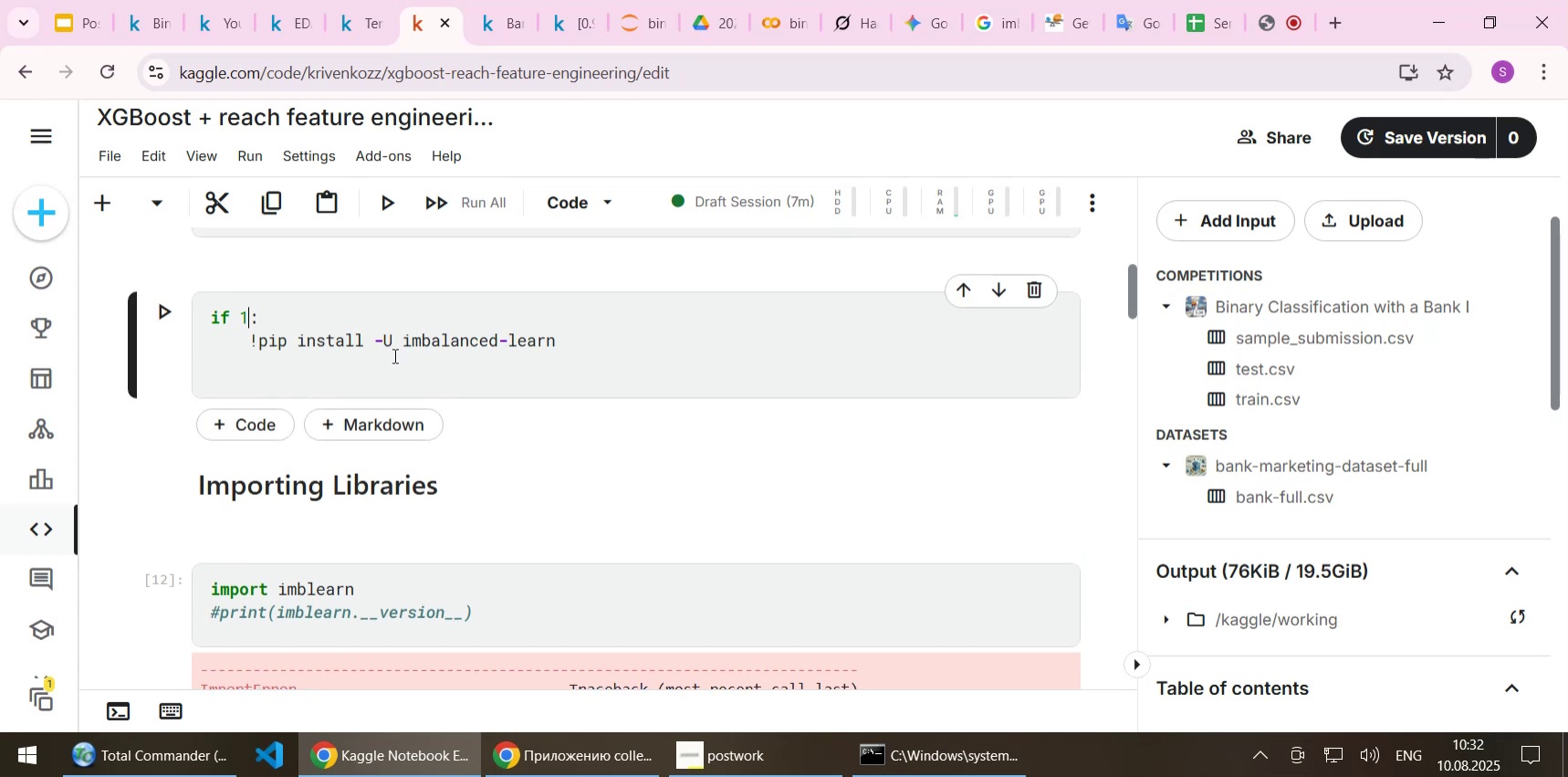 
key(End)
 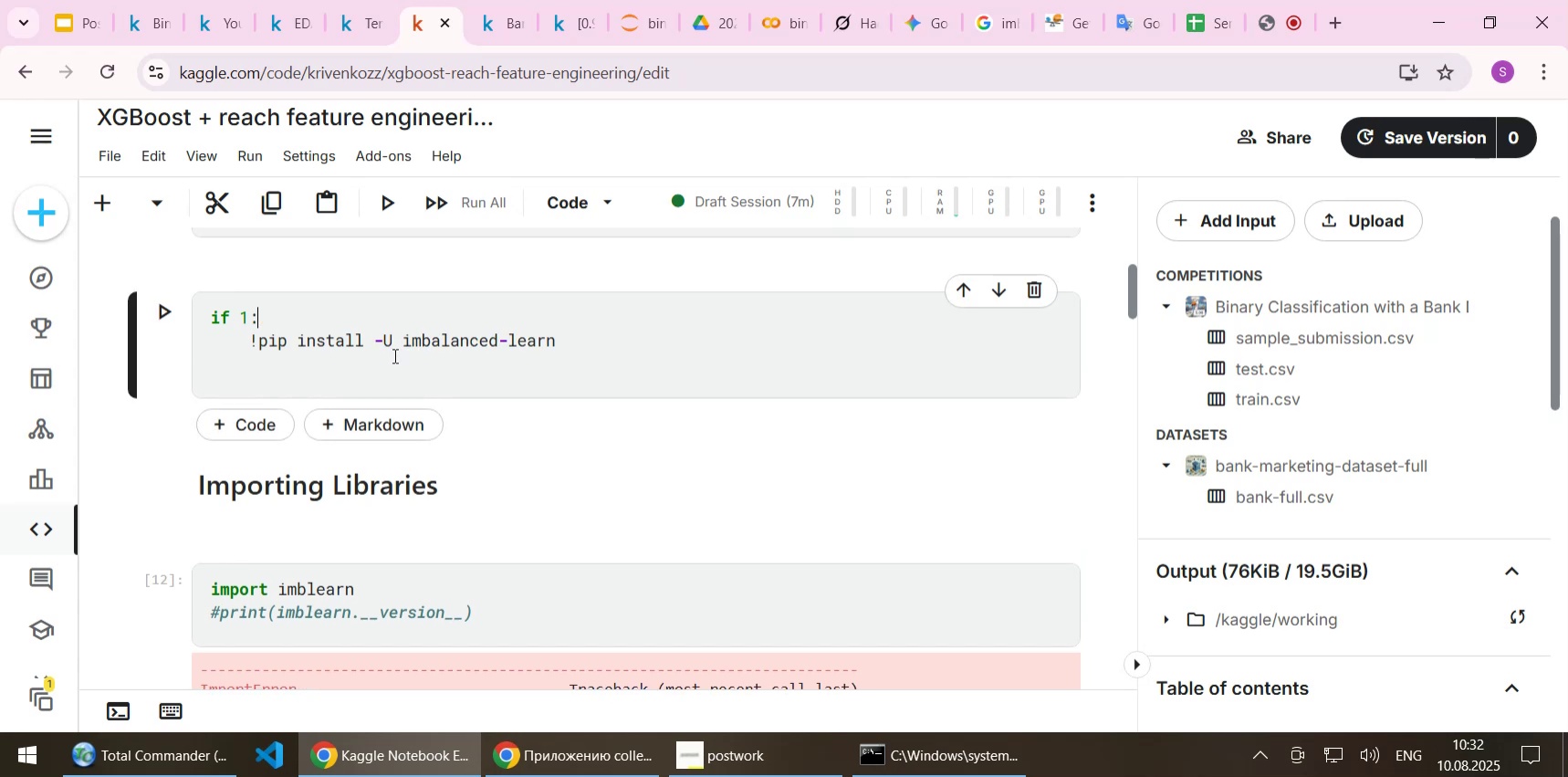 
key(Enter)
 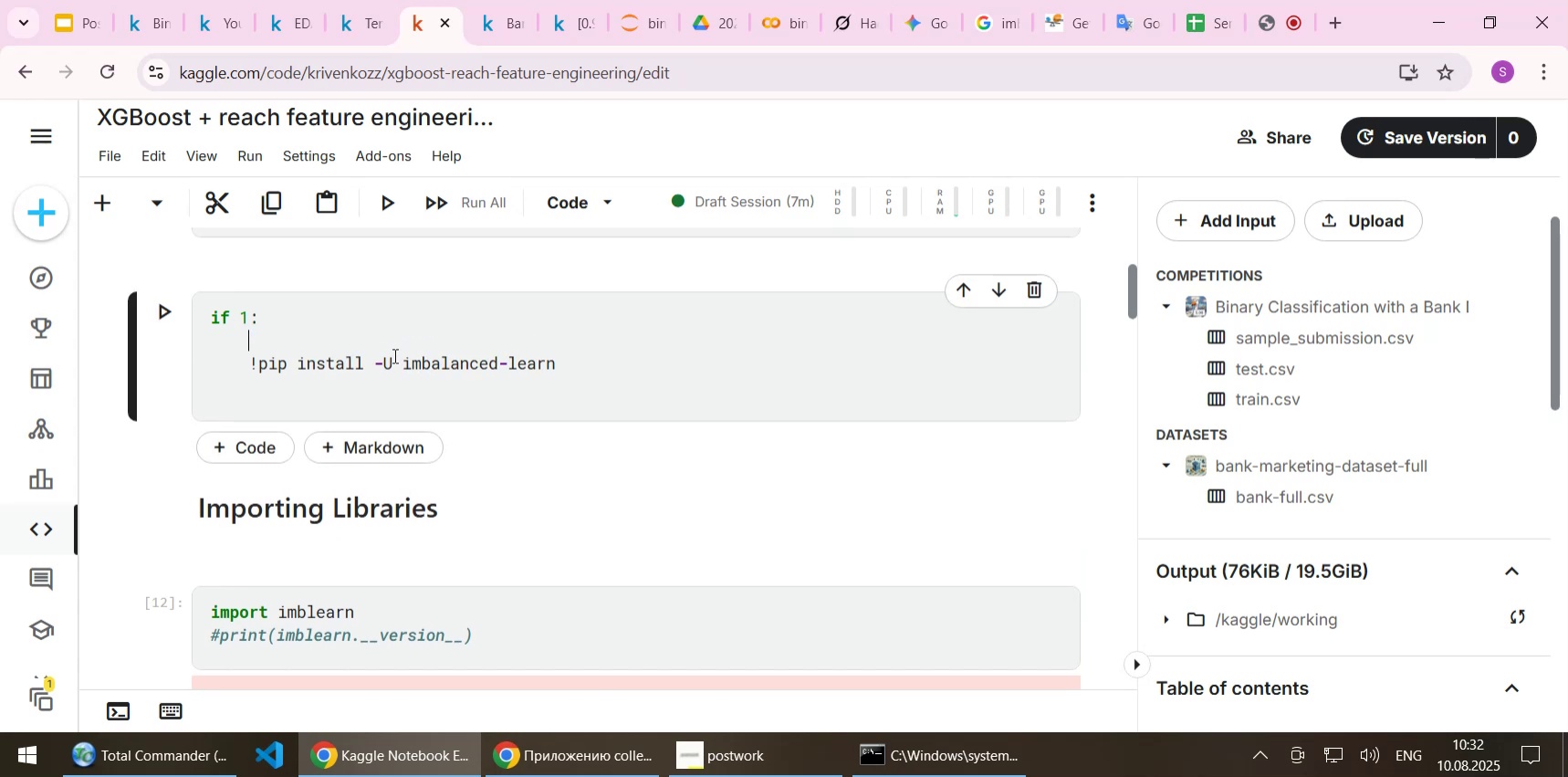 
key(ArrowDown)
 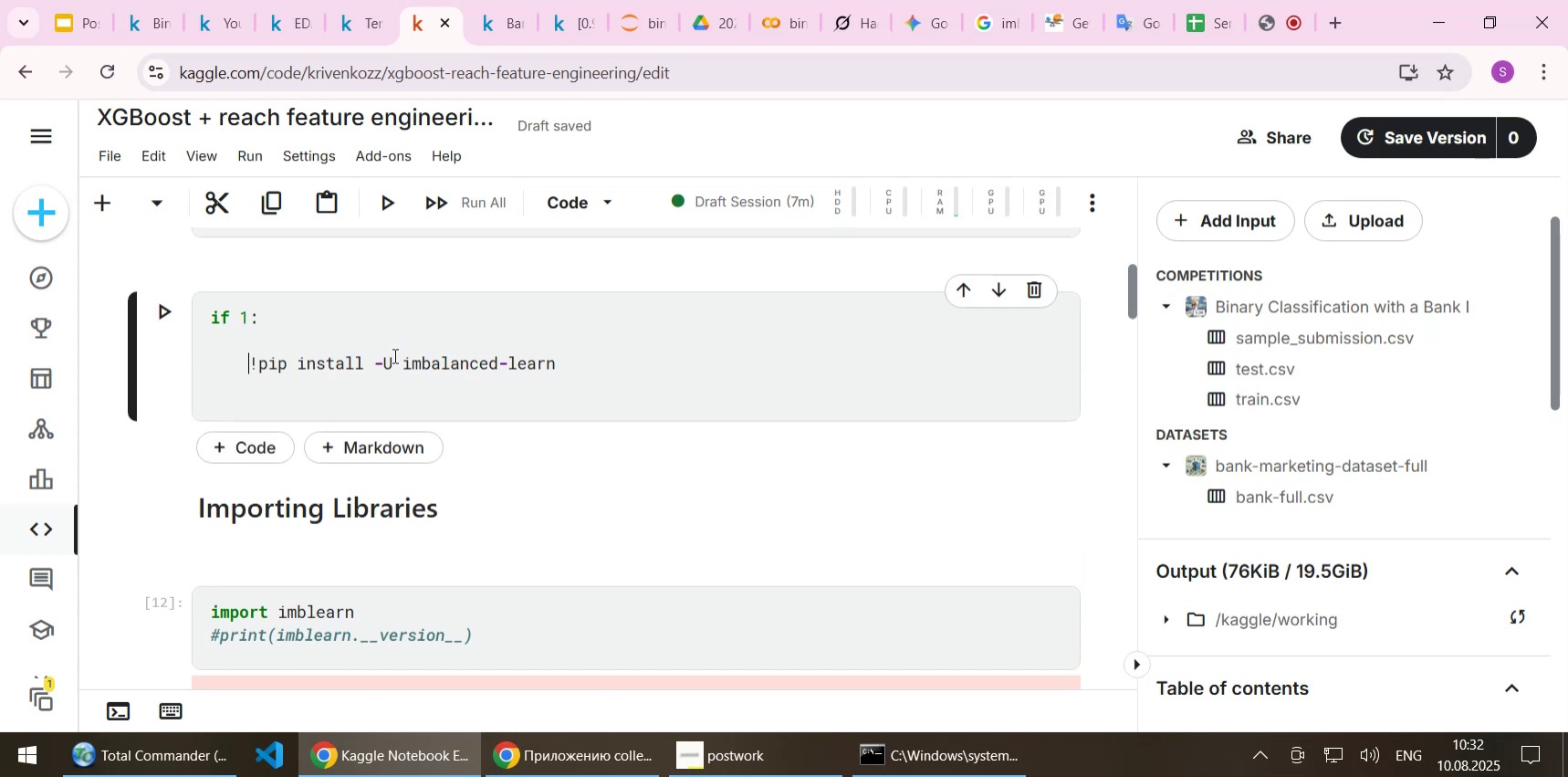 
key(Shift+End)
 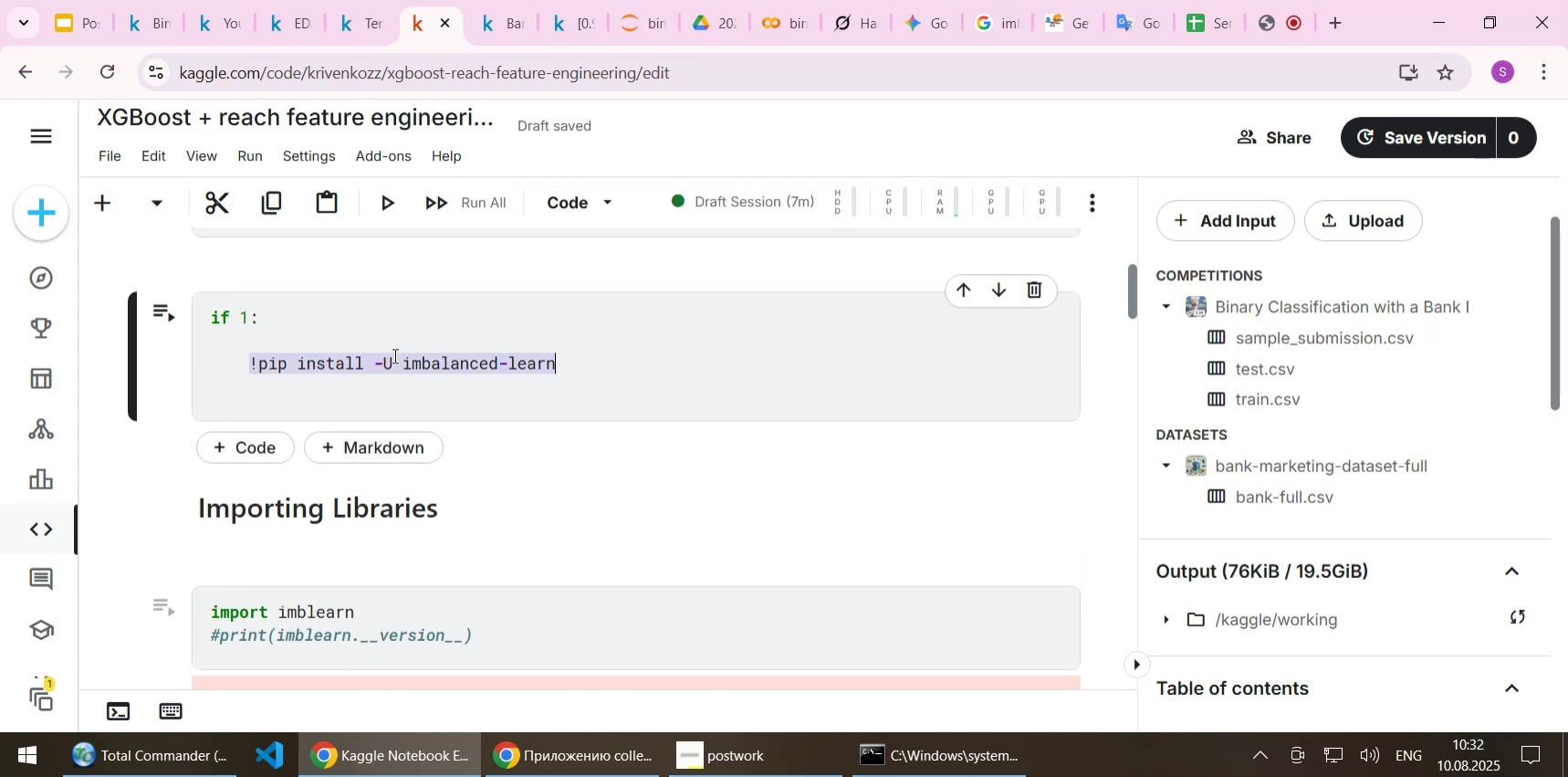 
key(Control+C)
 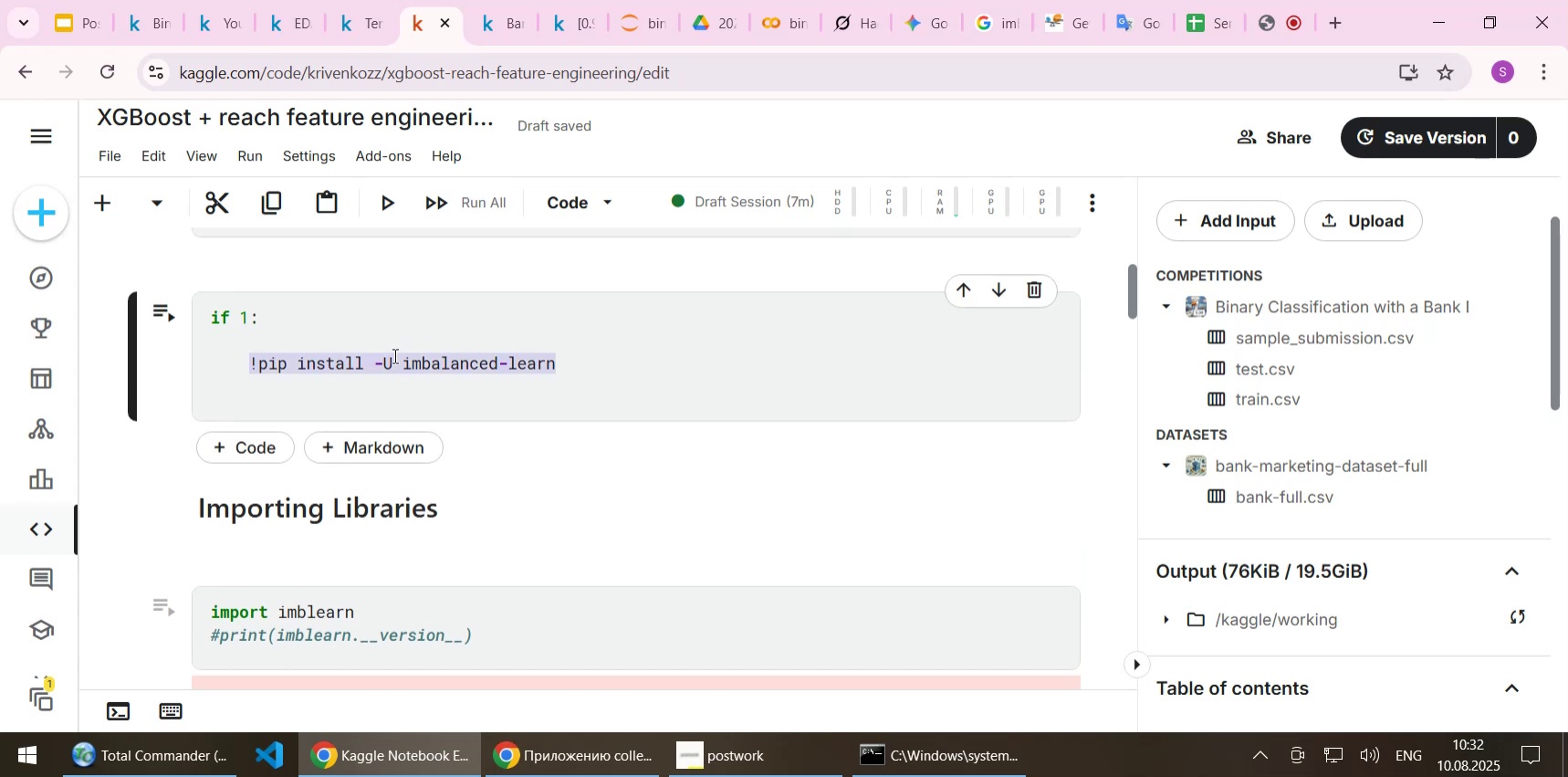 
key(ArrowUp)
 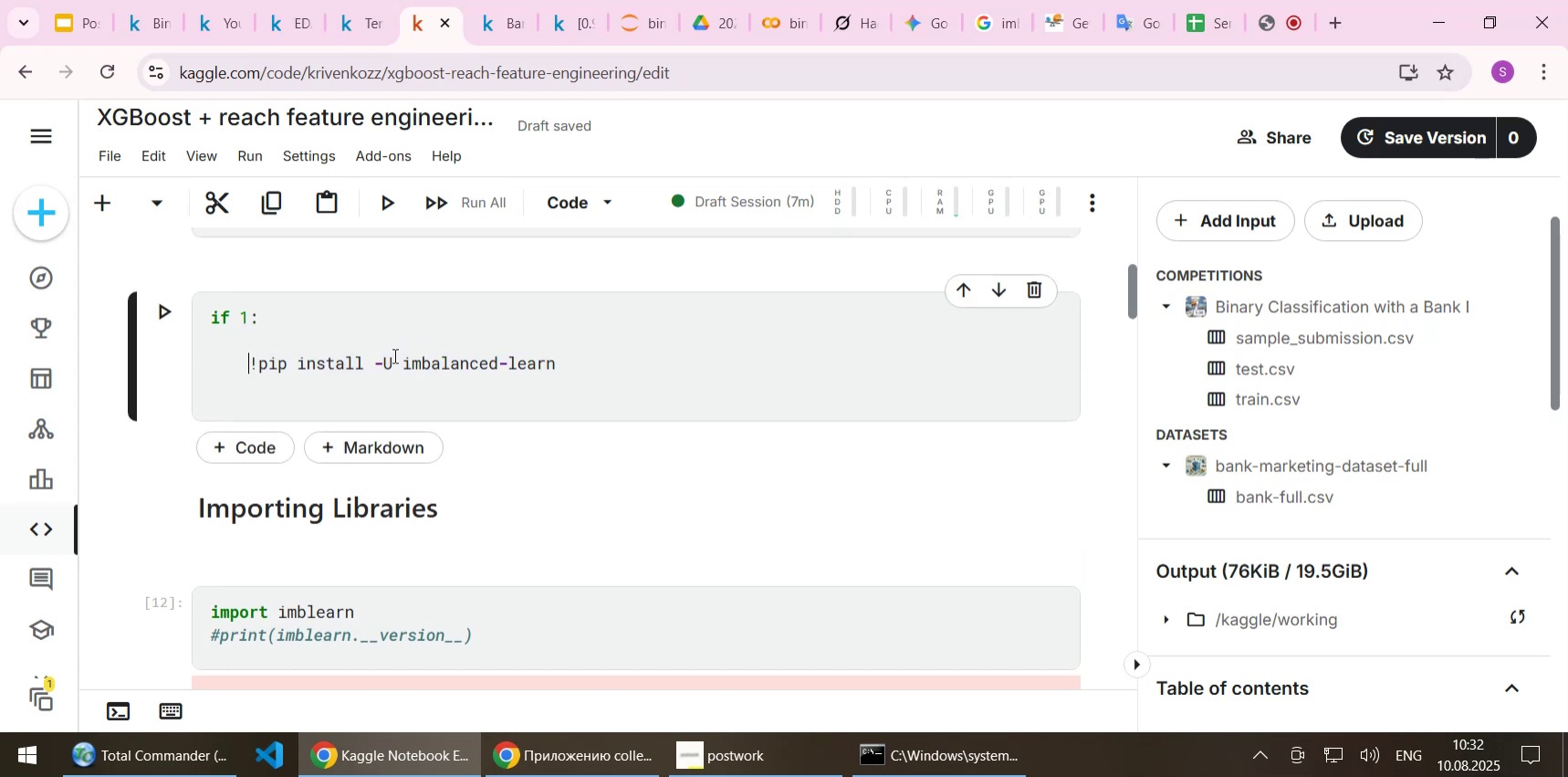 
key(ArrowUp)
 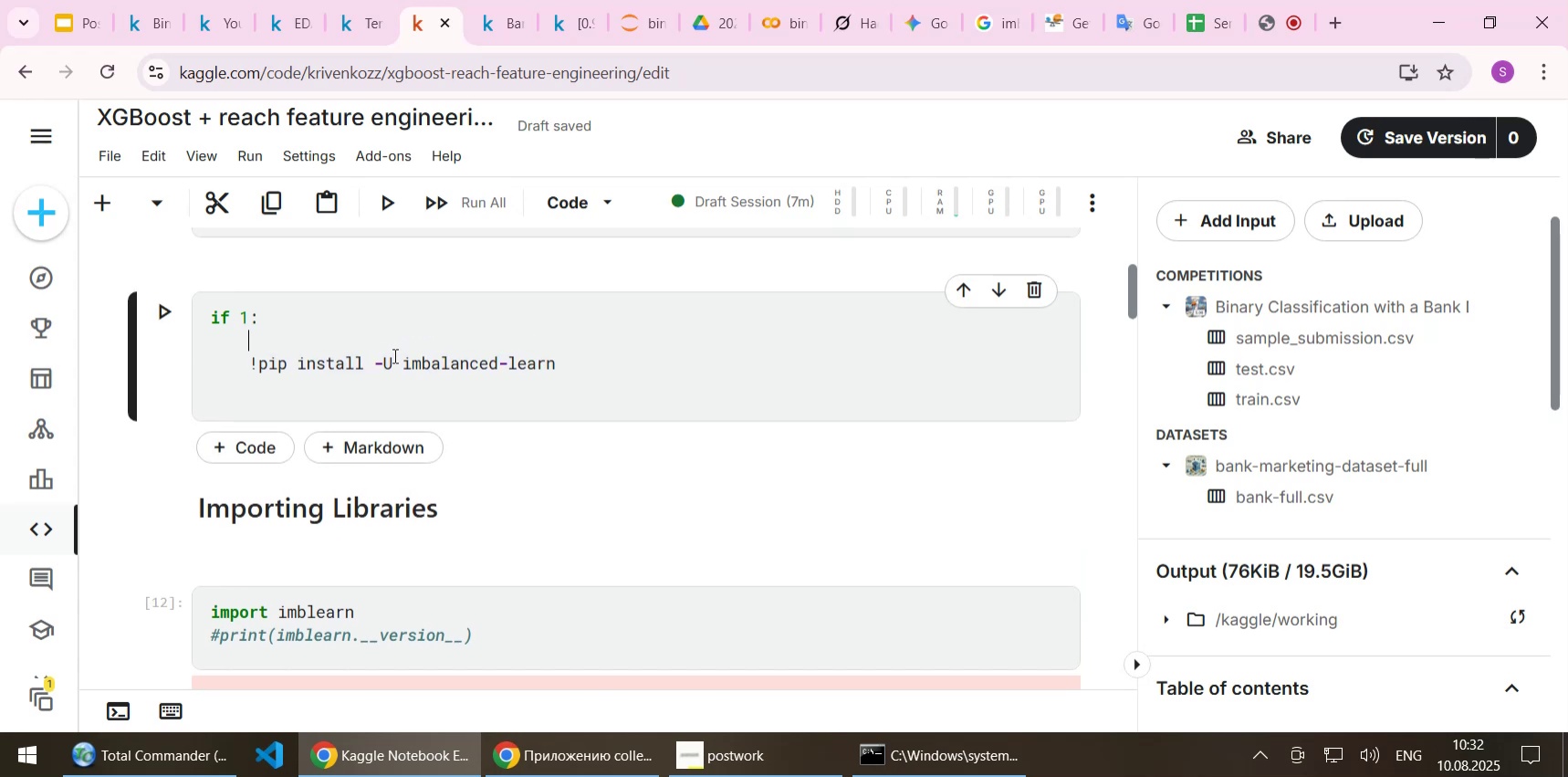 
key(Control+ControlLeft)
 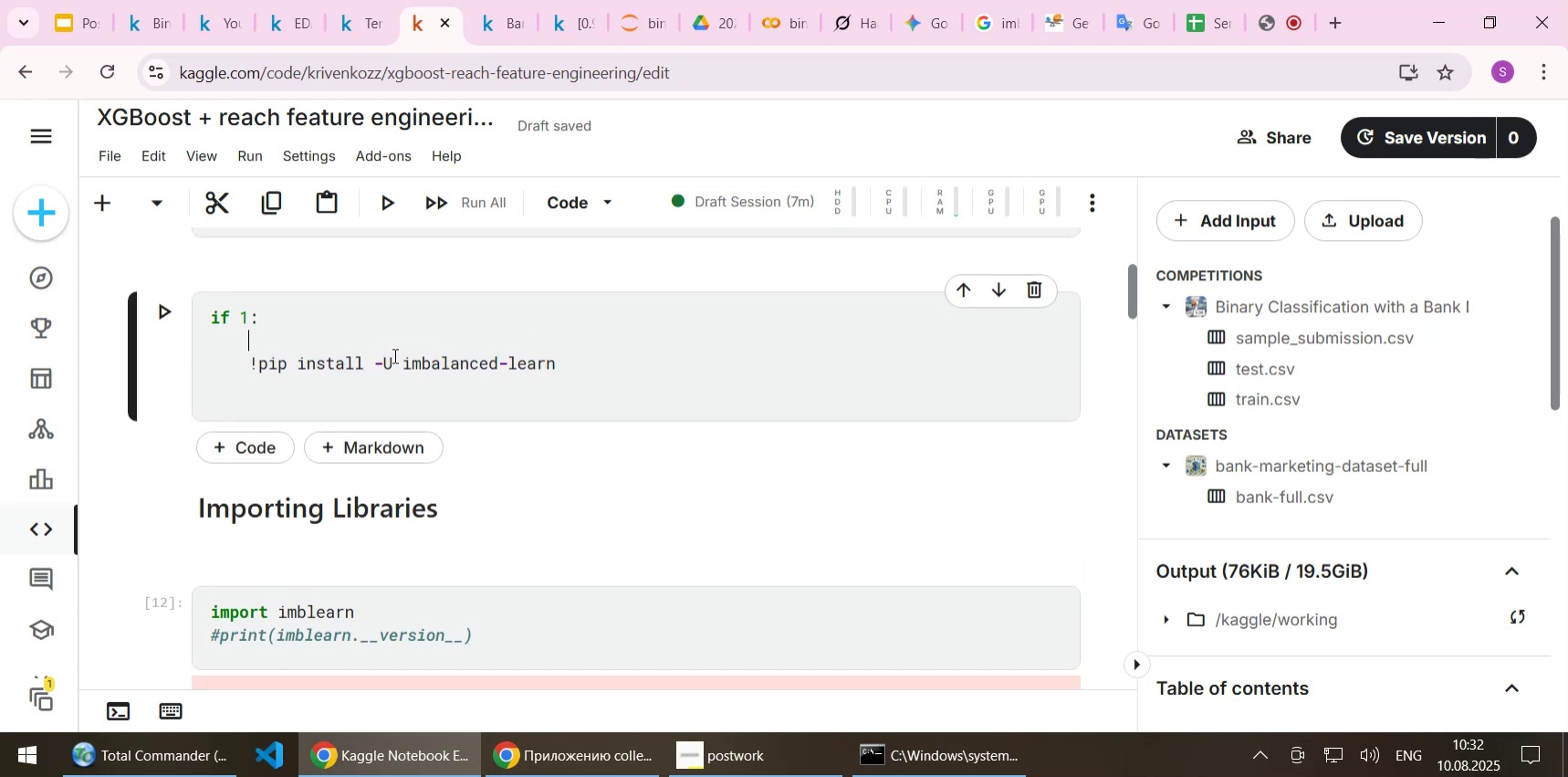 
key(Control+V)
 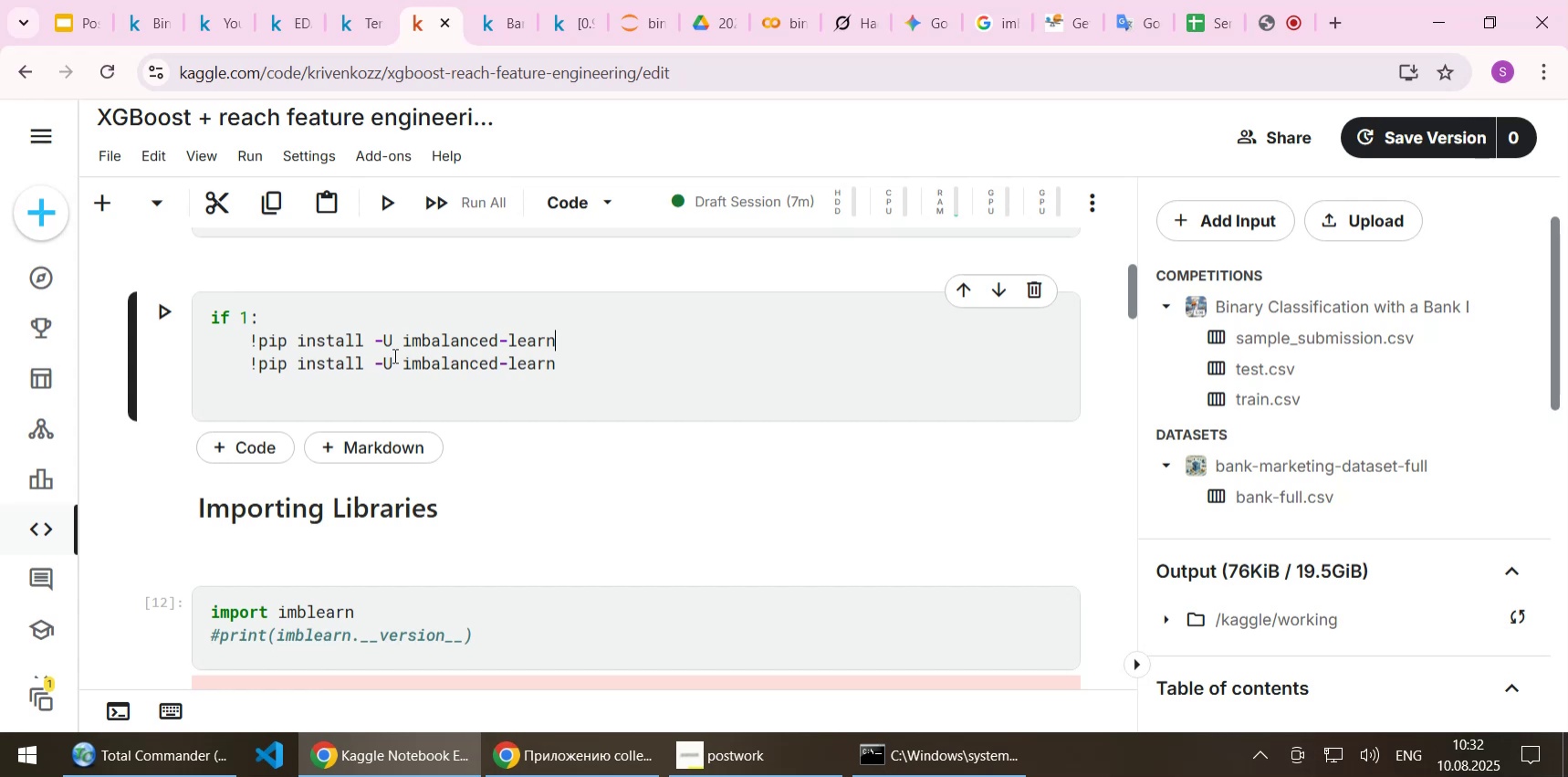 
key(ArrowLeft)
 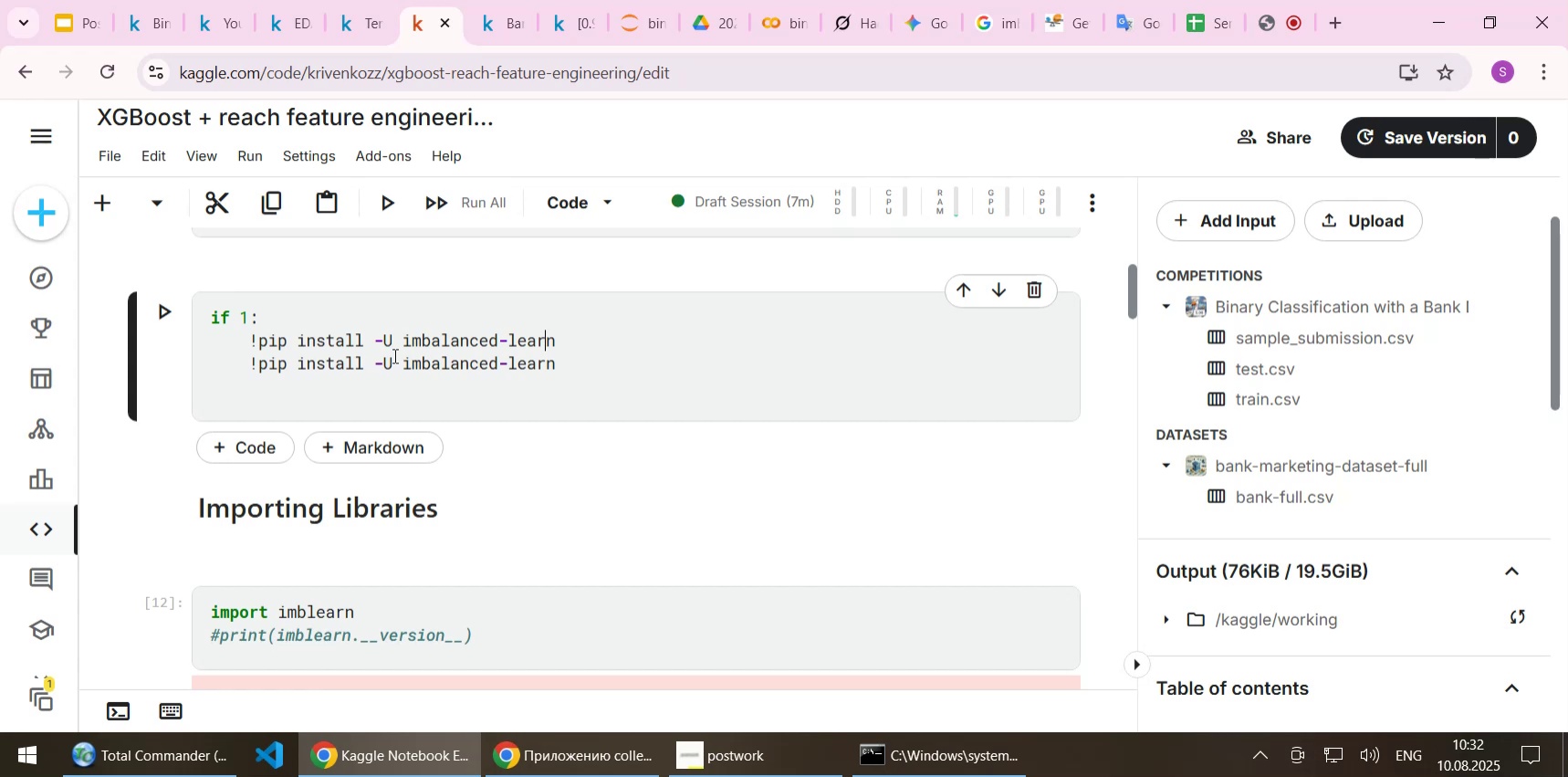 
key(ArrowLeft)
 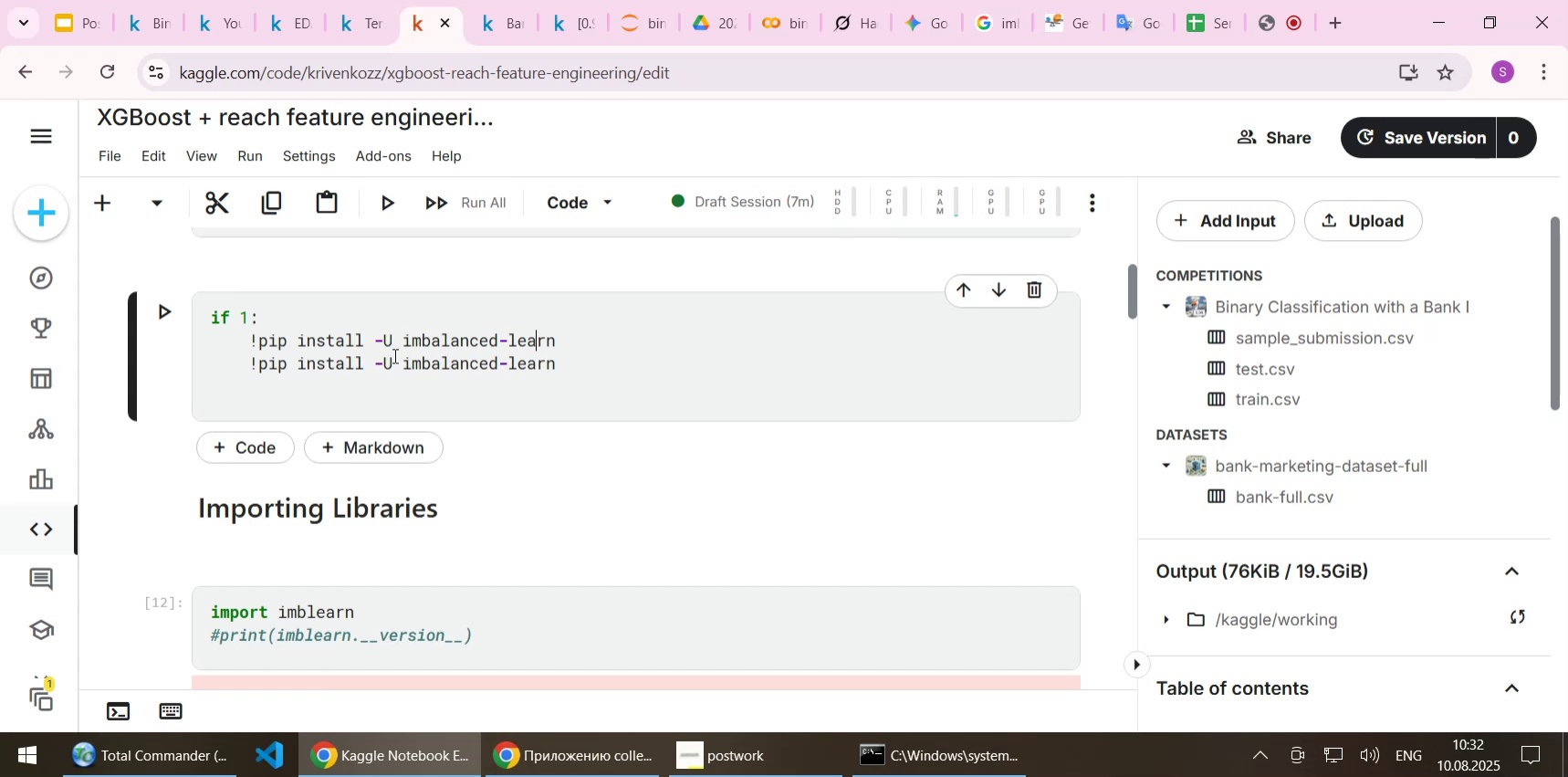 
key(ArrowLeft)
 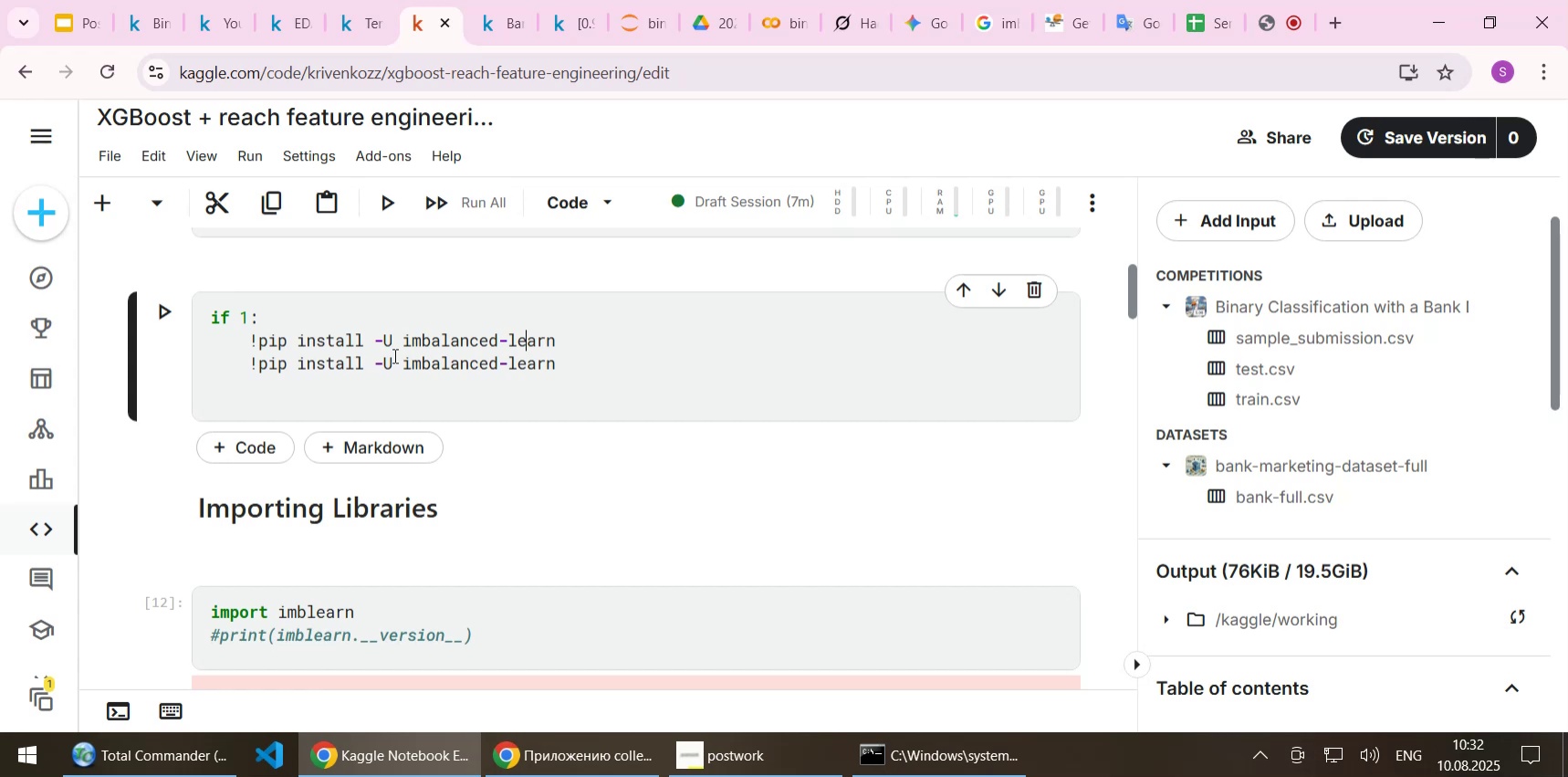 
key(ArrowLeft)
 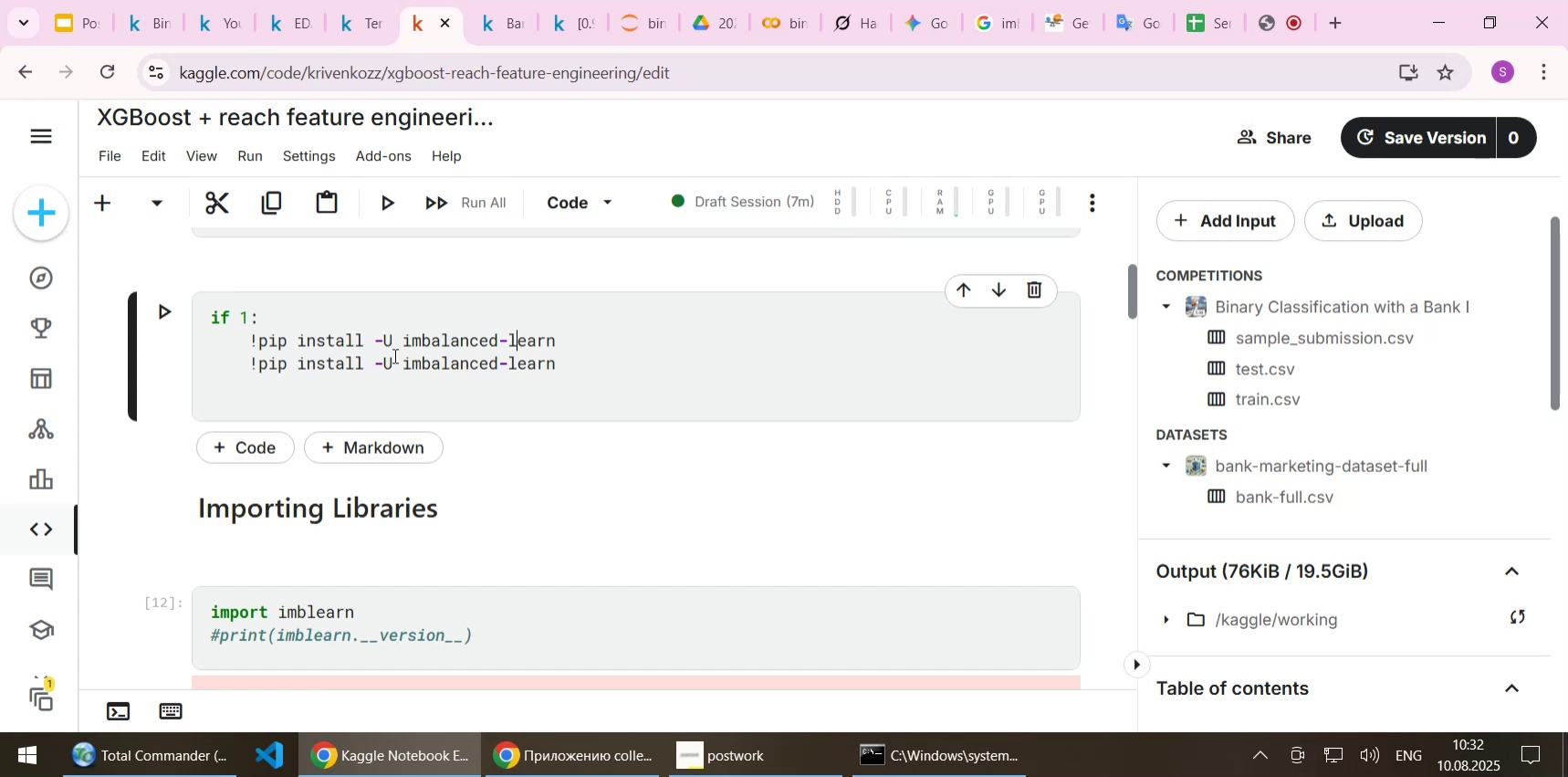 
key(ArrowLeft)
 